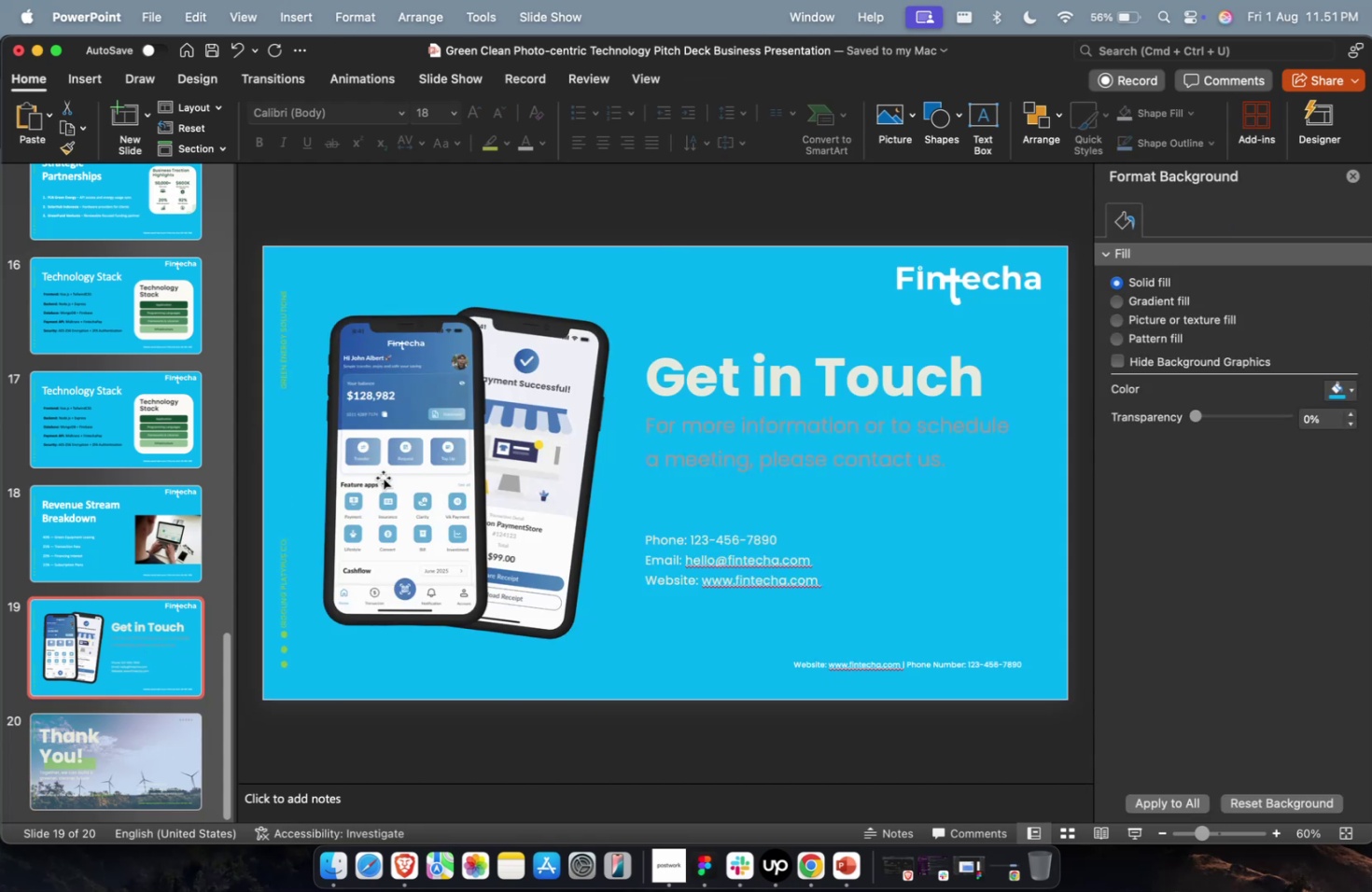 
left_click([383, 477])
 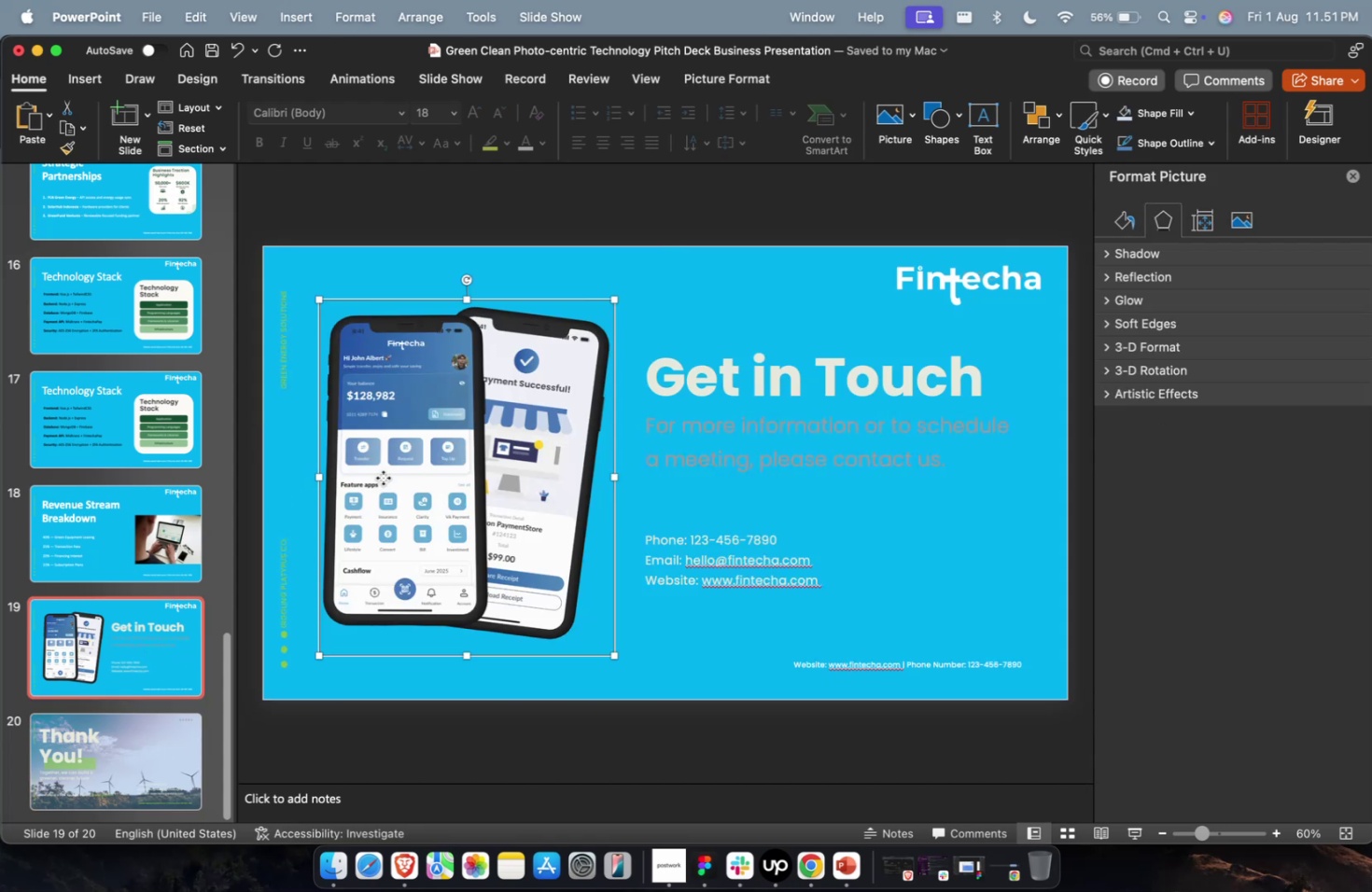 
key(Meta+C)
 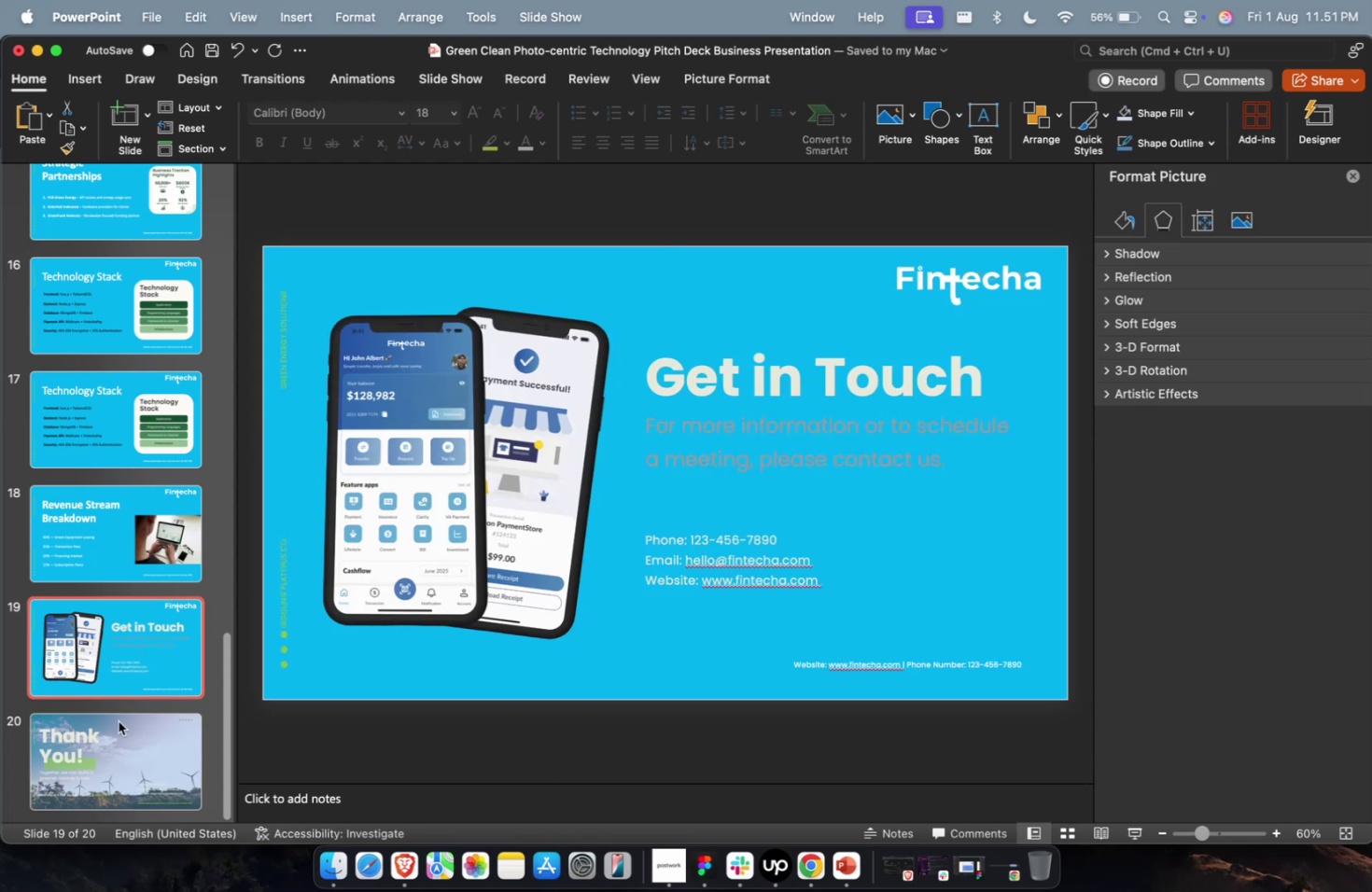 
left_click([119, 720])
 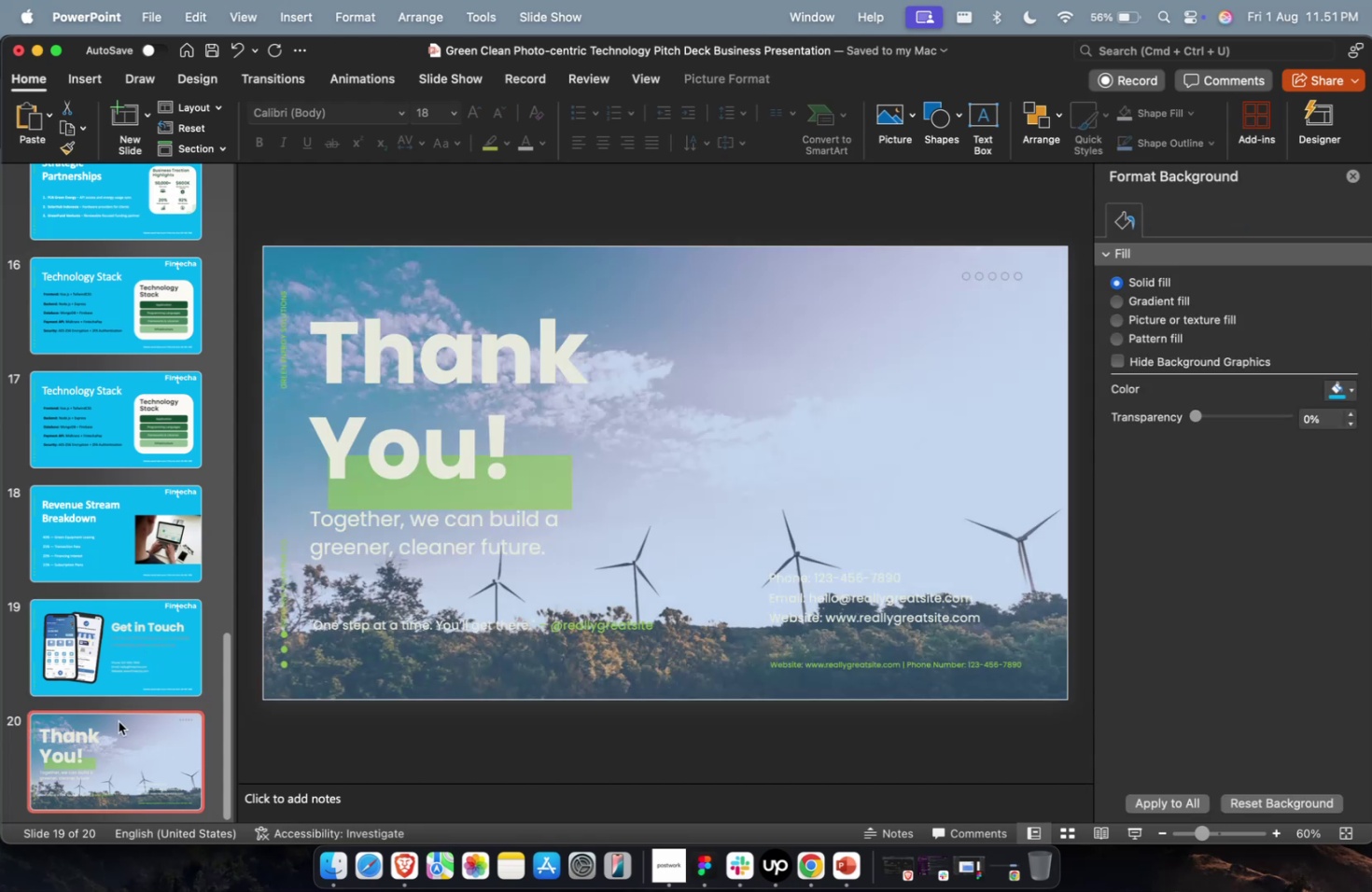 
key(Meta+V)
 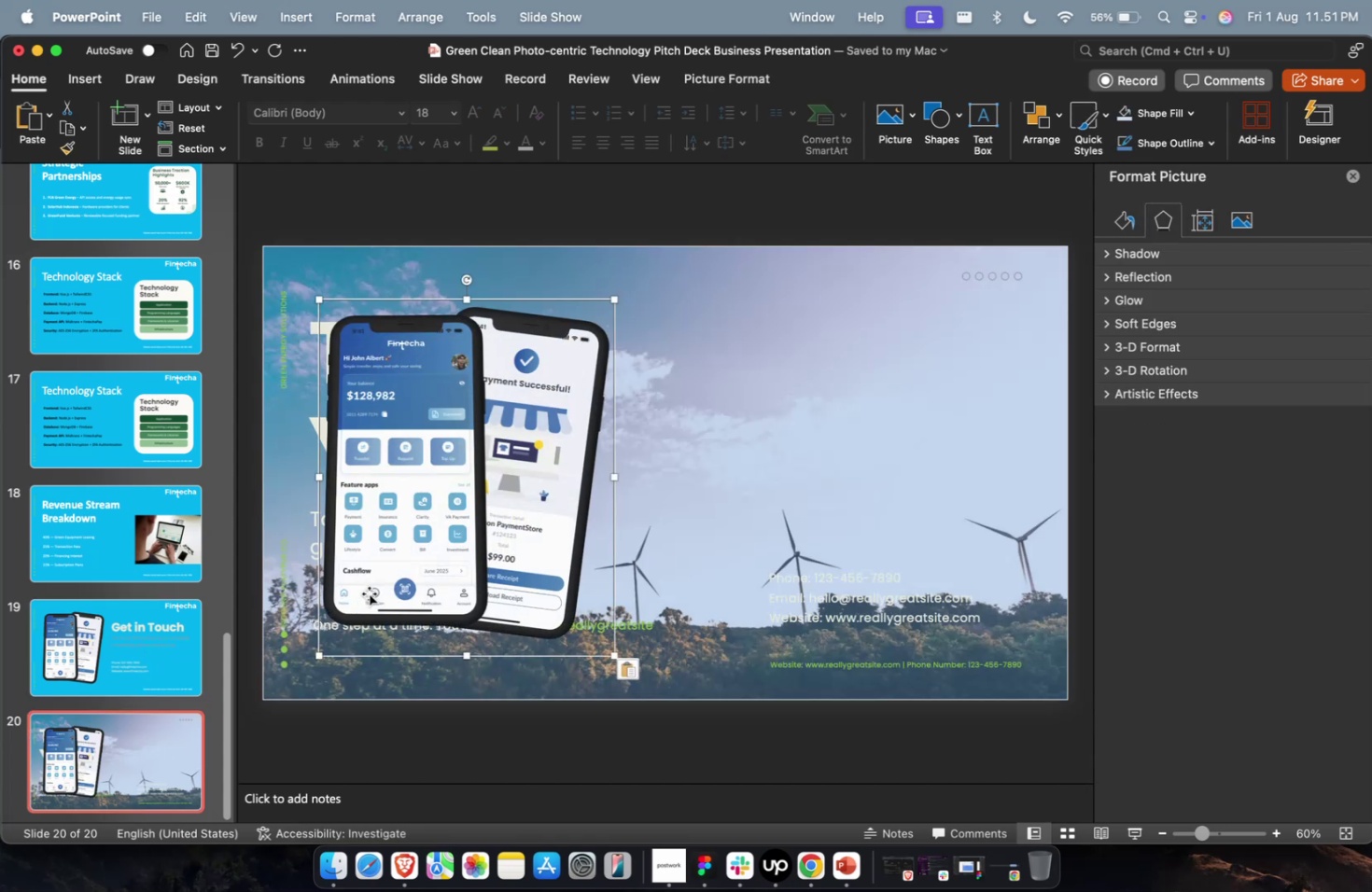 
left_click_drag(start_coordinate=[385, 570], to_coordinate=[815, 520])
 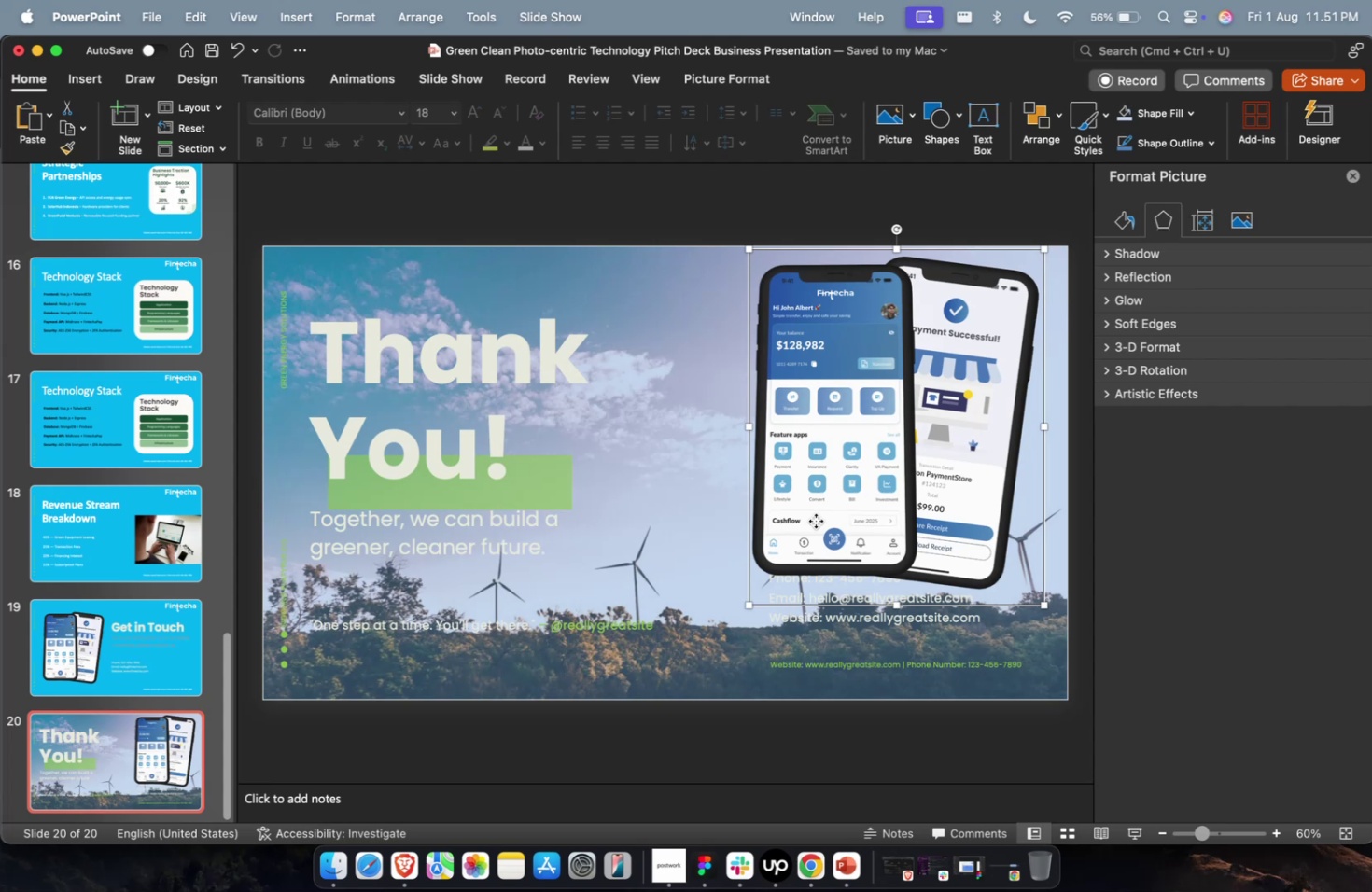 
wait(6.75)
 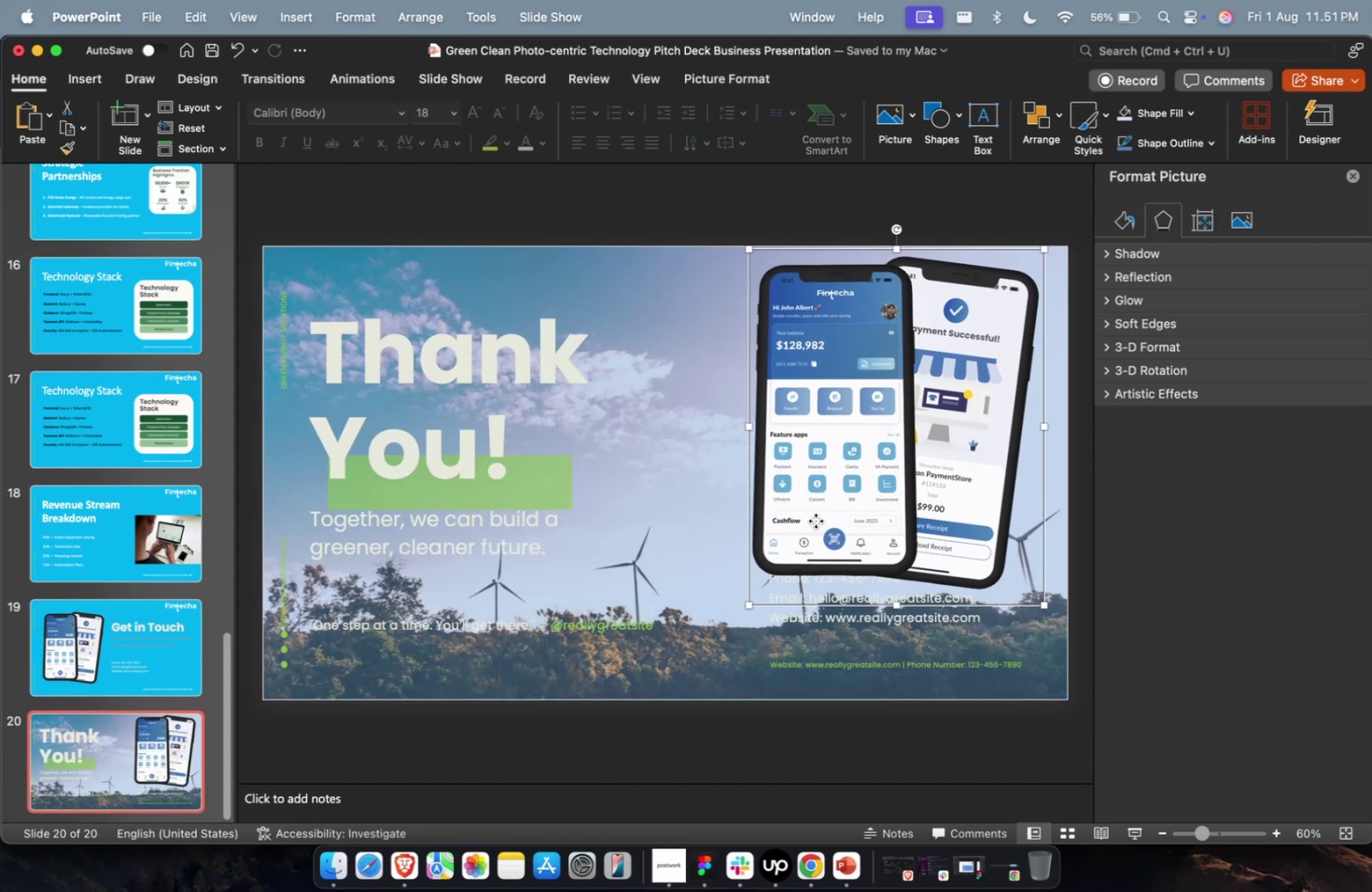 
hold_key(key=CommandLeft, duration=3.25)
 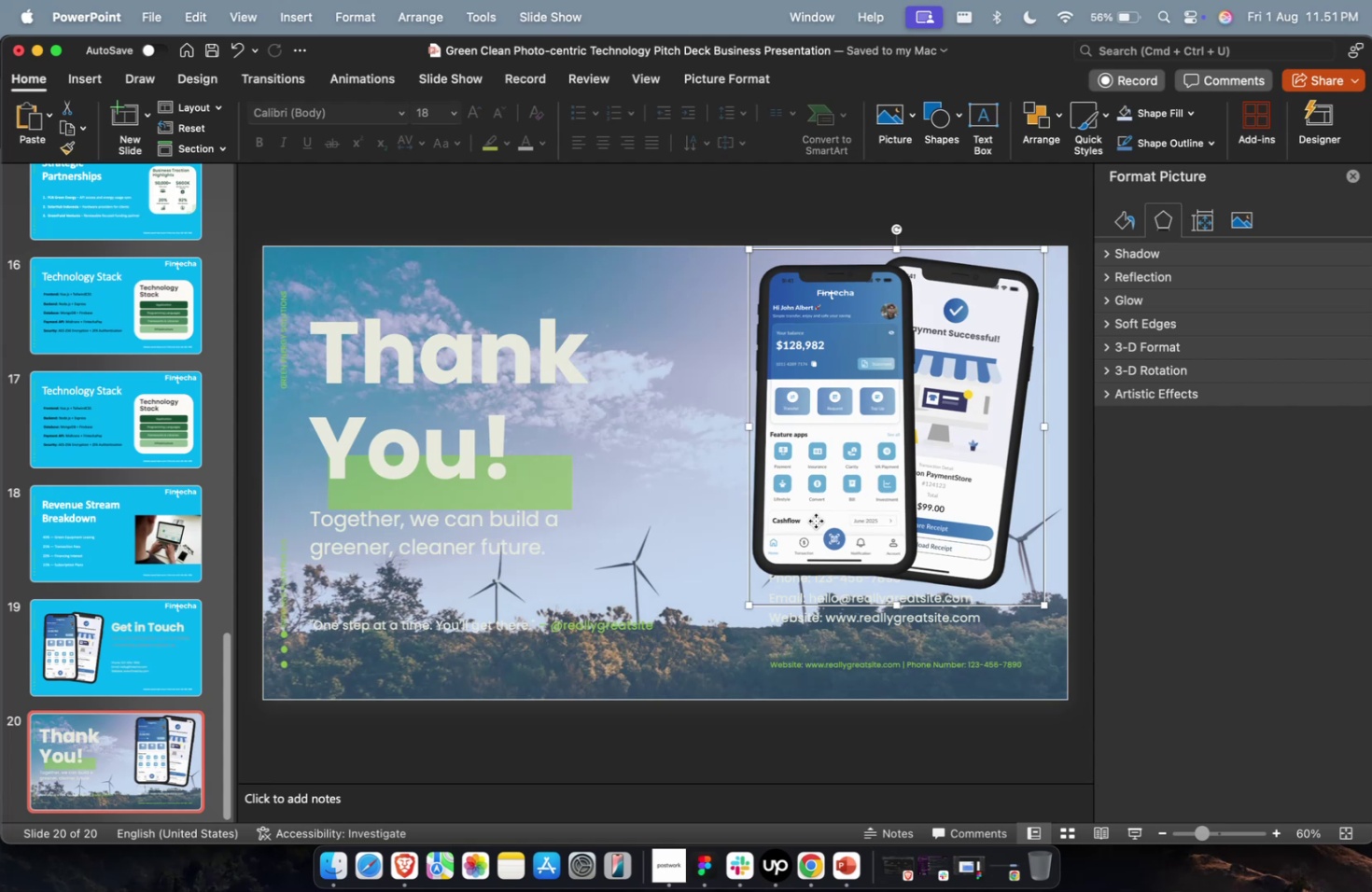 
wait(9.87)
 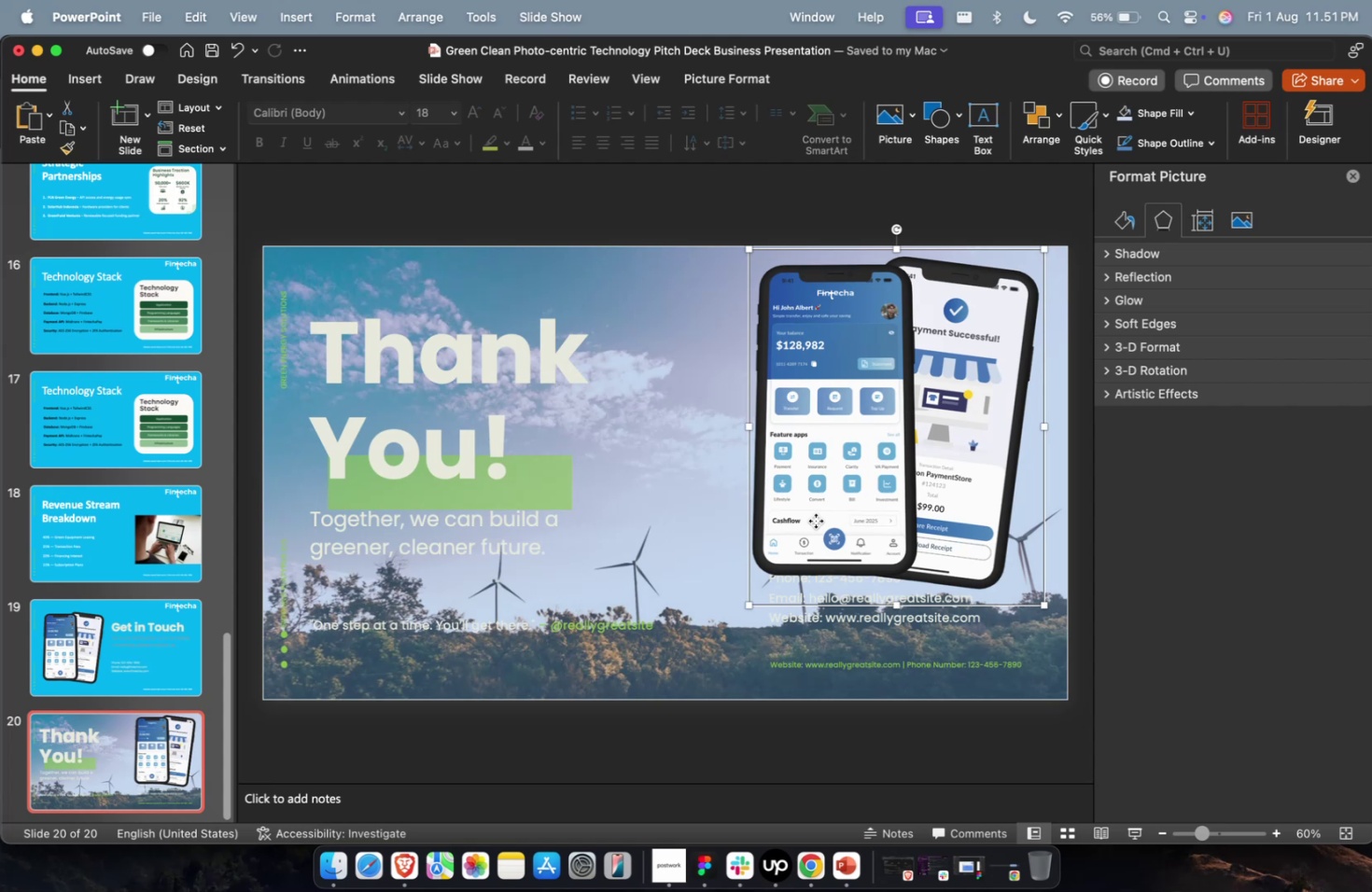 
key(Meta+CommandLeft)
 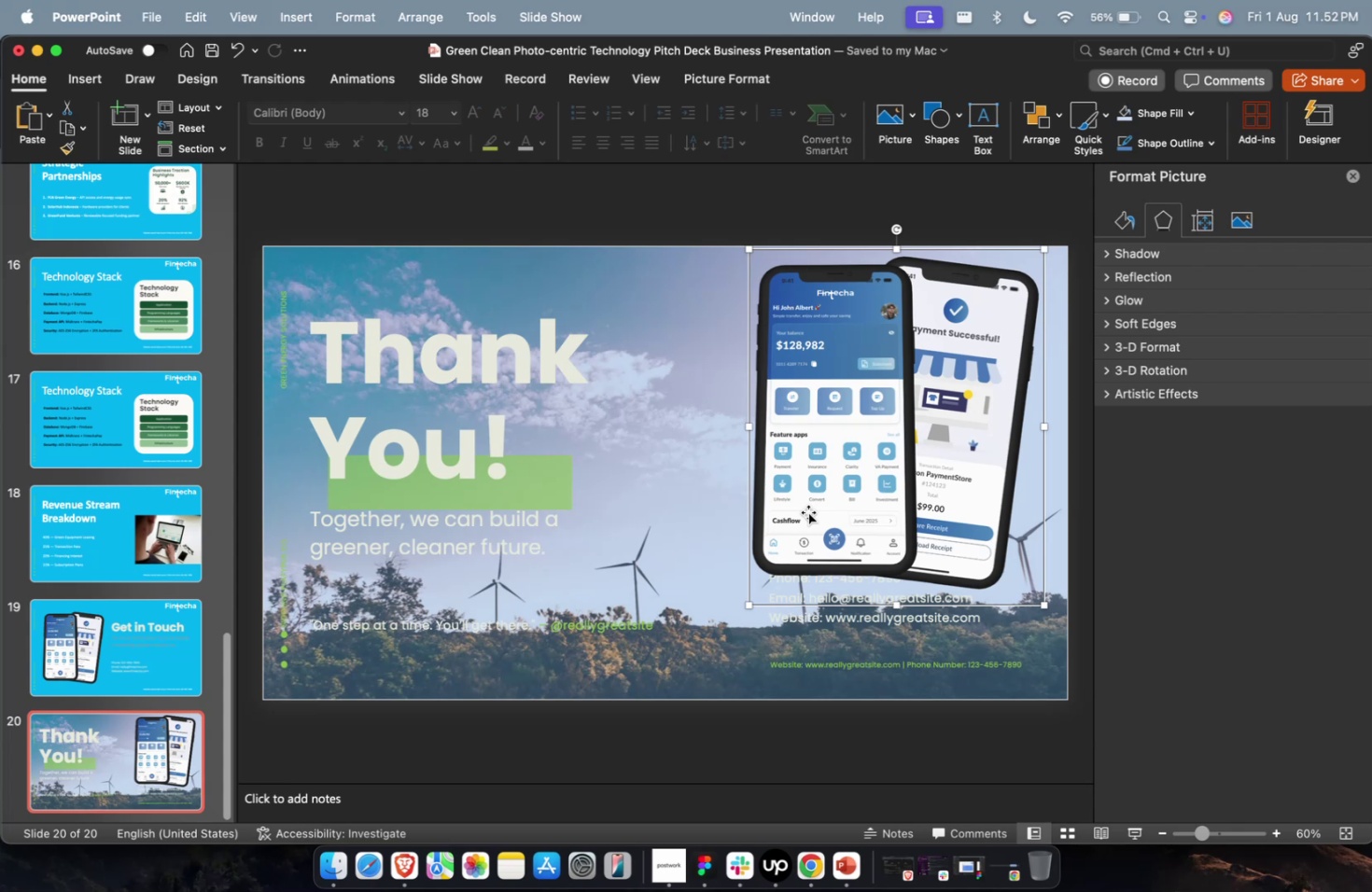 
wait(23.52)
 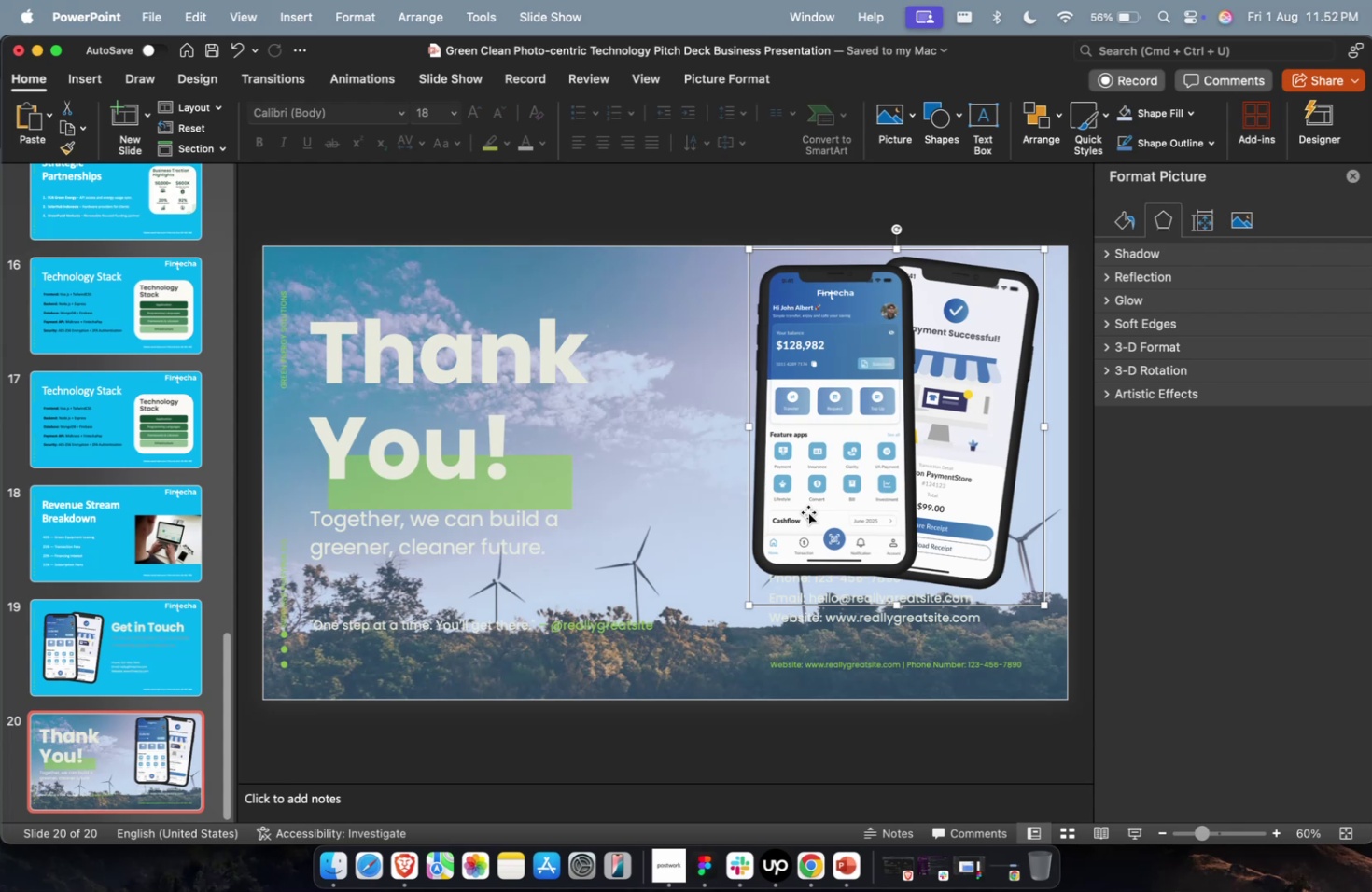 
key(Meta+1)
 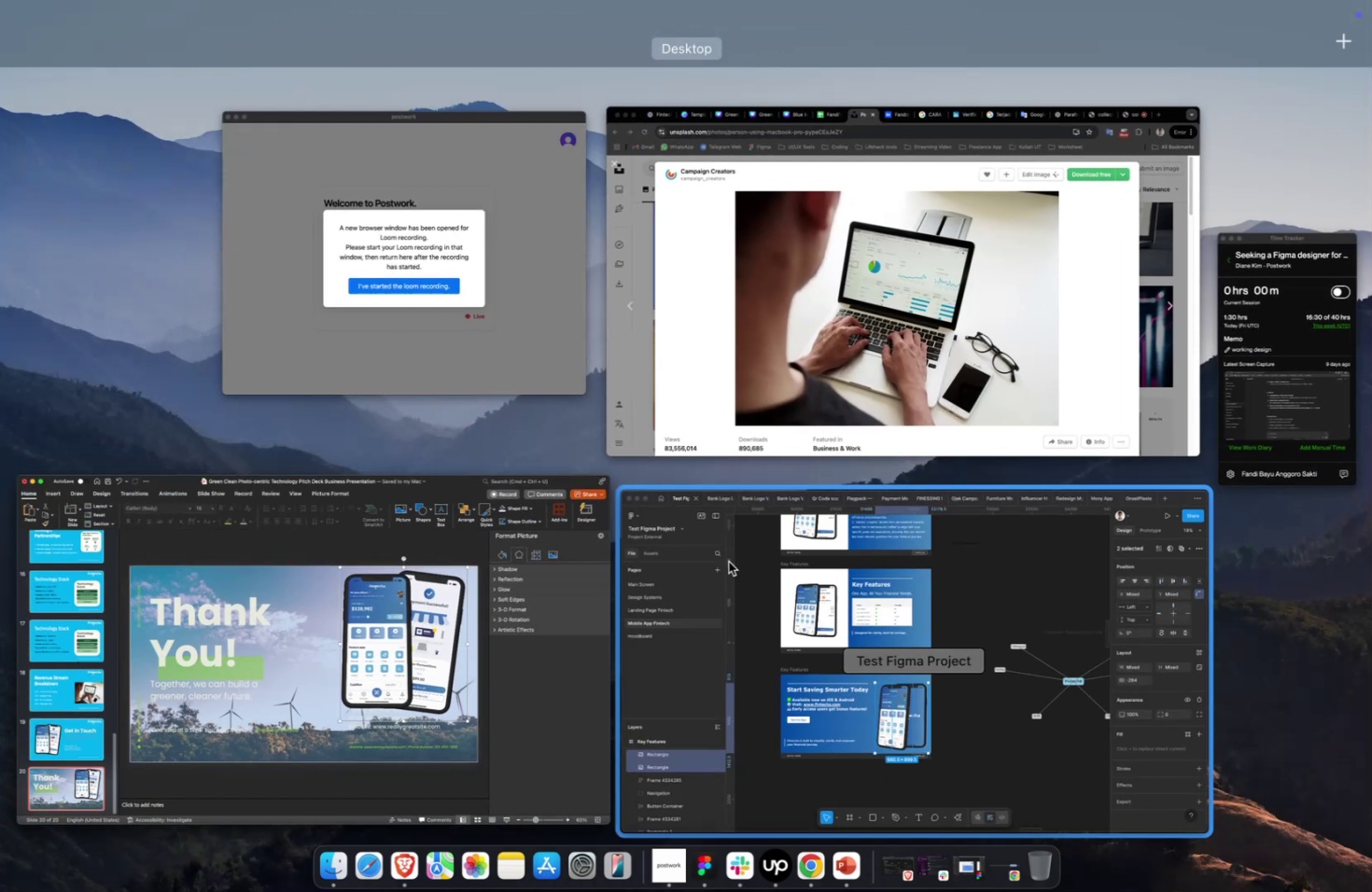 
left_click([748, 567])
 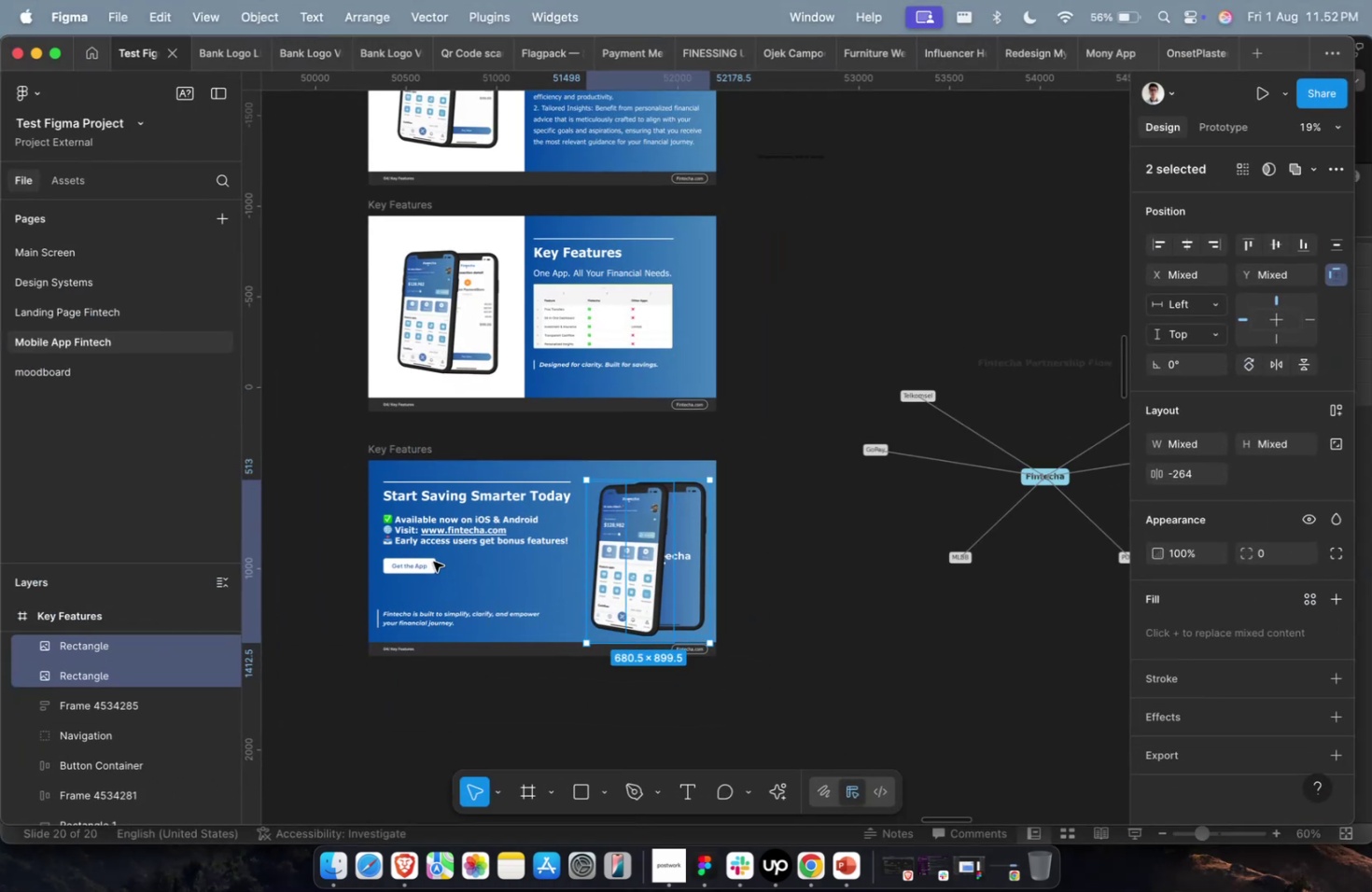 
hold_key(key=CommandLeft, duration=0.38)
scroll: coordinate [433, 561], scroll_direction: down, amount: 10.0
 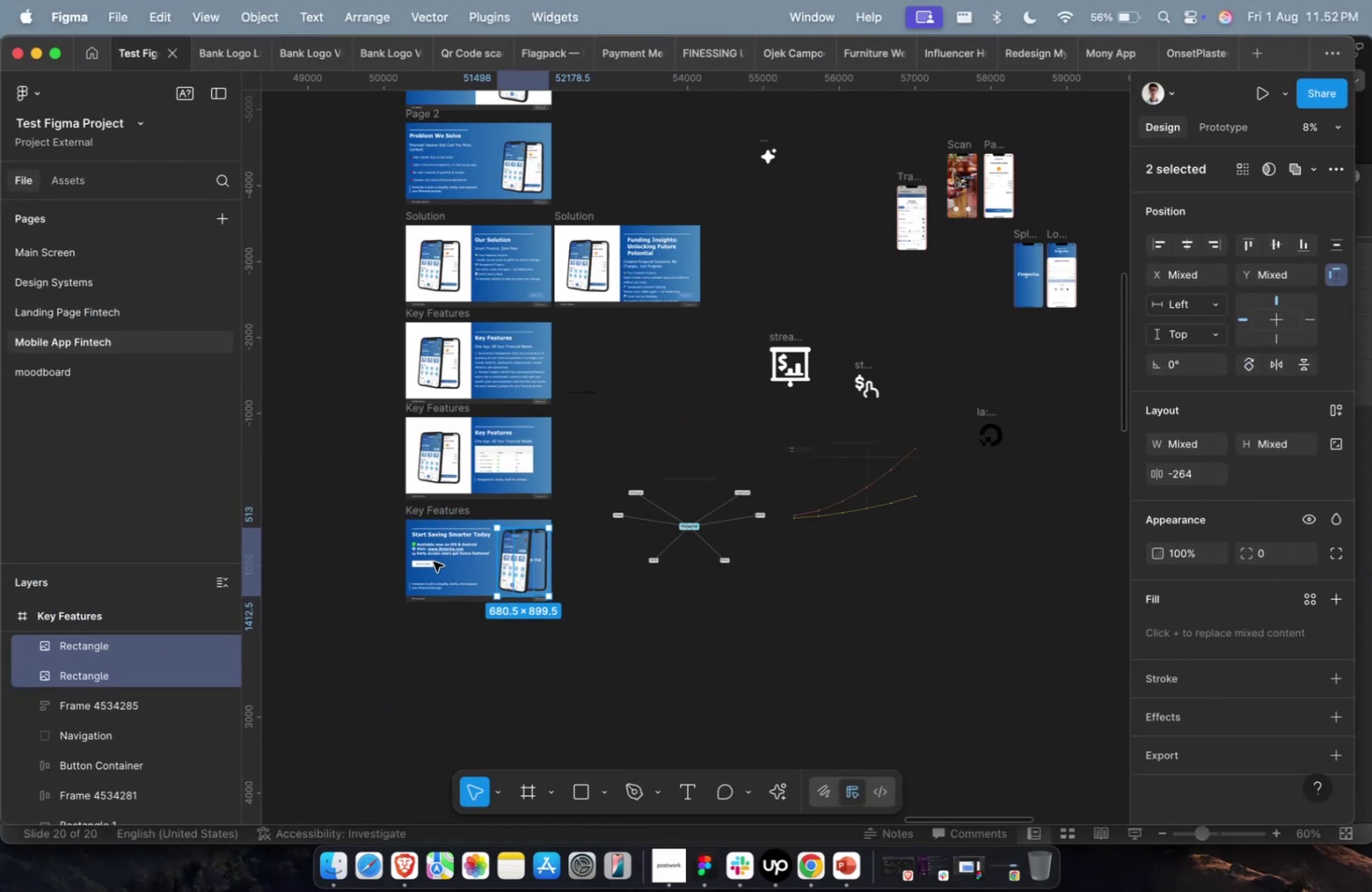 
key(Shift+ShiftLeft)
 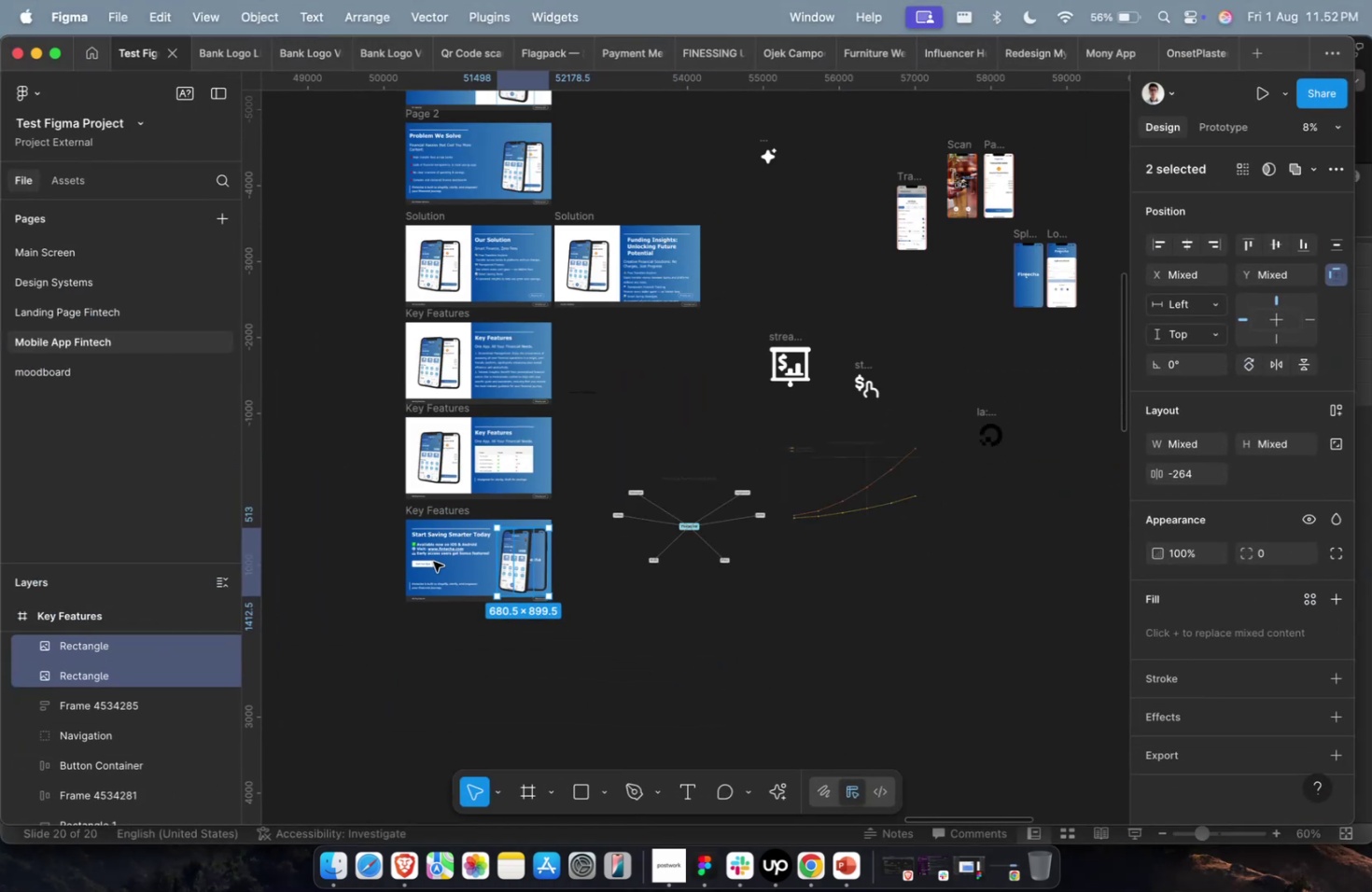 
scroll: coordinate [534, 347], scroll_direction: up, amount: 9.0
 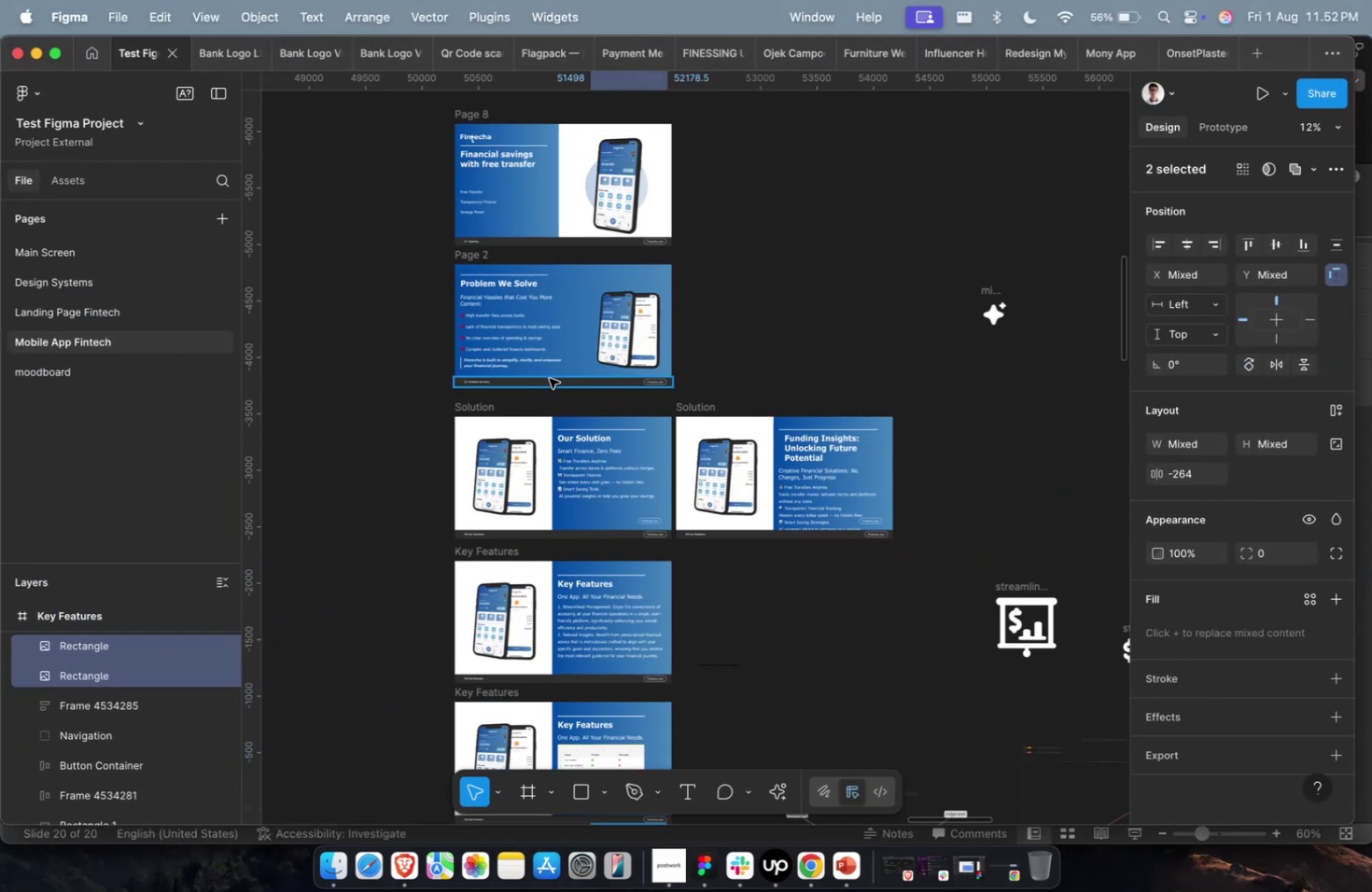 
hold_key(key=CommandLeft, duration=0.36)
 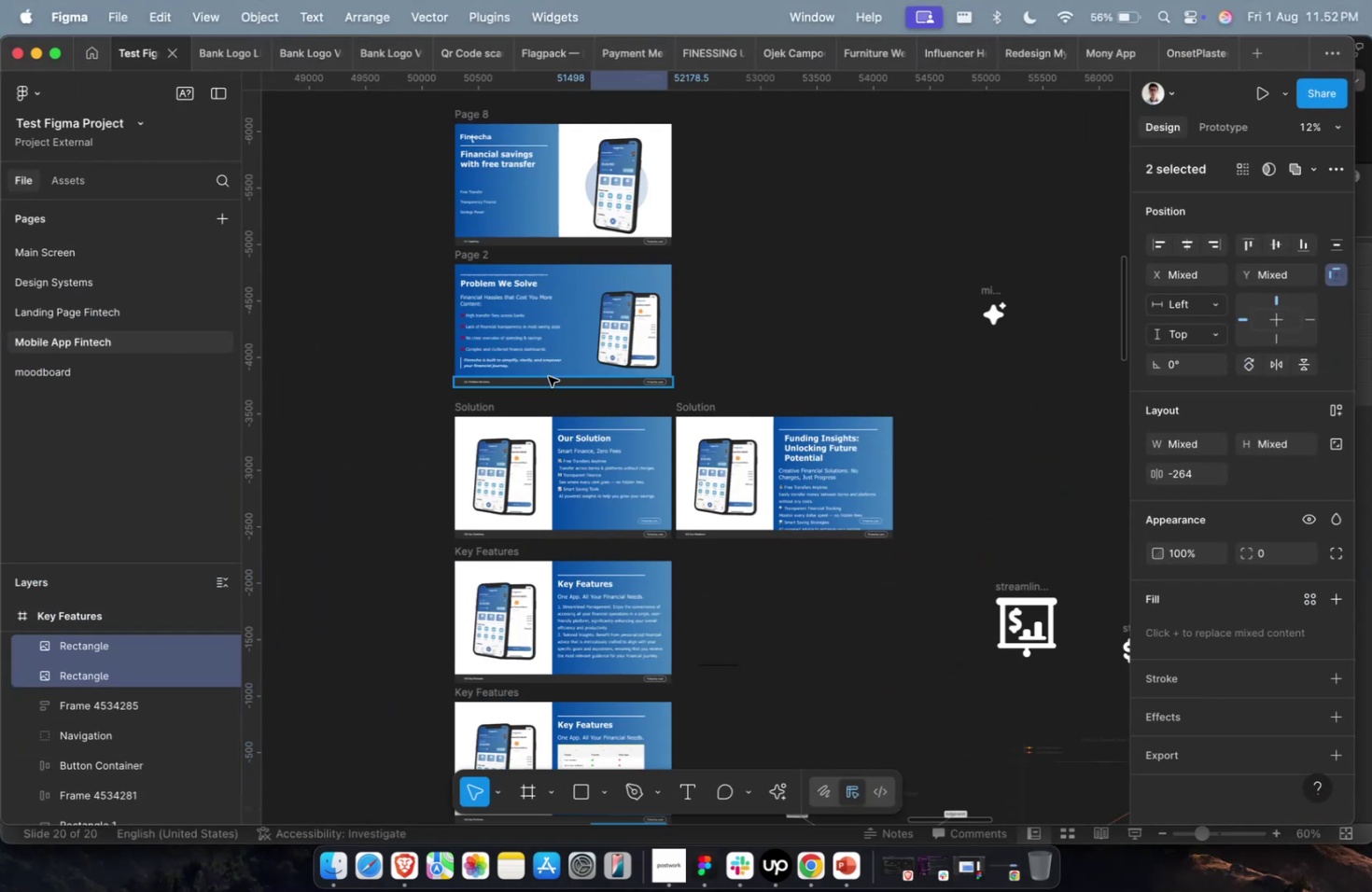 
scroll: coordinate [550, 383], scroll_direction: down, amount: 7.0
 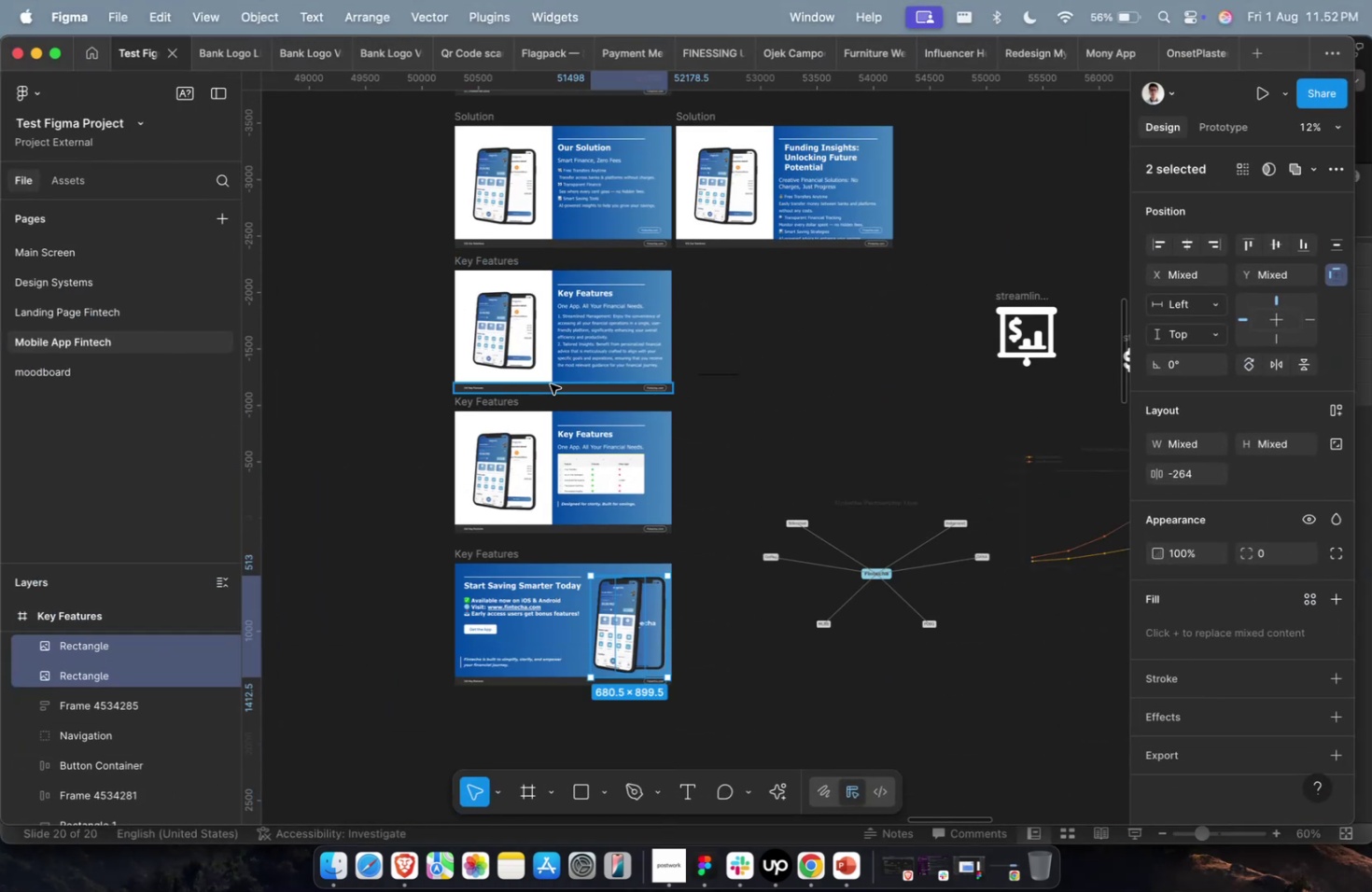 
hold_key(key=CommandLeft, duration=0.38)
scroll: coordinate [550, 383], scroll_direction: down, amount: 1.0
 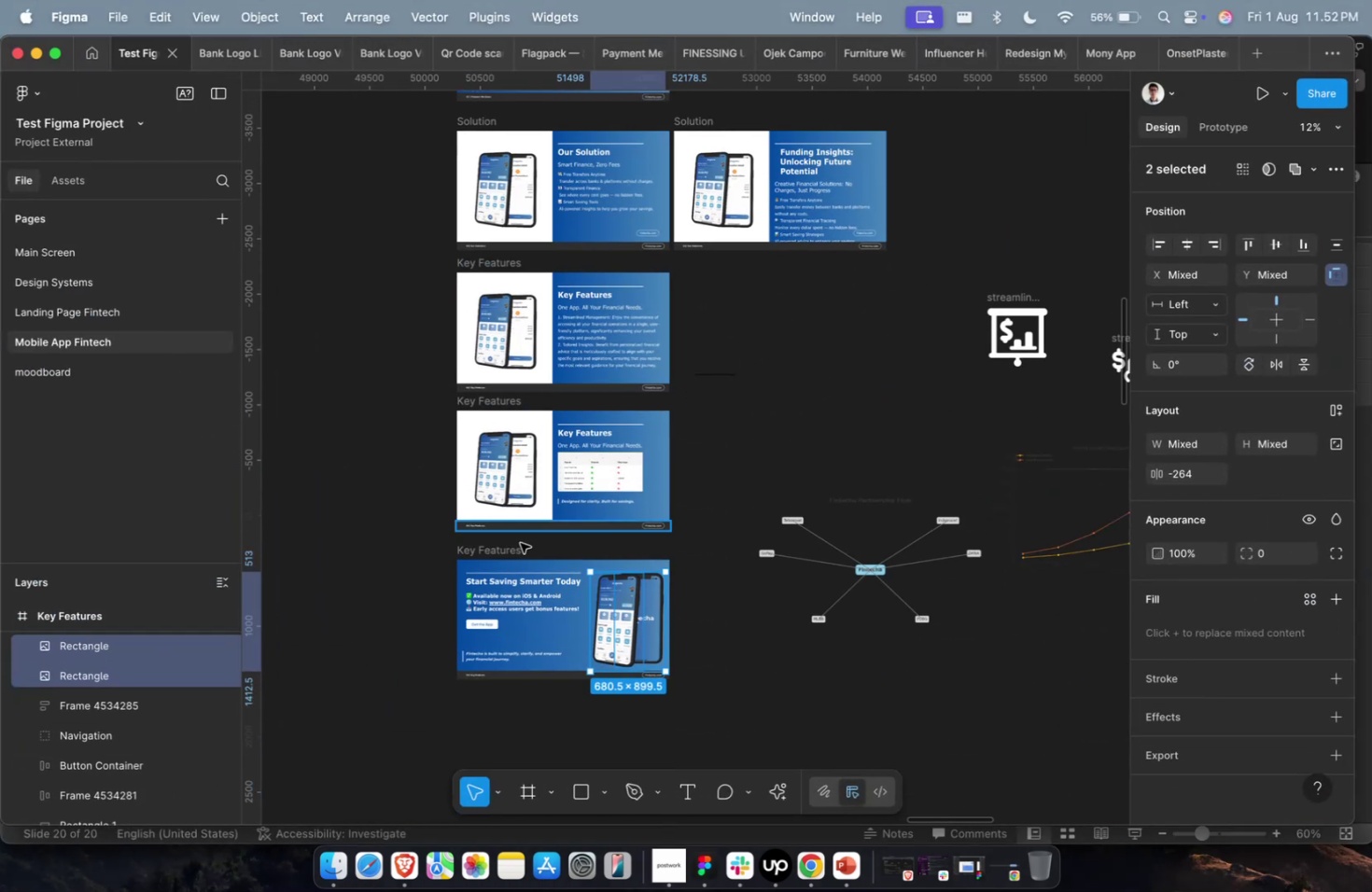 
key(Meta+CommandLeft)
 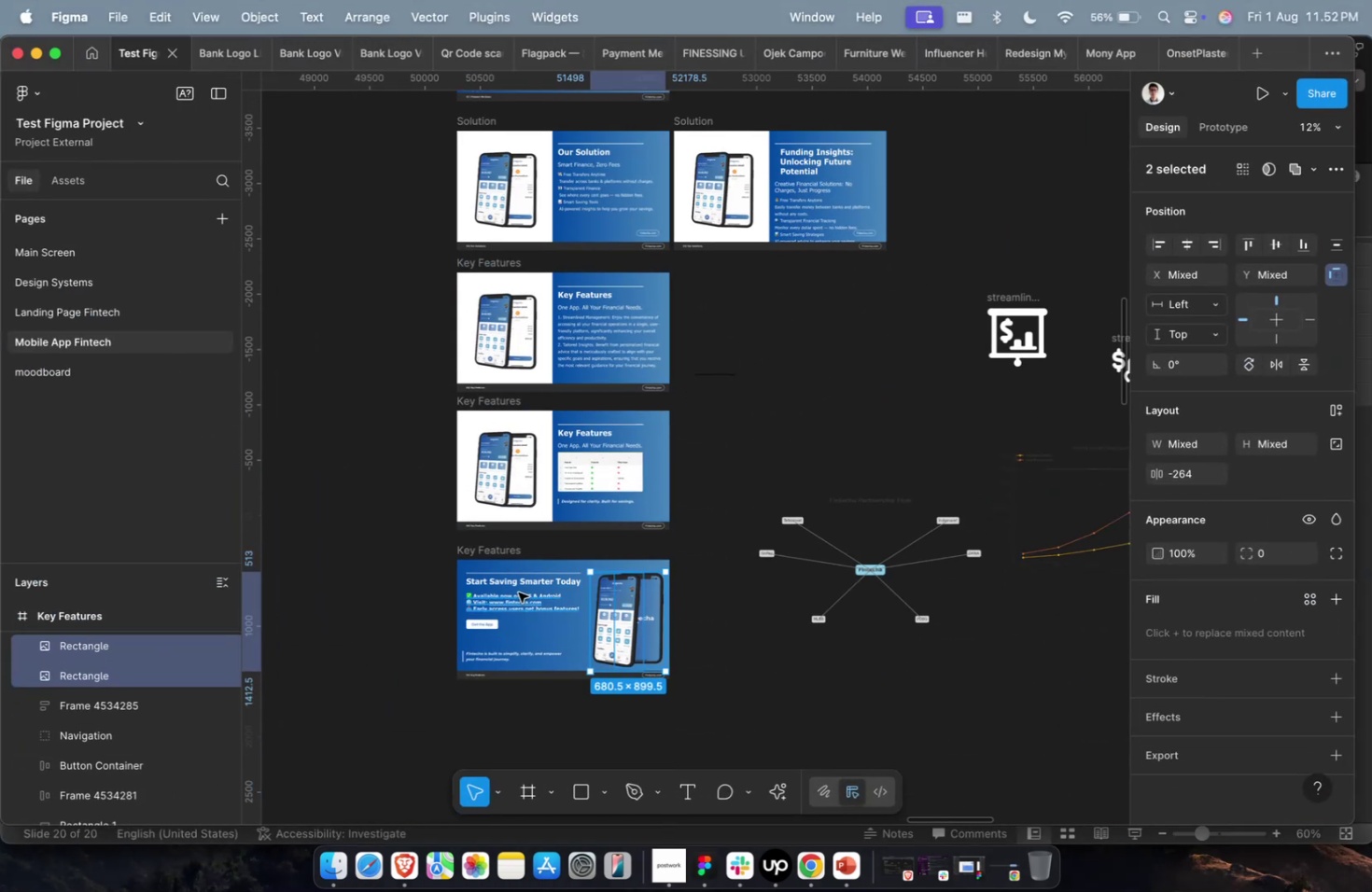 
key(Meta+CommandLeft)
 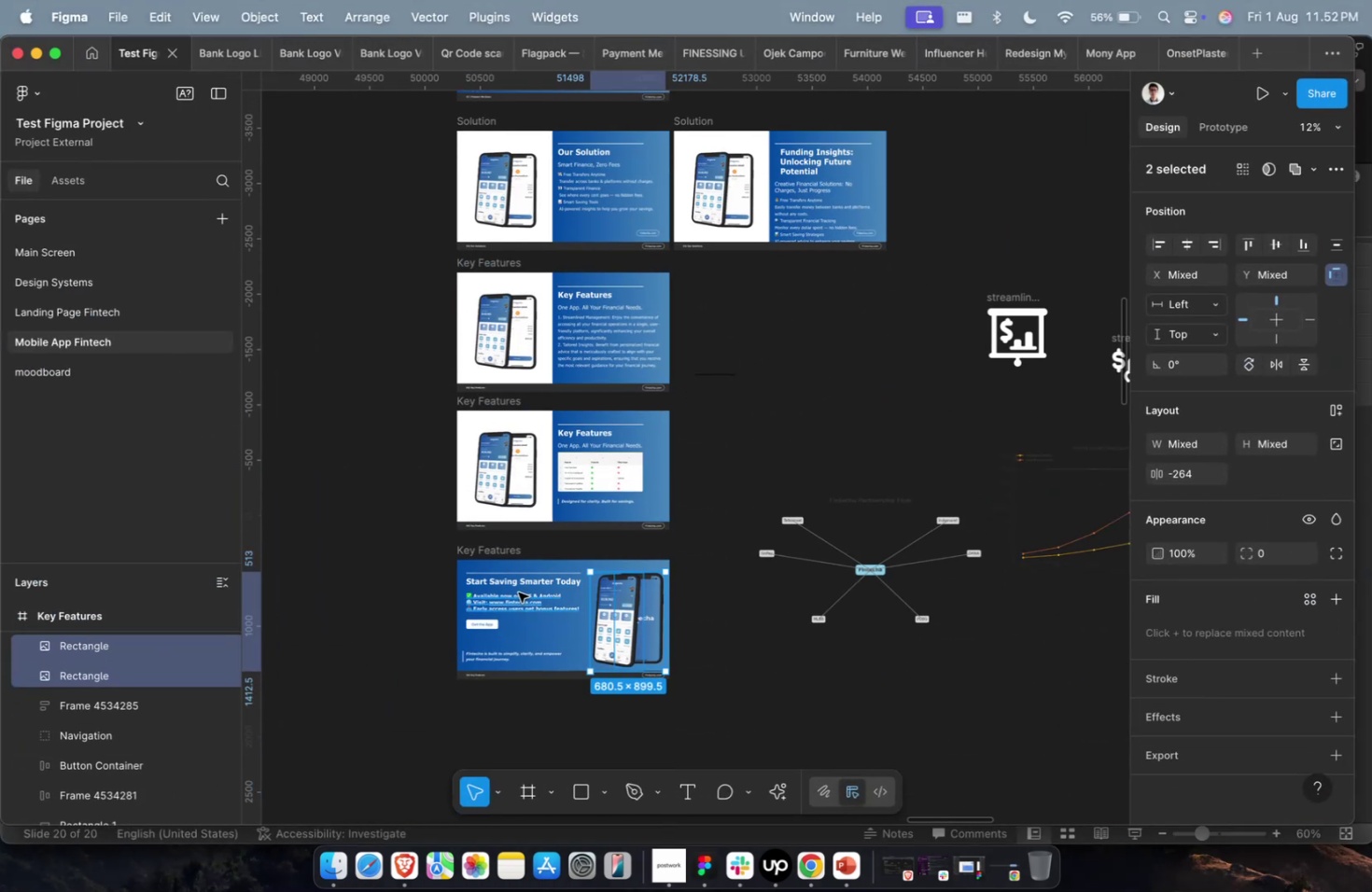 
scroll: coordinate [518, 592], scroll_direction: down, amount: 9.0
 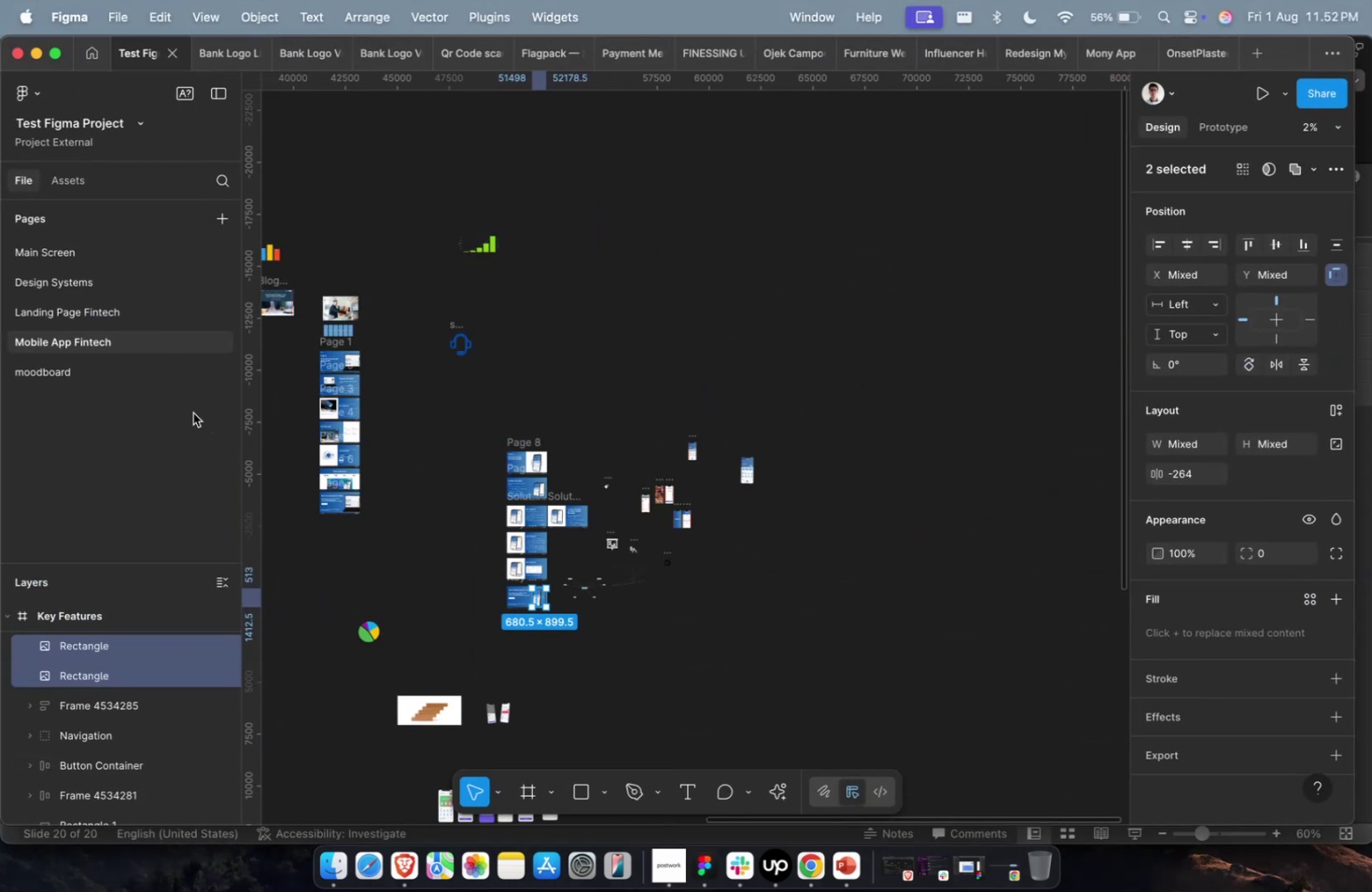 
key(Shift+ShiftLeft)
 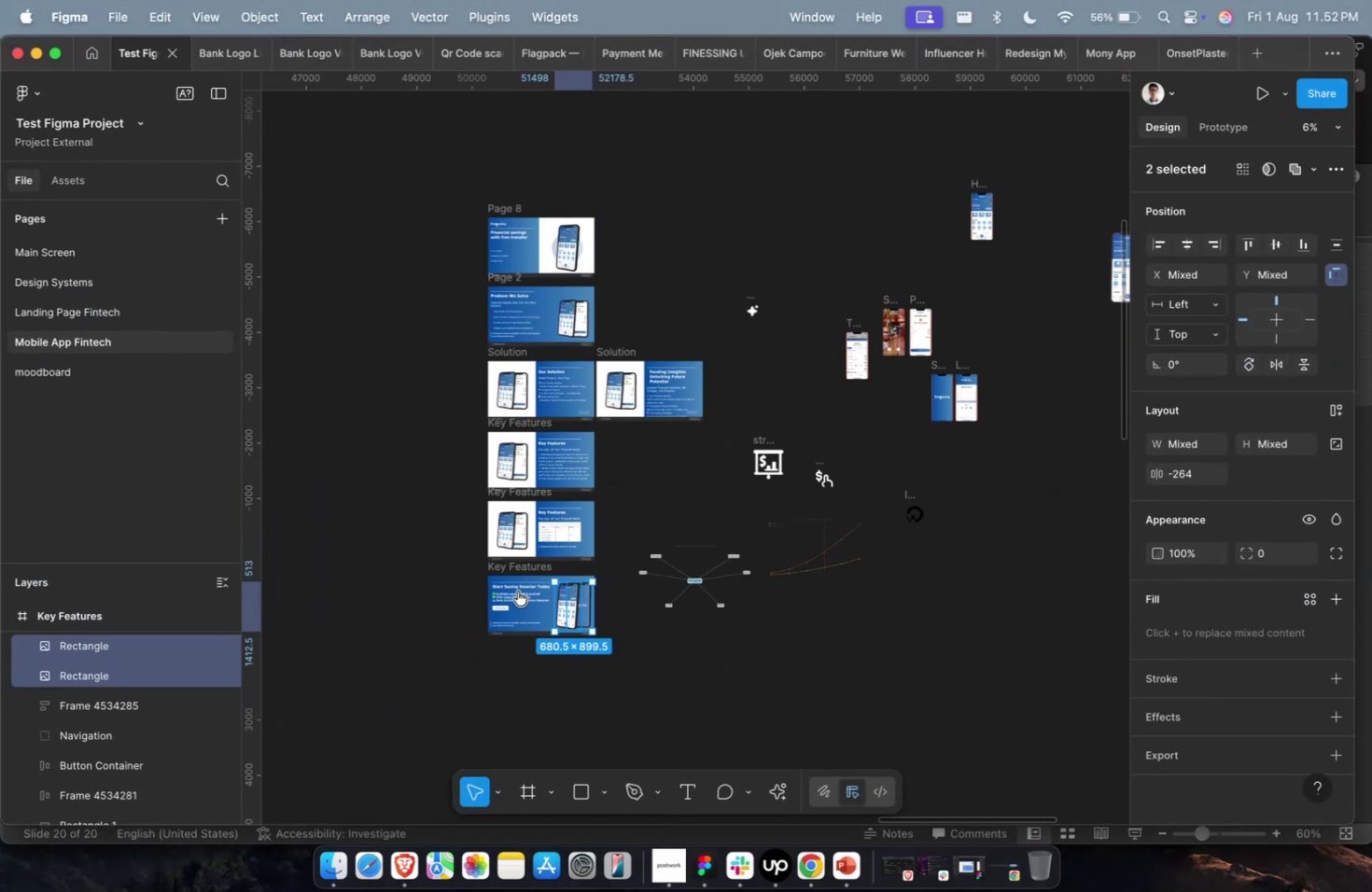 
key(Meta+CommandLeft)
 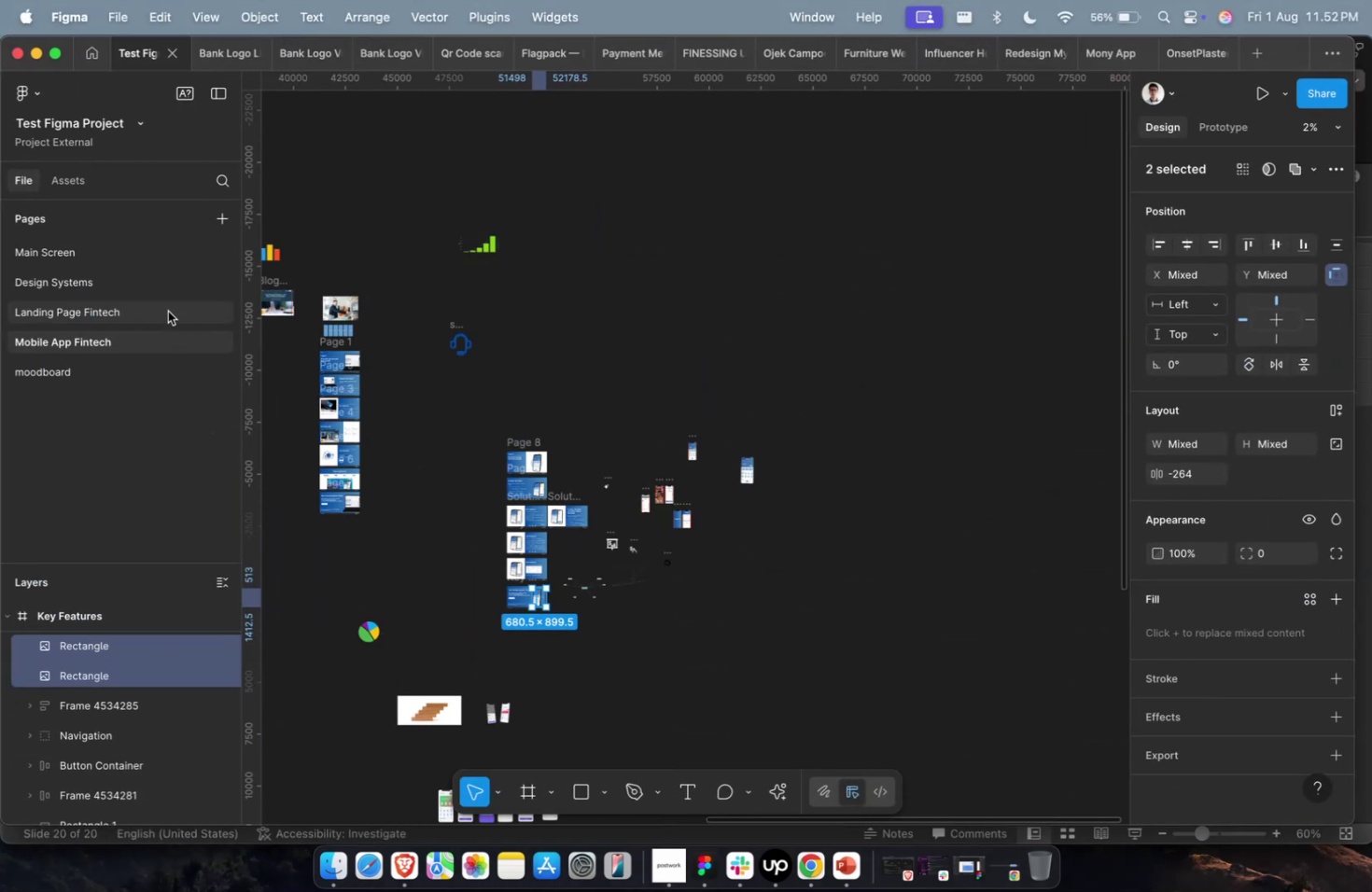 
left_click([167, 309])
 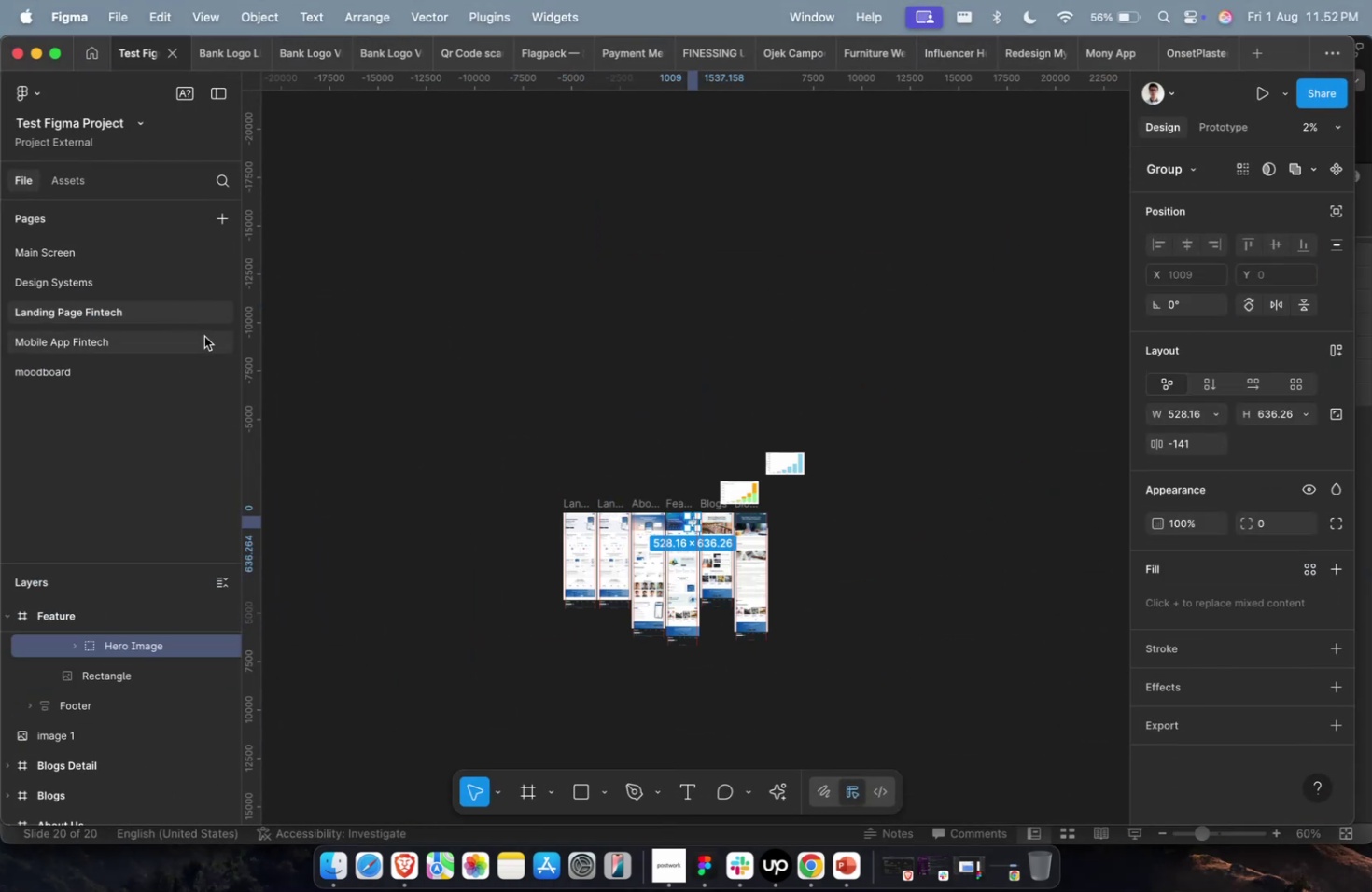 
hold_key(key=ShiftLeft, duration=0.56)
 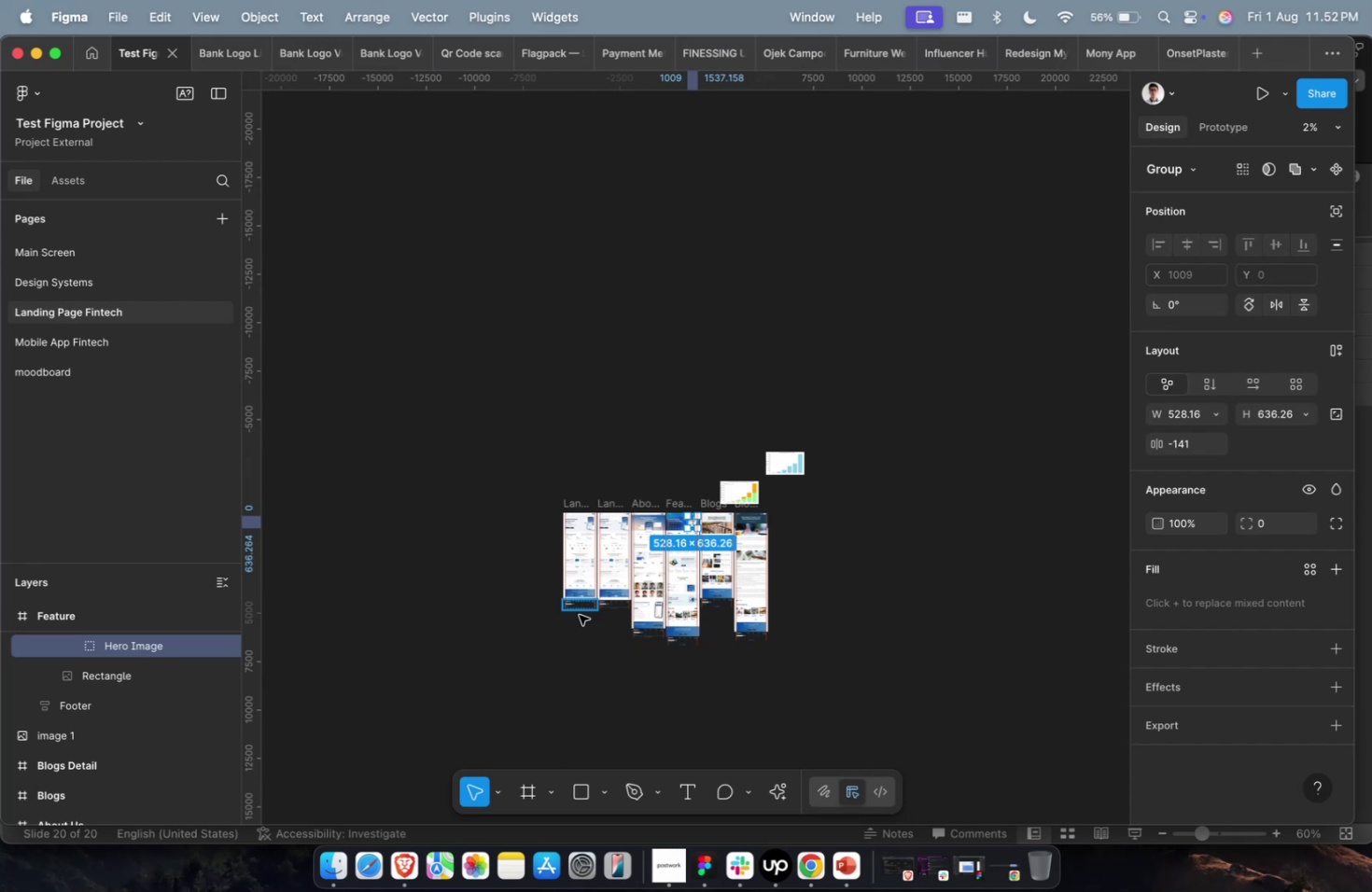 
hold_key(key=CommandLeft, duration=1.03)
scroll: coordinate [635, 422], scroll_direction: up, amount: 19.0
 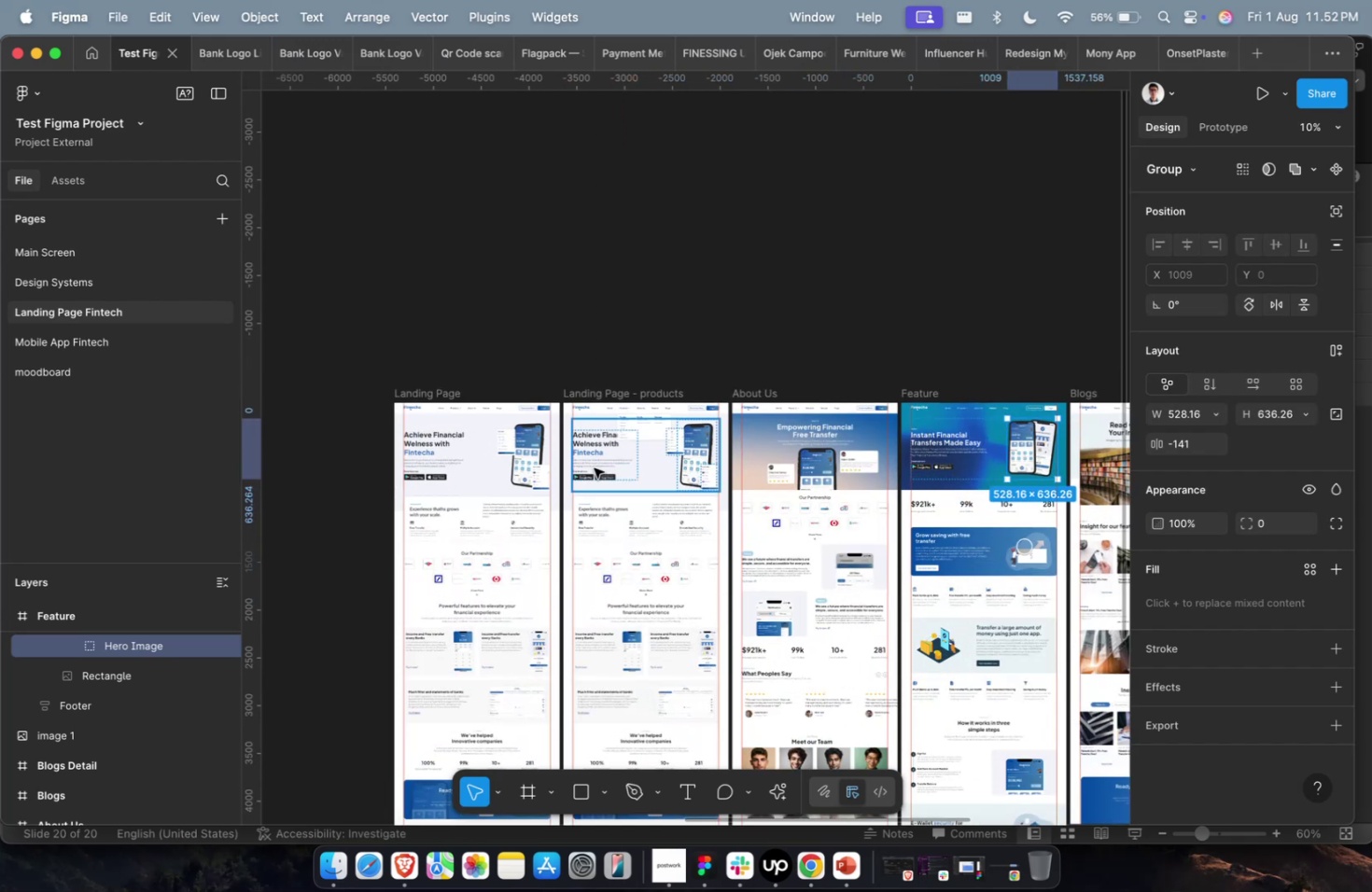 
hold_key(key=CommandLeft, duration=0.79)
scroll: coordinate [590, 469], scroll_direction: up, amount: 33.0
 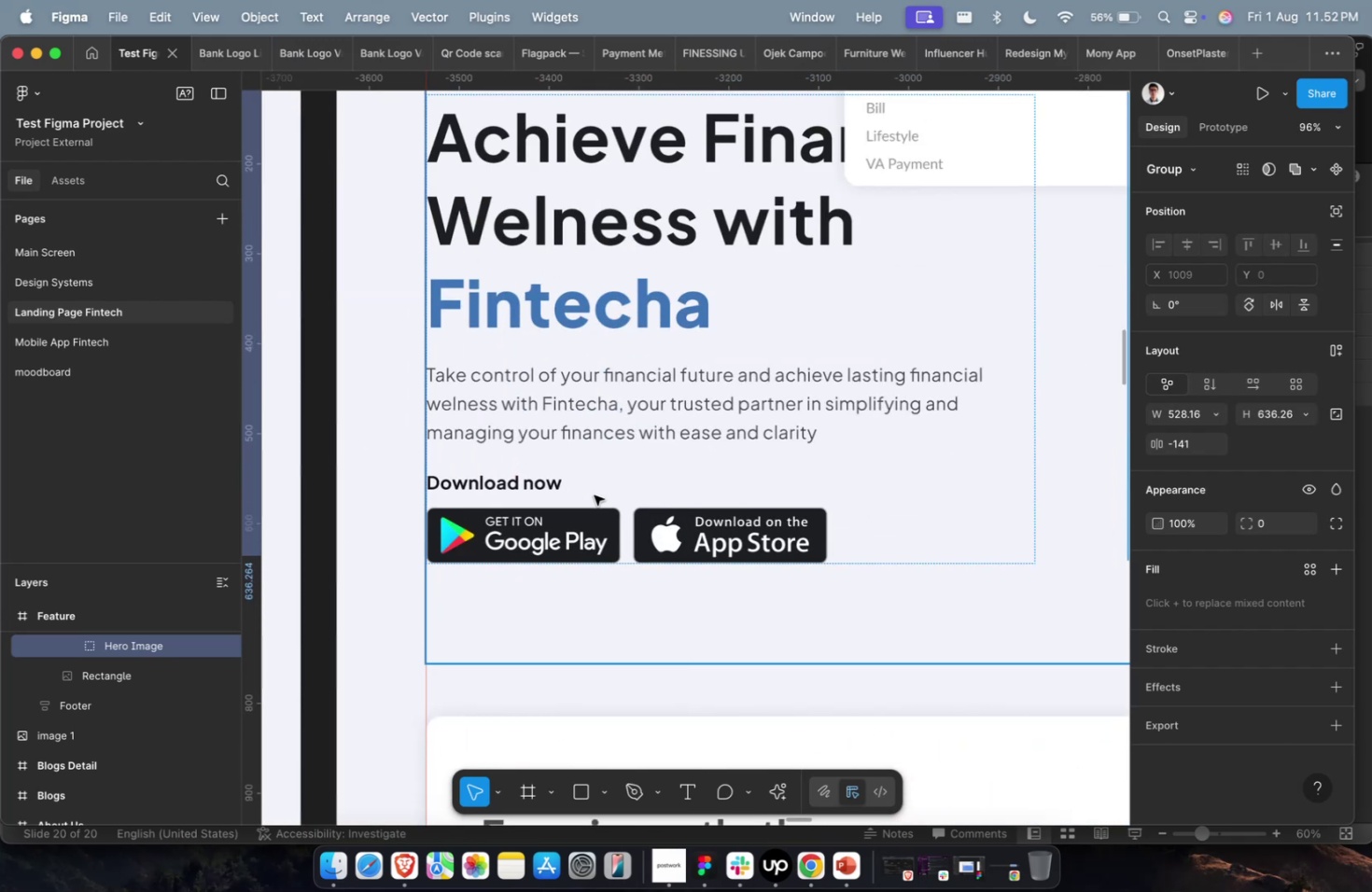 
left_click([594, 499])
 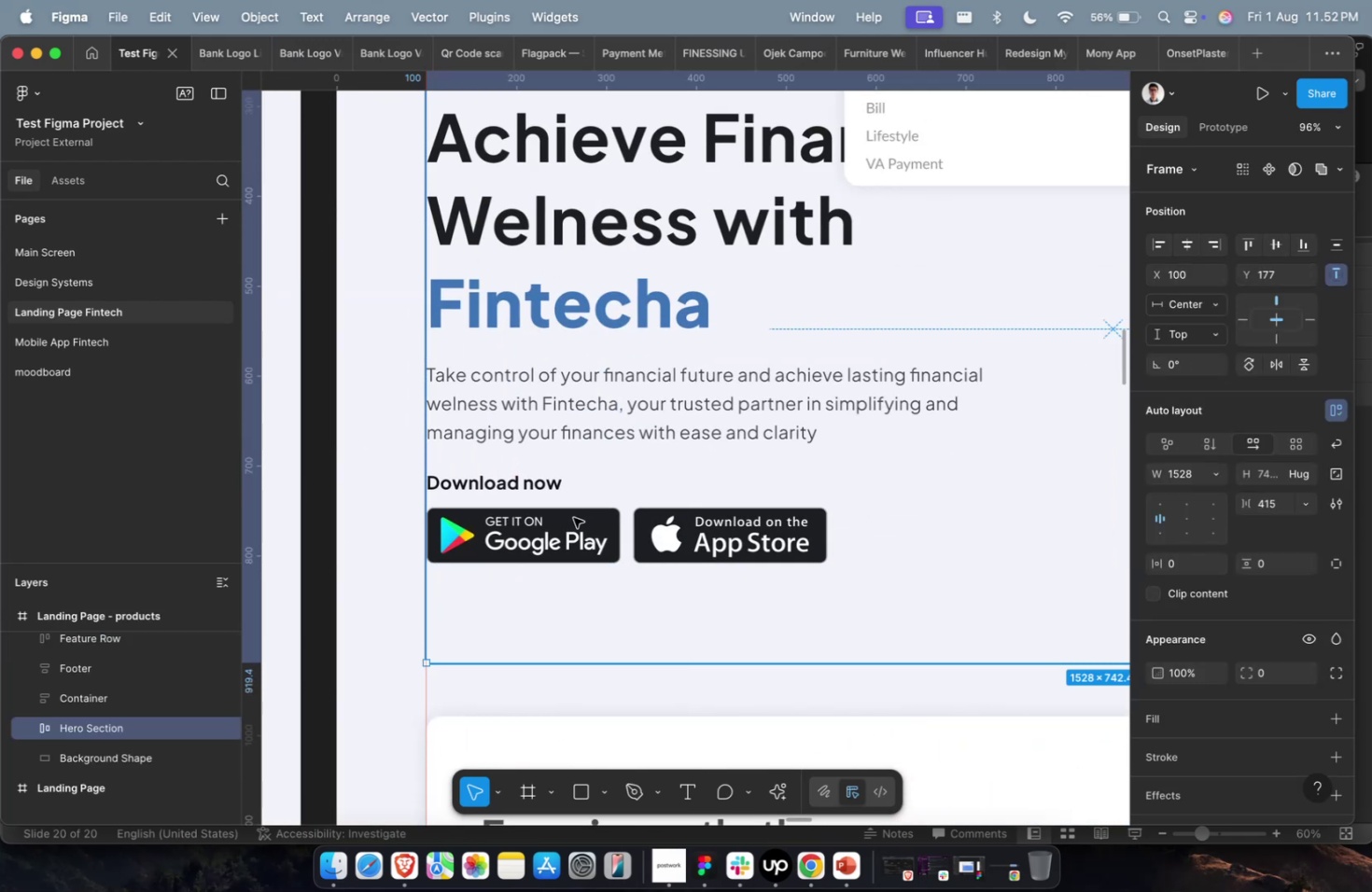 
double_click([573, 517])
 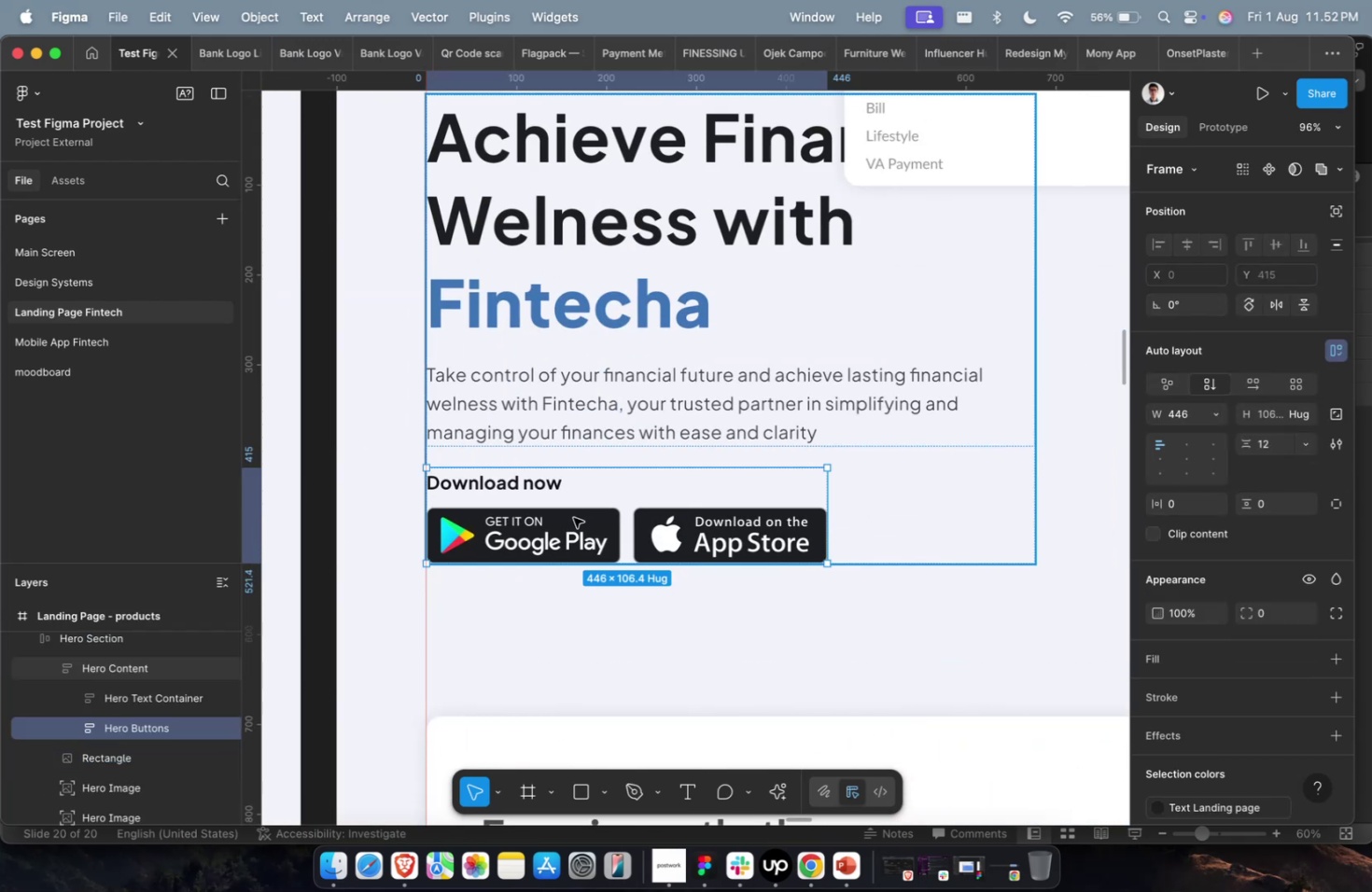 
triple_click([573, 517])
 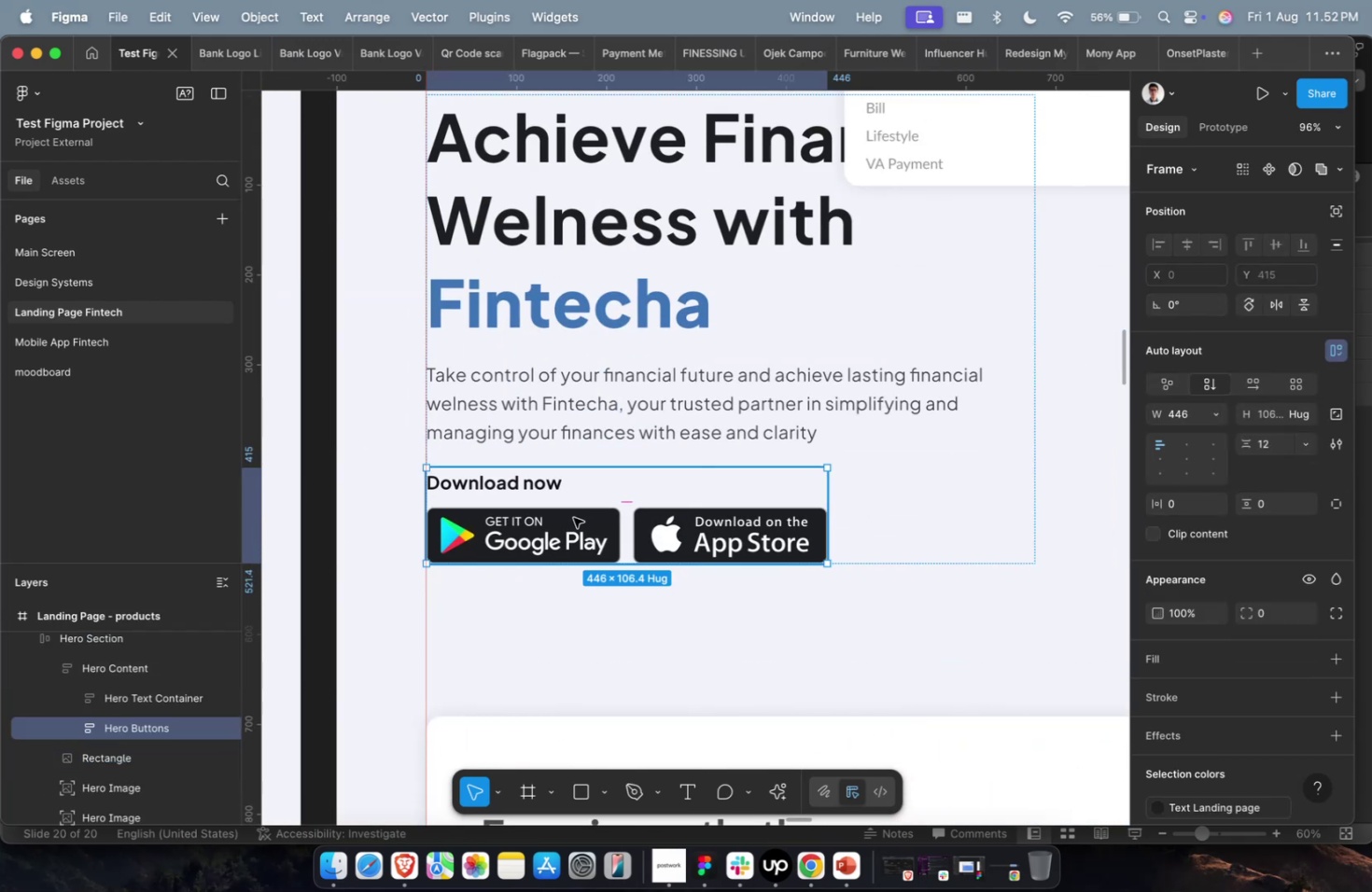 
triple_click([573, 517])
 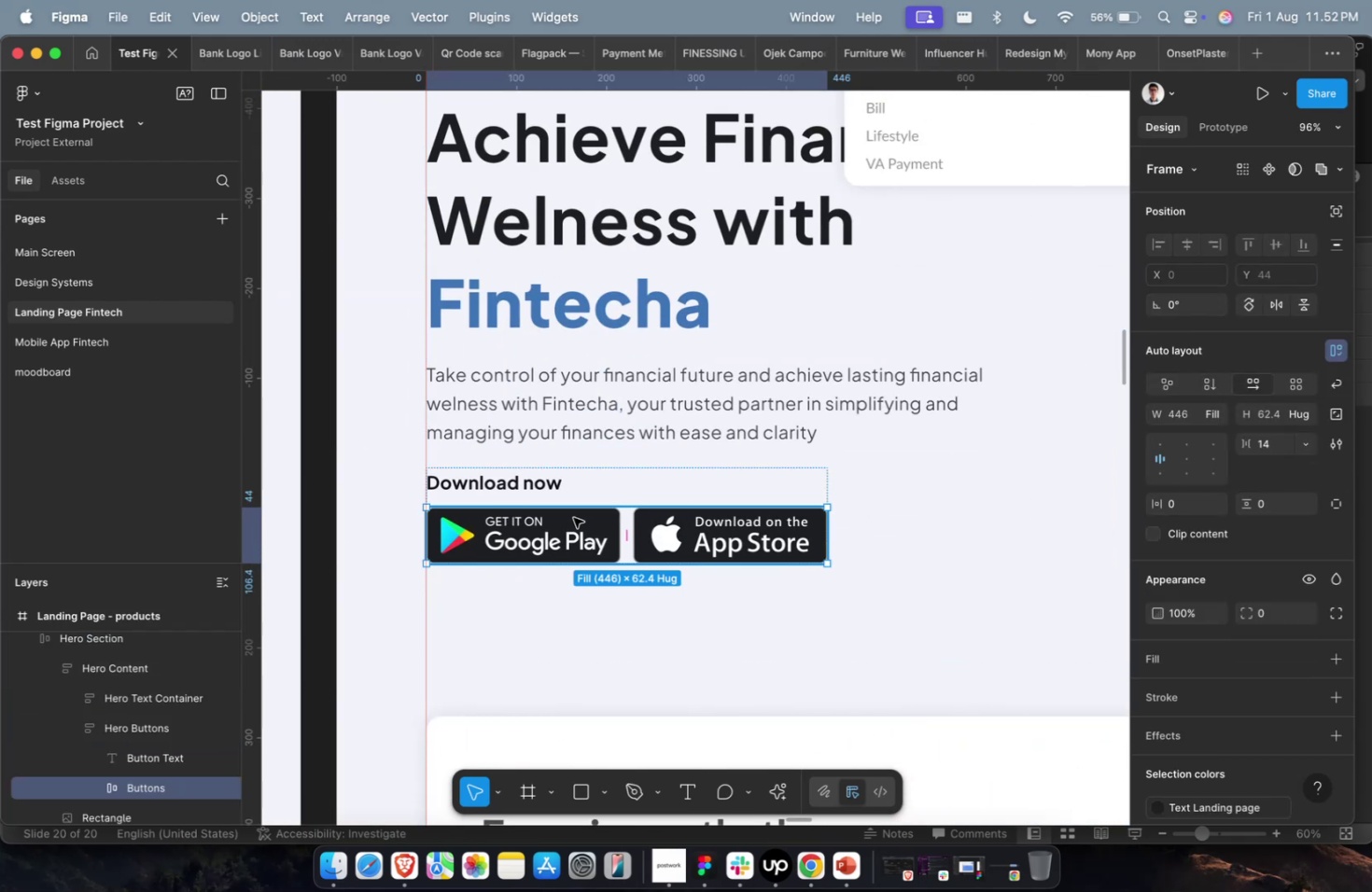 
key(Meta+Shift+C)
 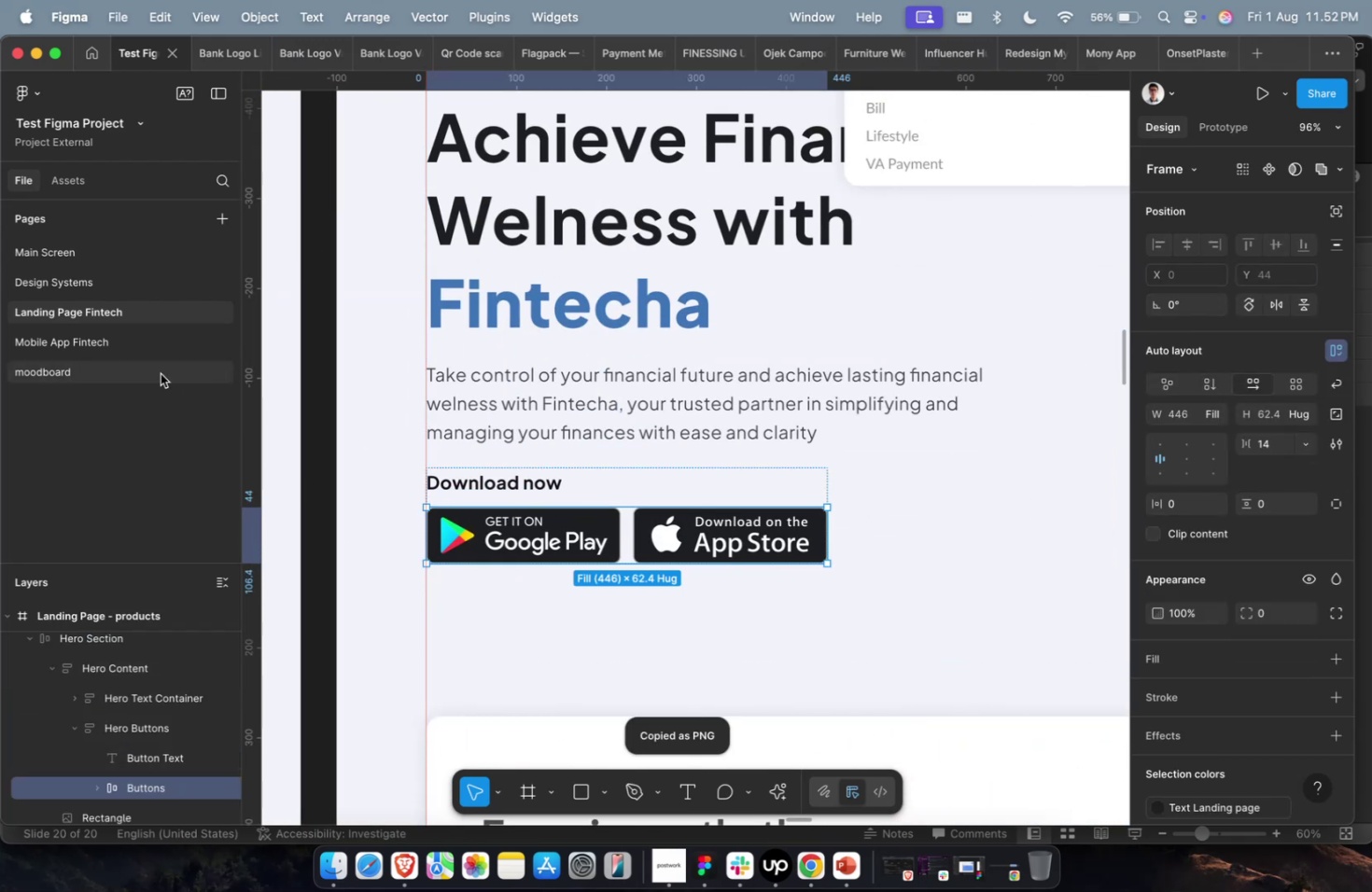 
left_click([164, 344])
 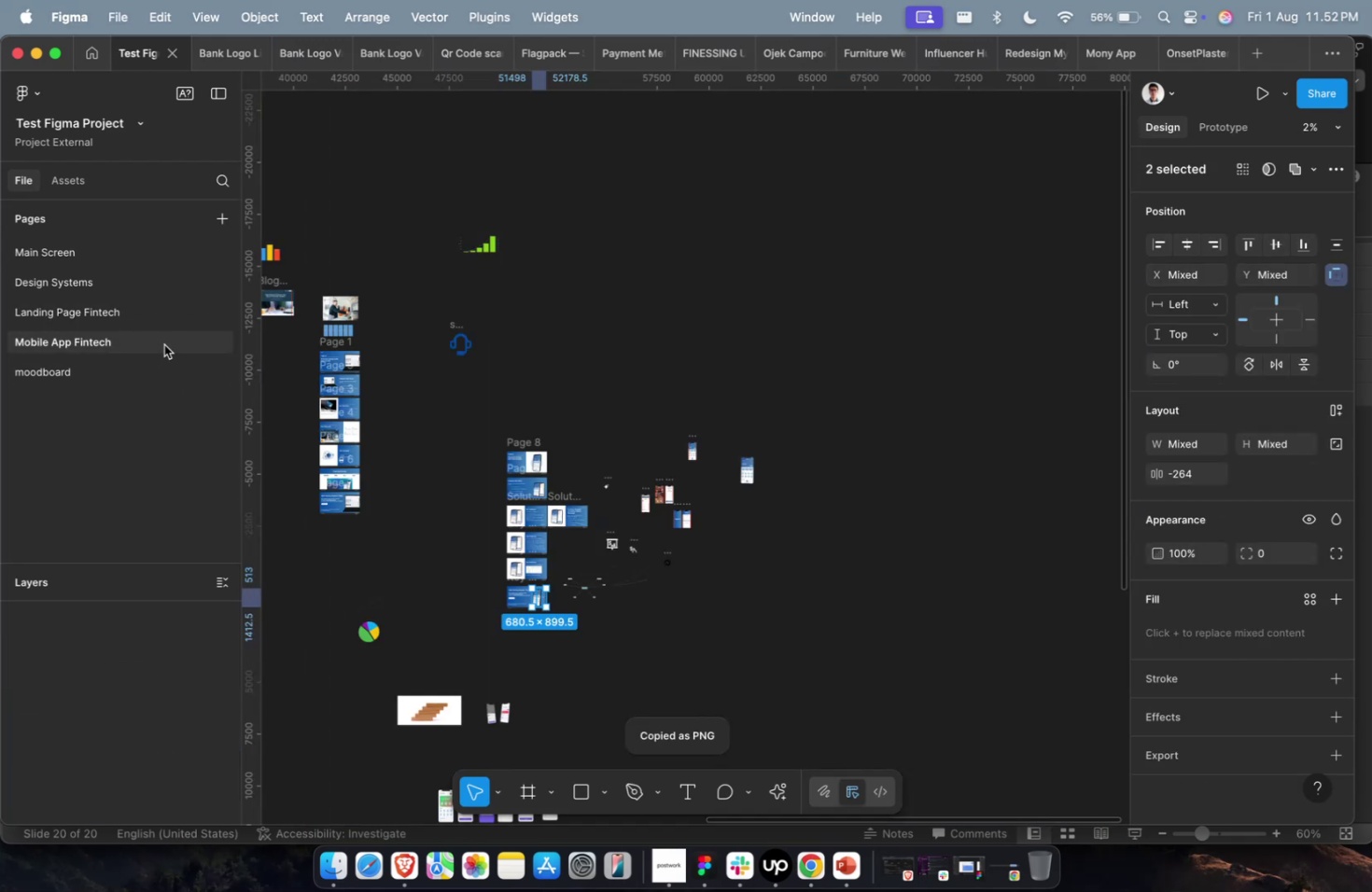 
key(Meta+1)
 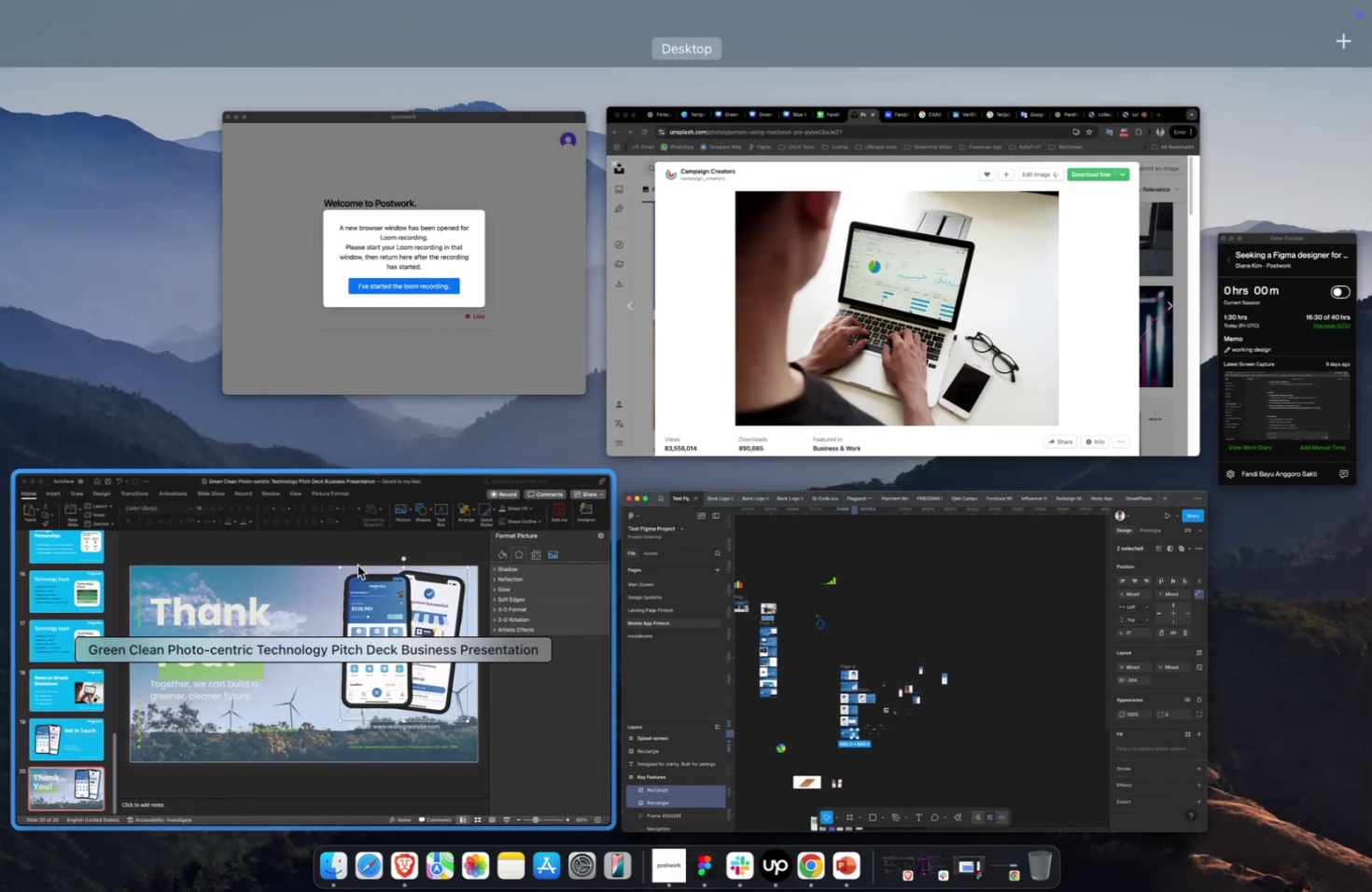 
left_click([357, 570])
 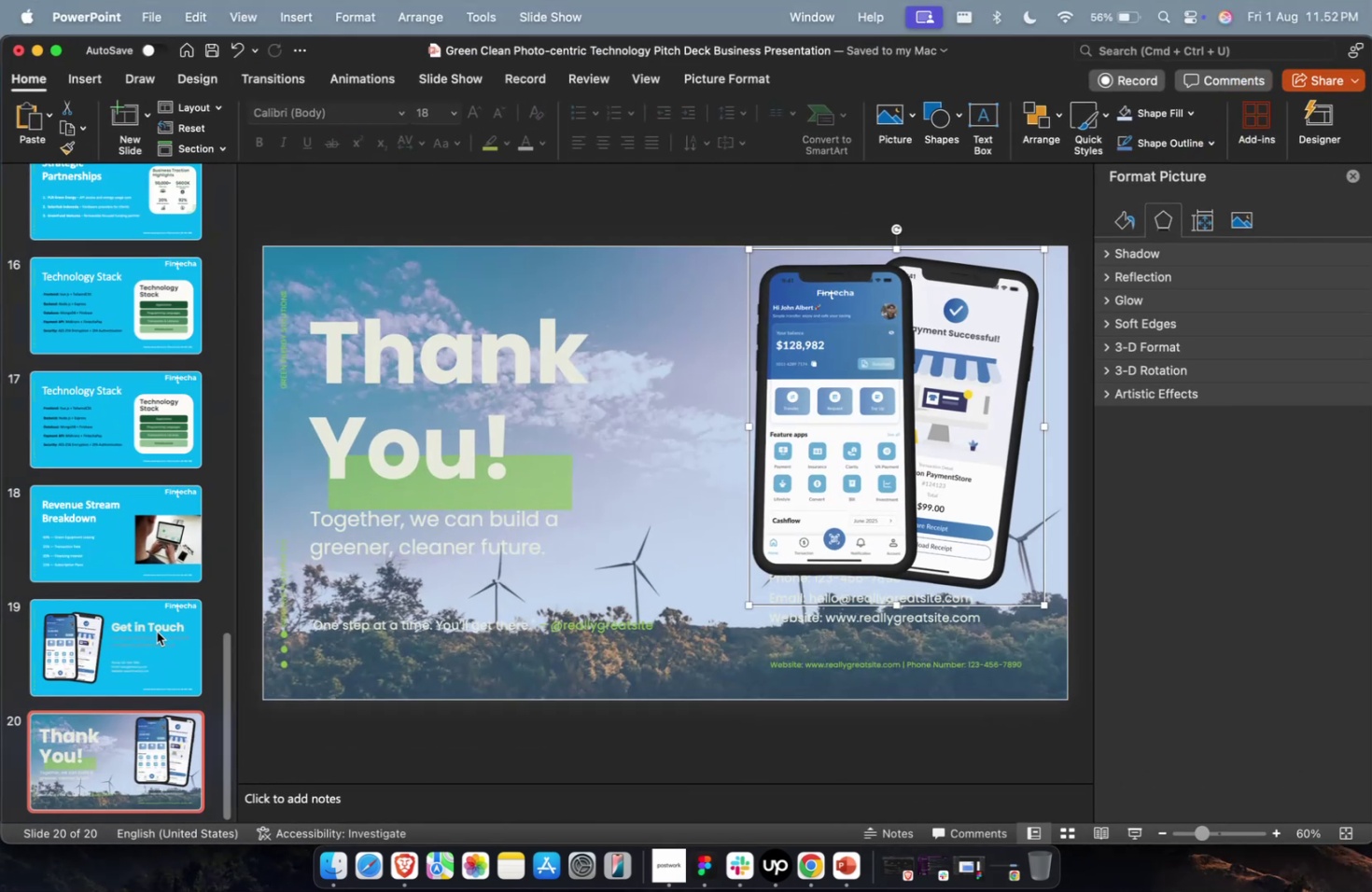 
double_click([157, 631])
 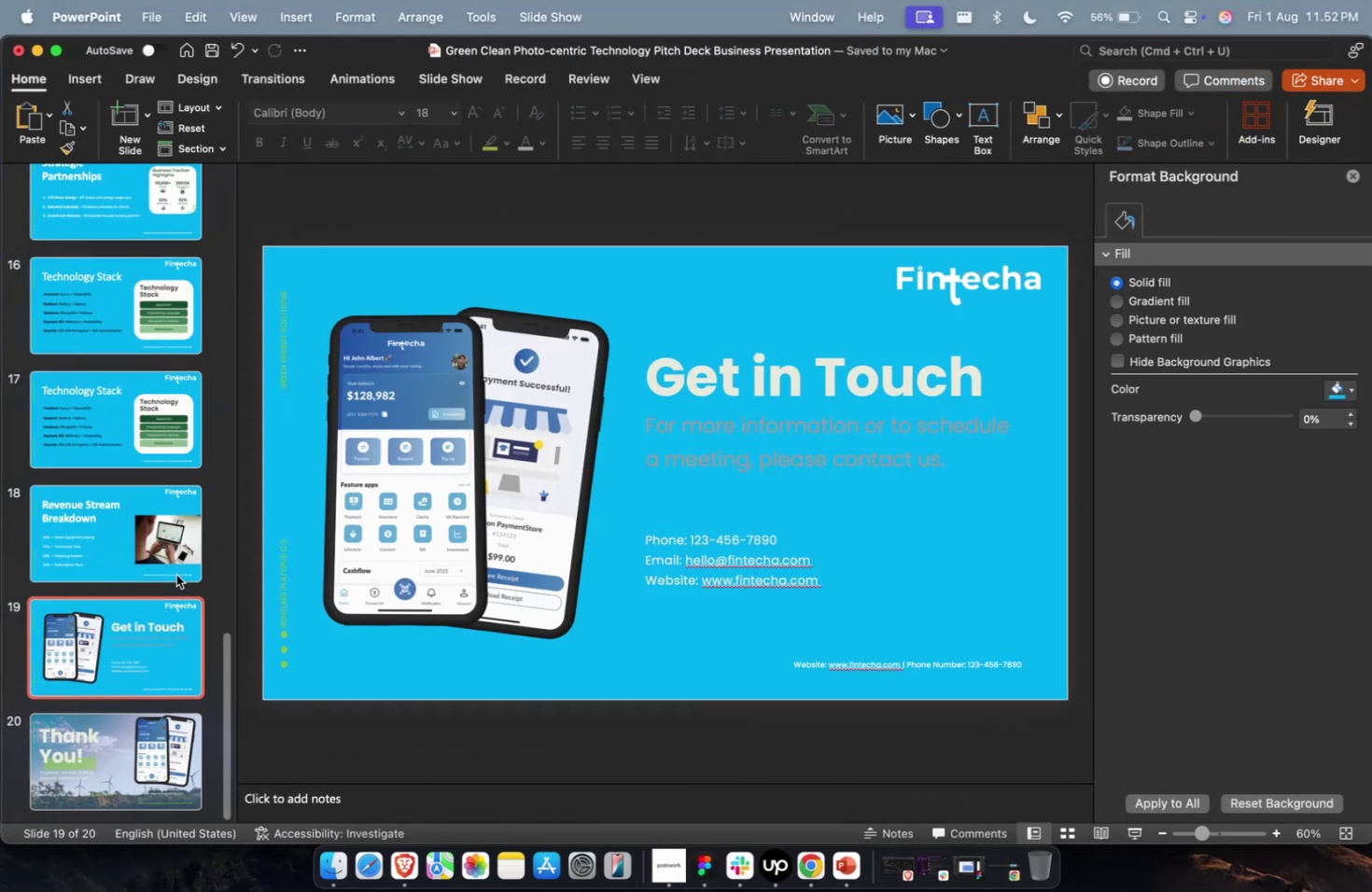 
left_click([167, 540])
 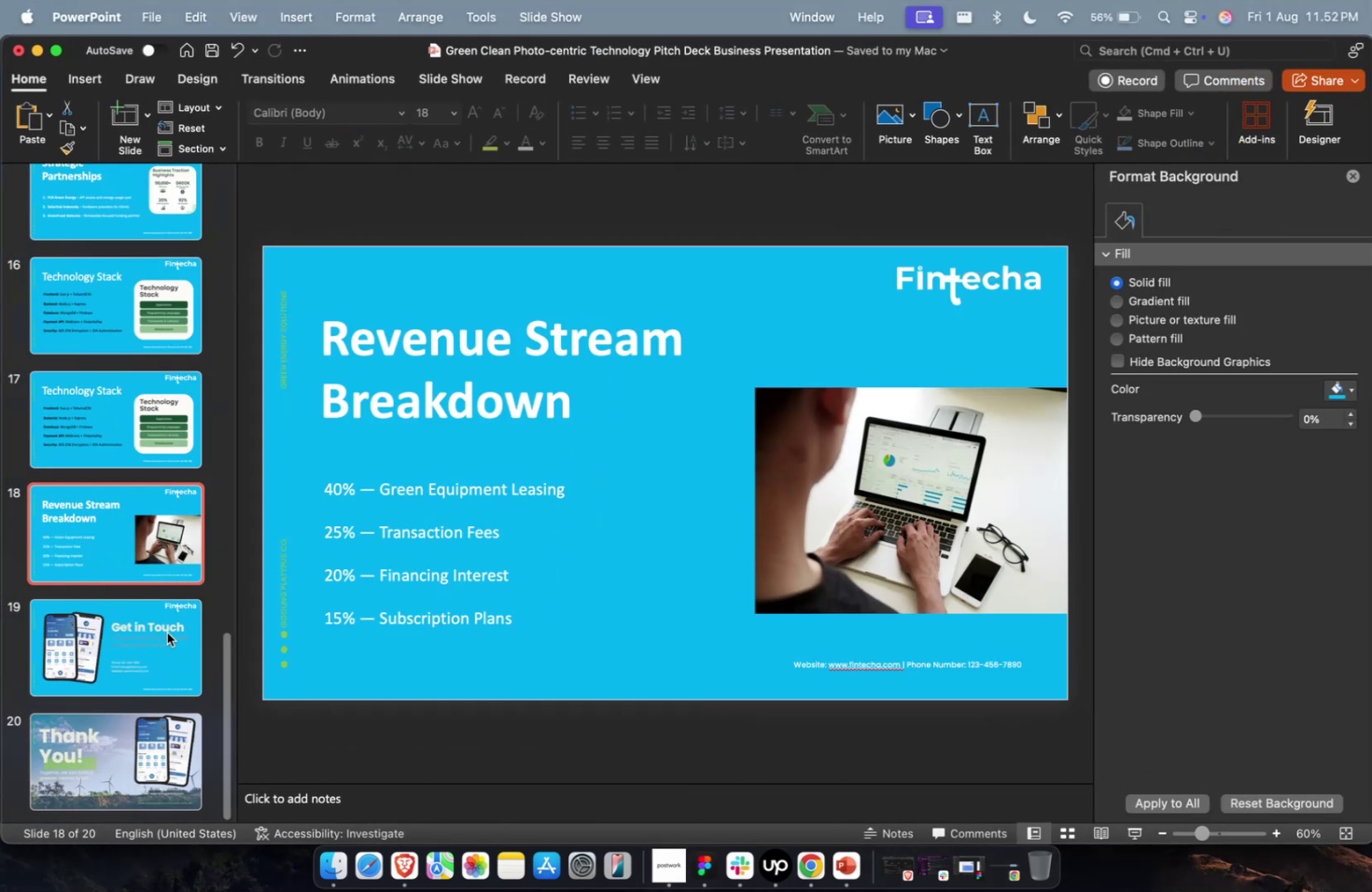 
double_click([165, 640])
 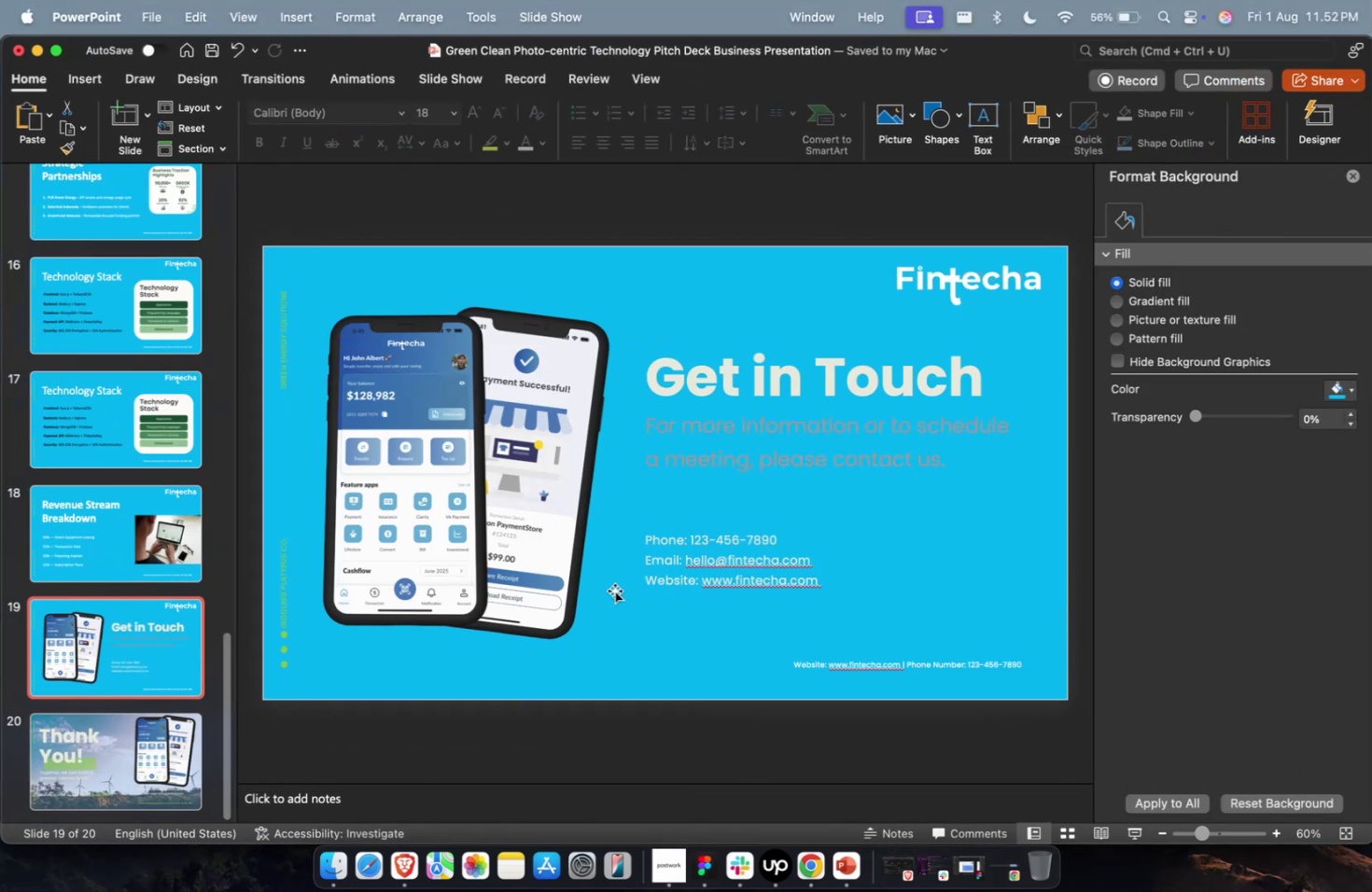 
key(Meta+V)
 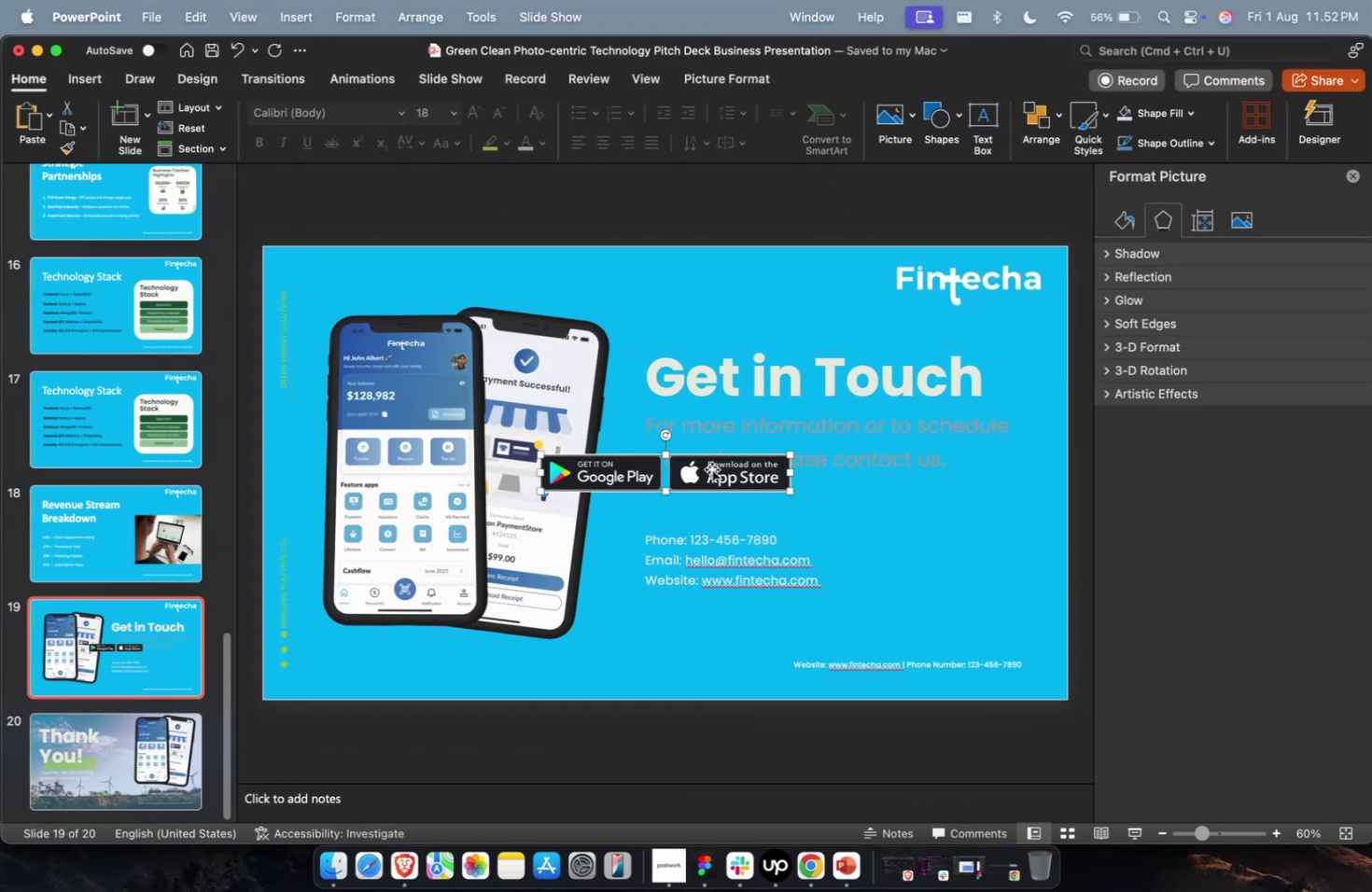 
left_click_drag(start_coordinate=[711, 468], to_coordinate=[824, 495])
 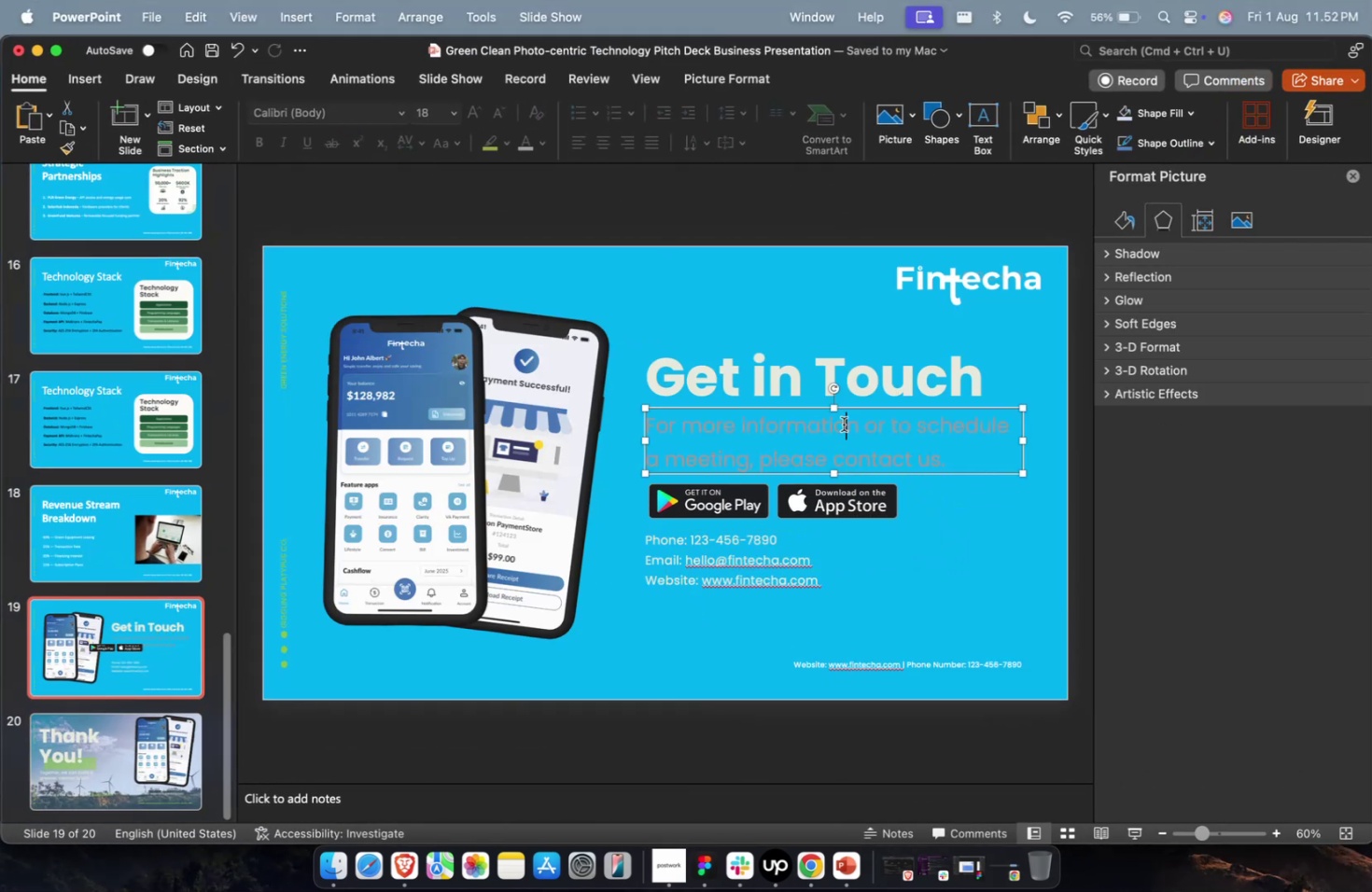 
left_click([843, 424])
 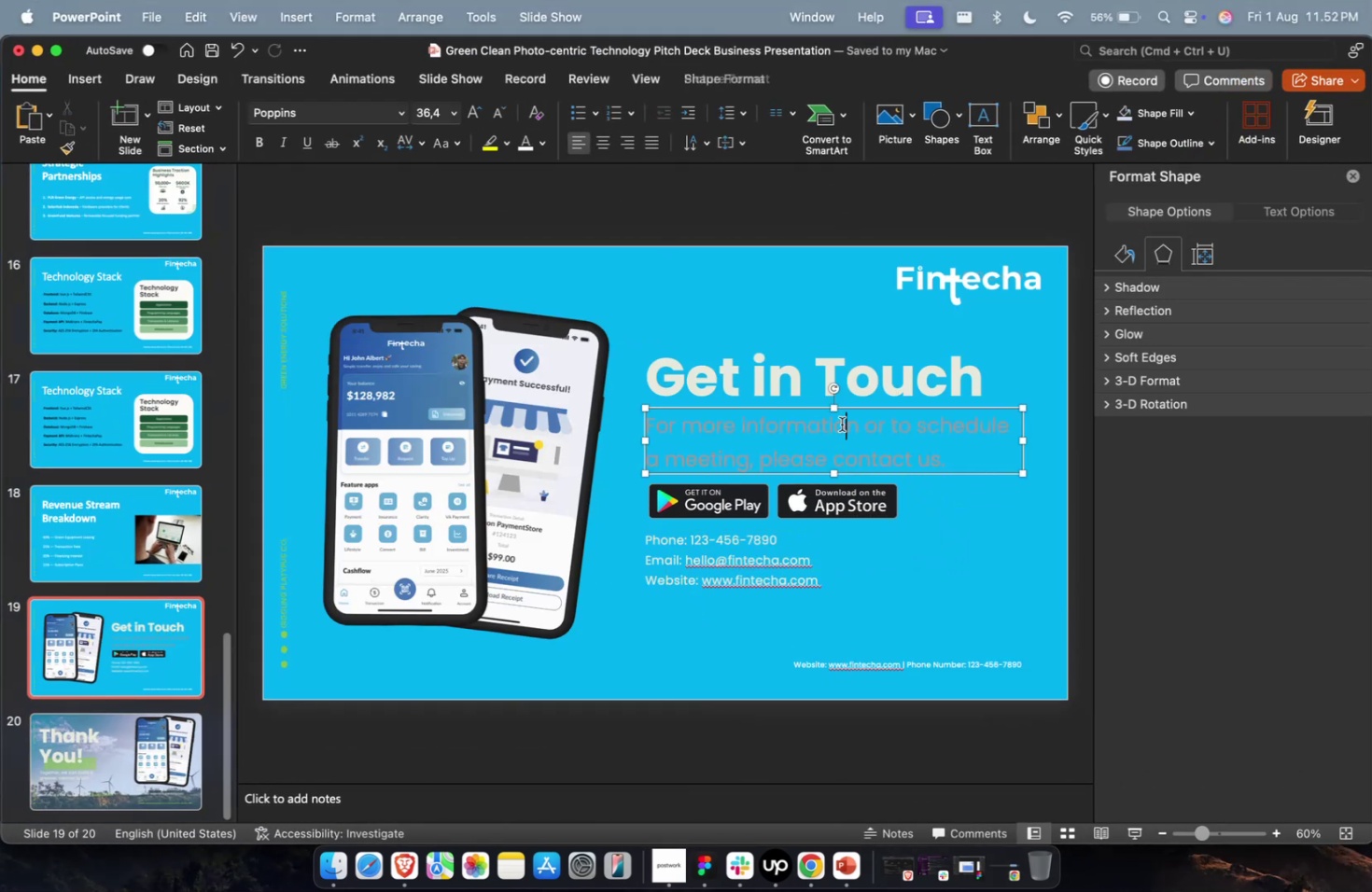 
key(Escape)
 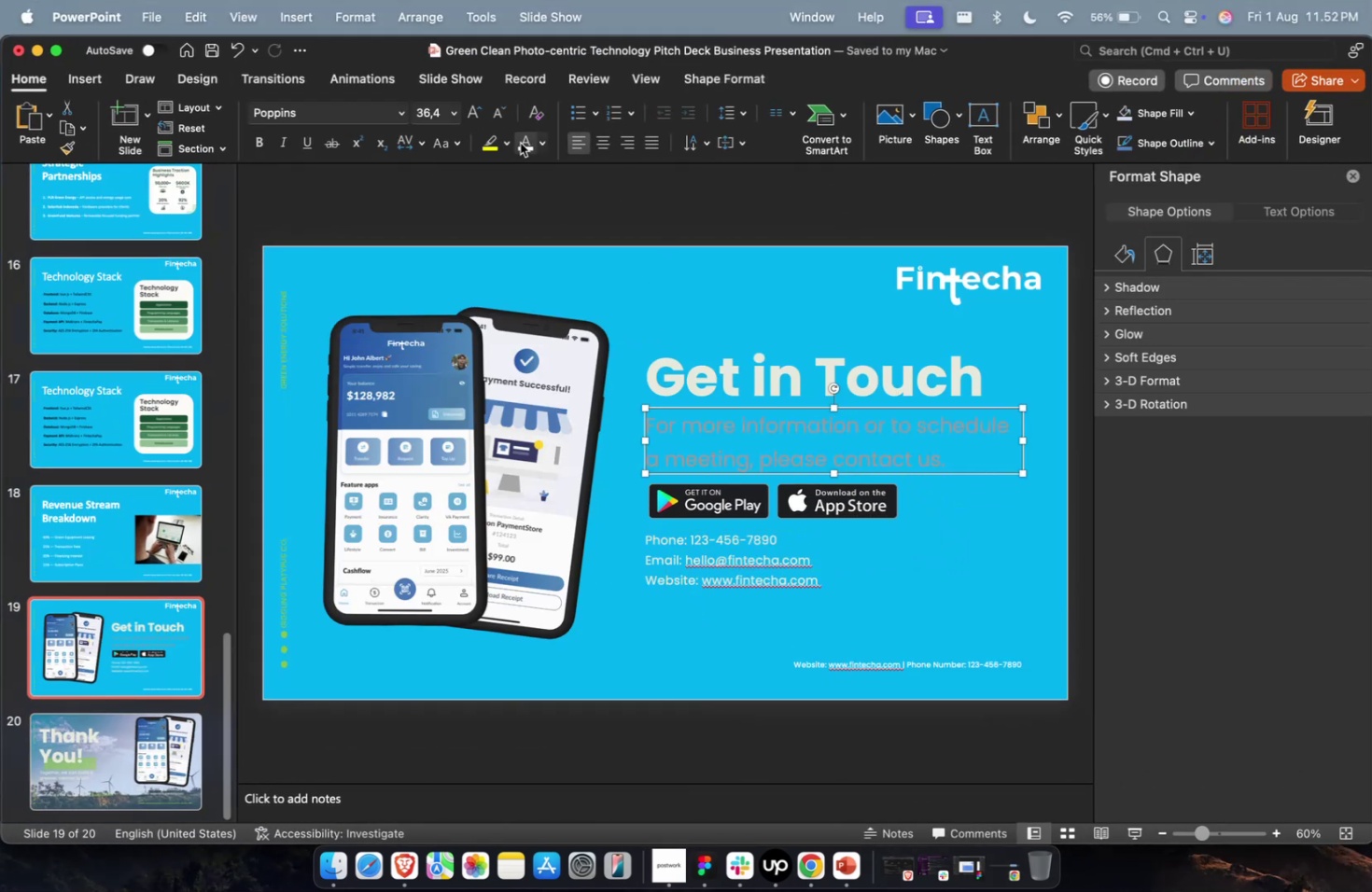 
left_click([520, 143])
 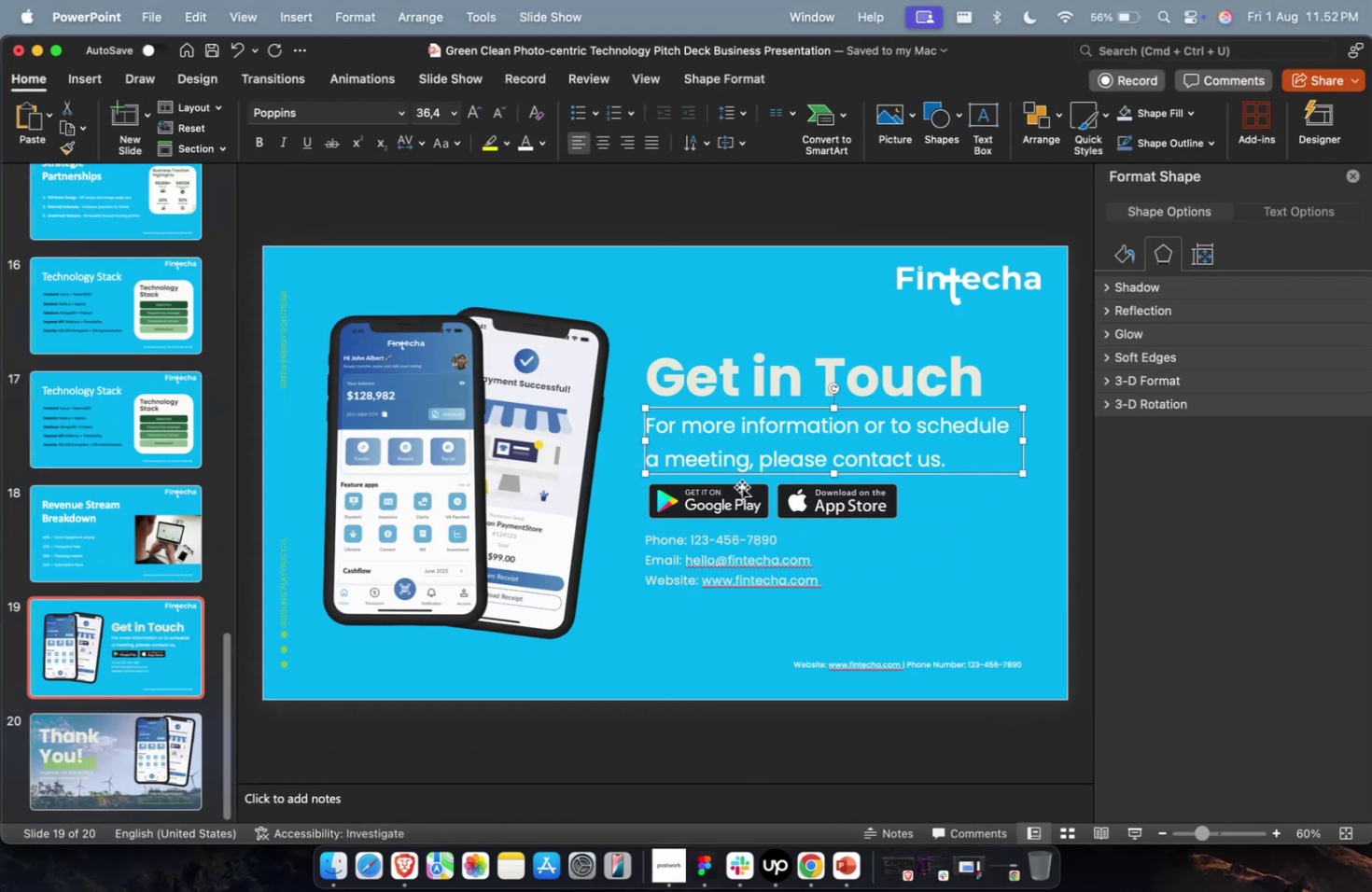 
left_click([740, 491])
 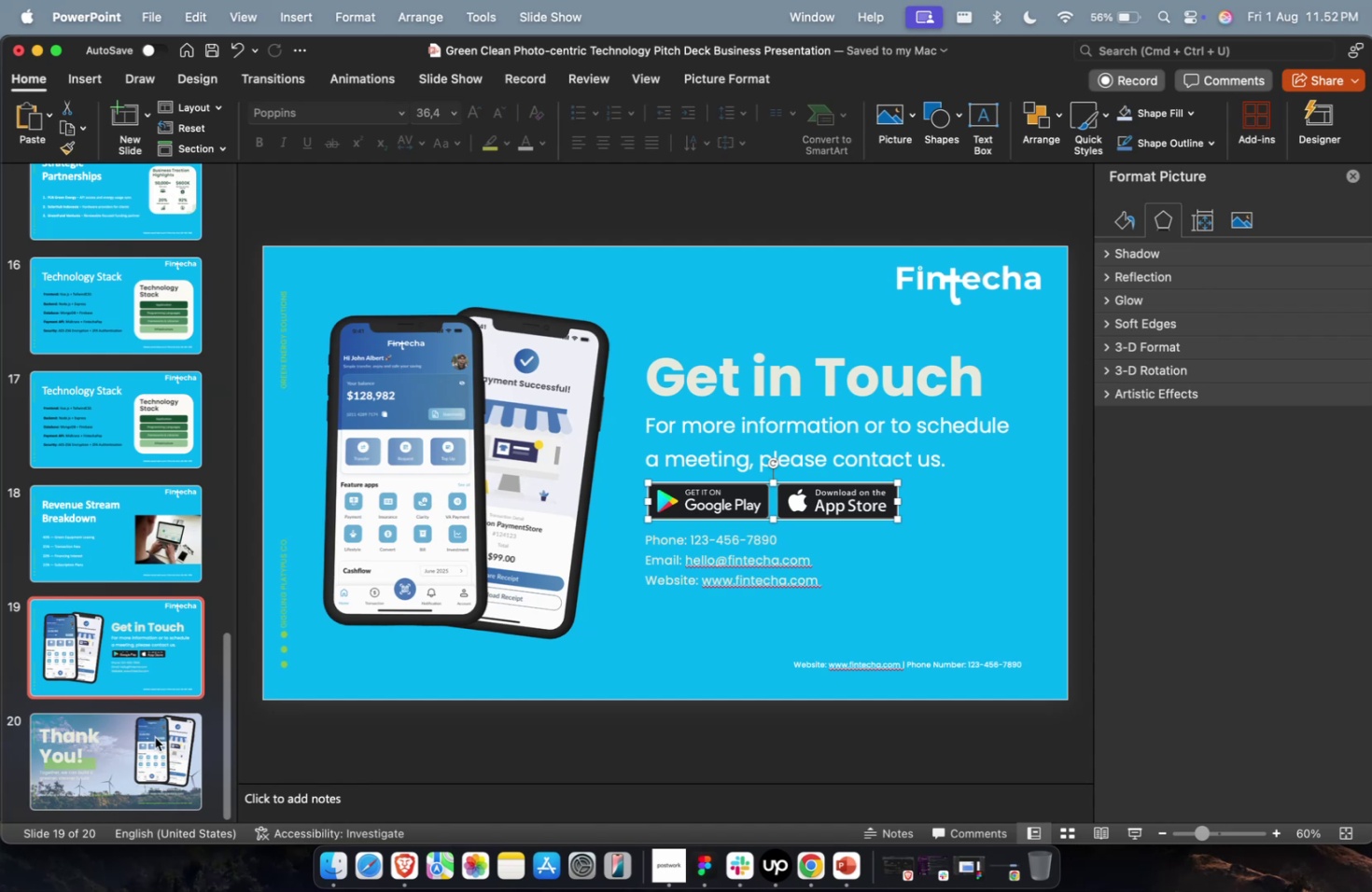 
left_click([155, 736])
 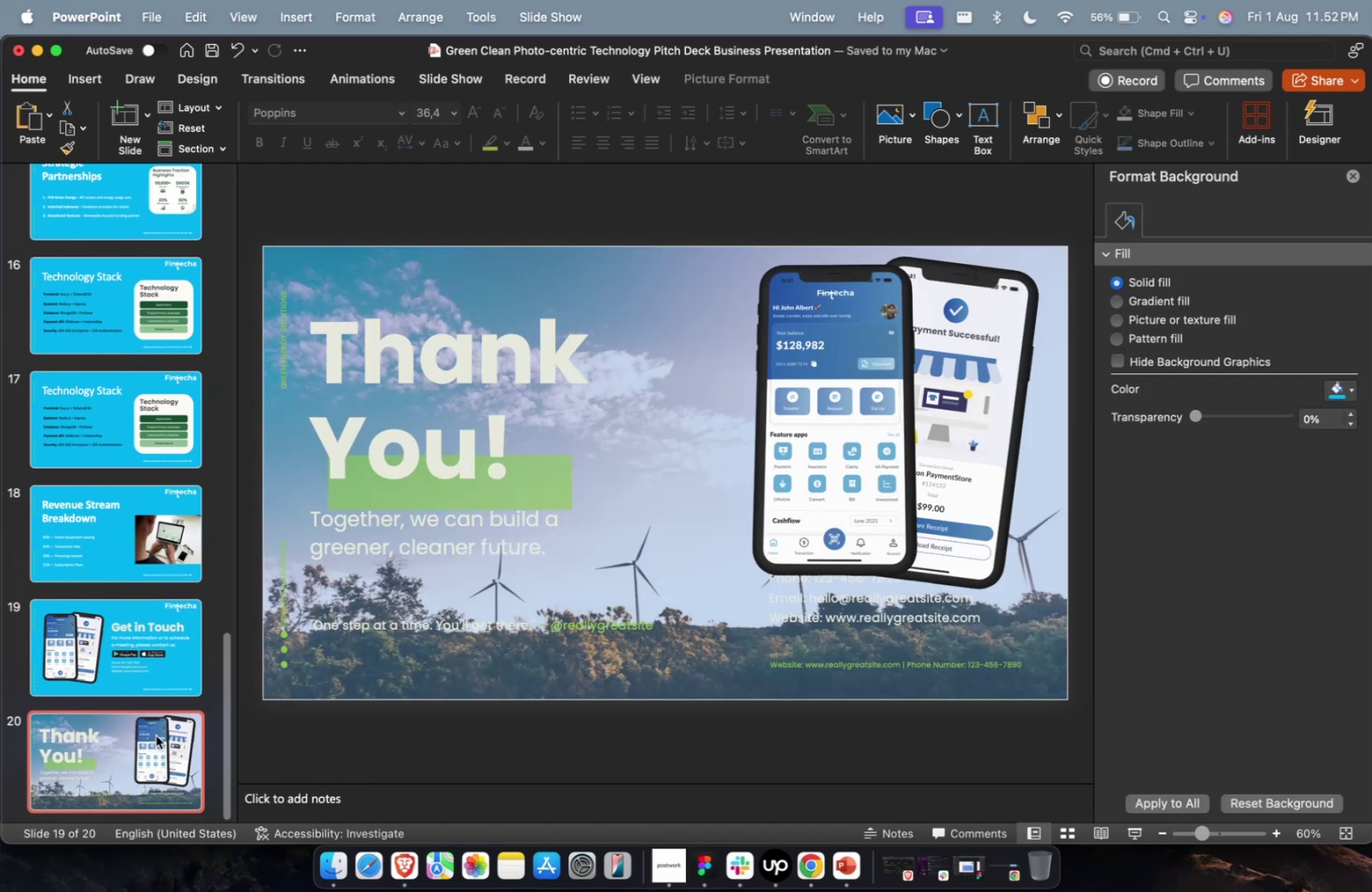 
key(Meta+V)
 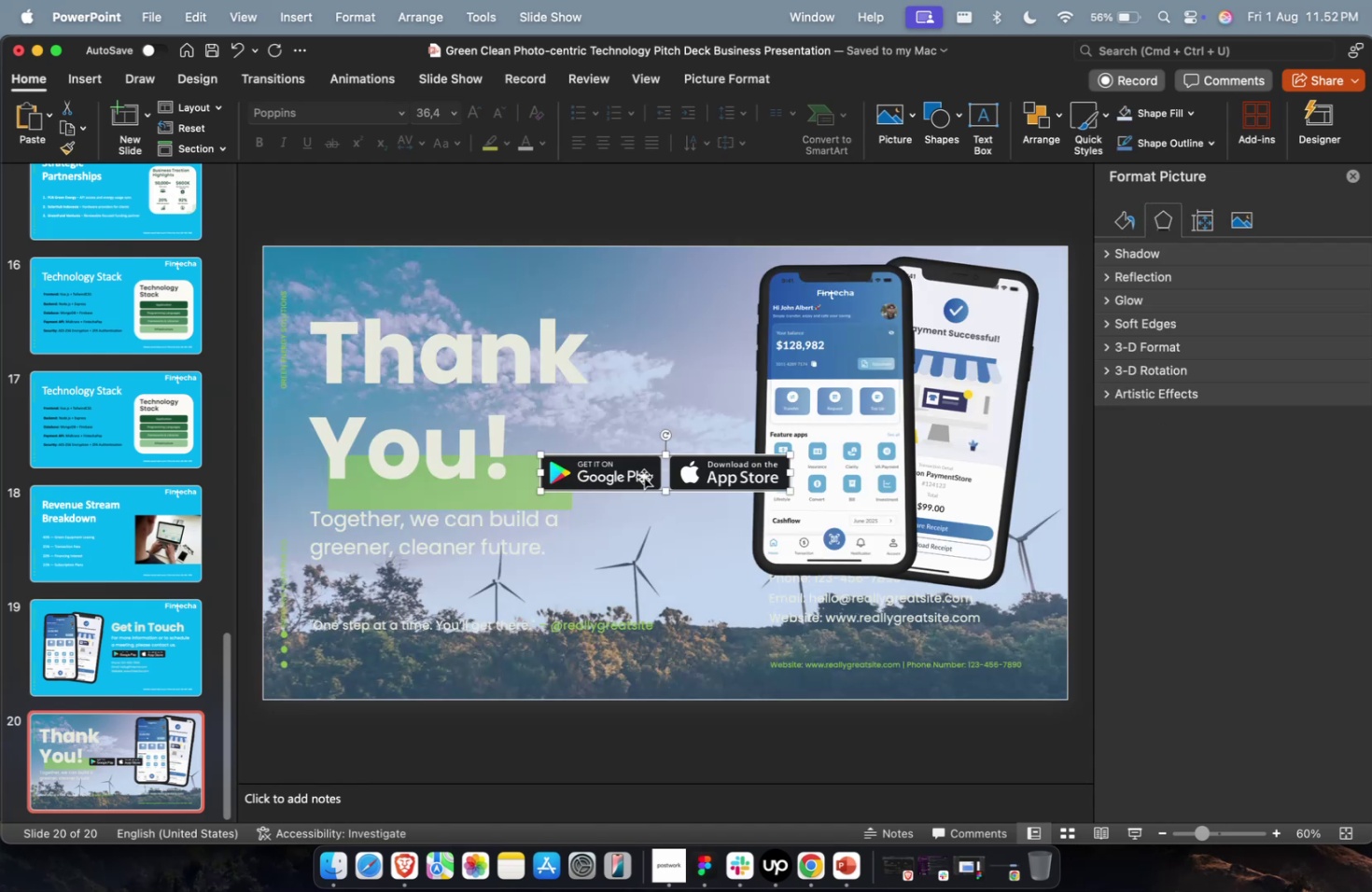 
left_click_drag(start_coordinate=[635, 469], to_coordinate=[411, 587])
 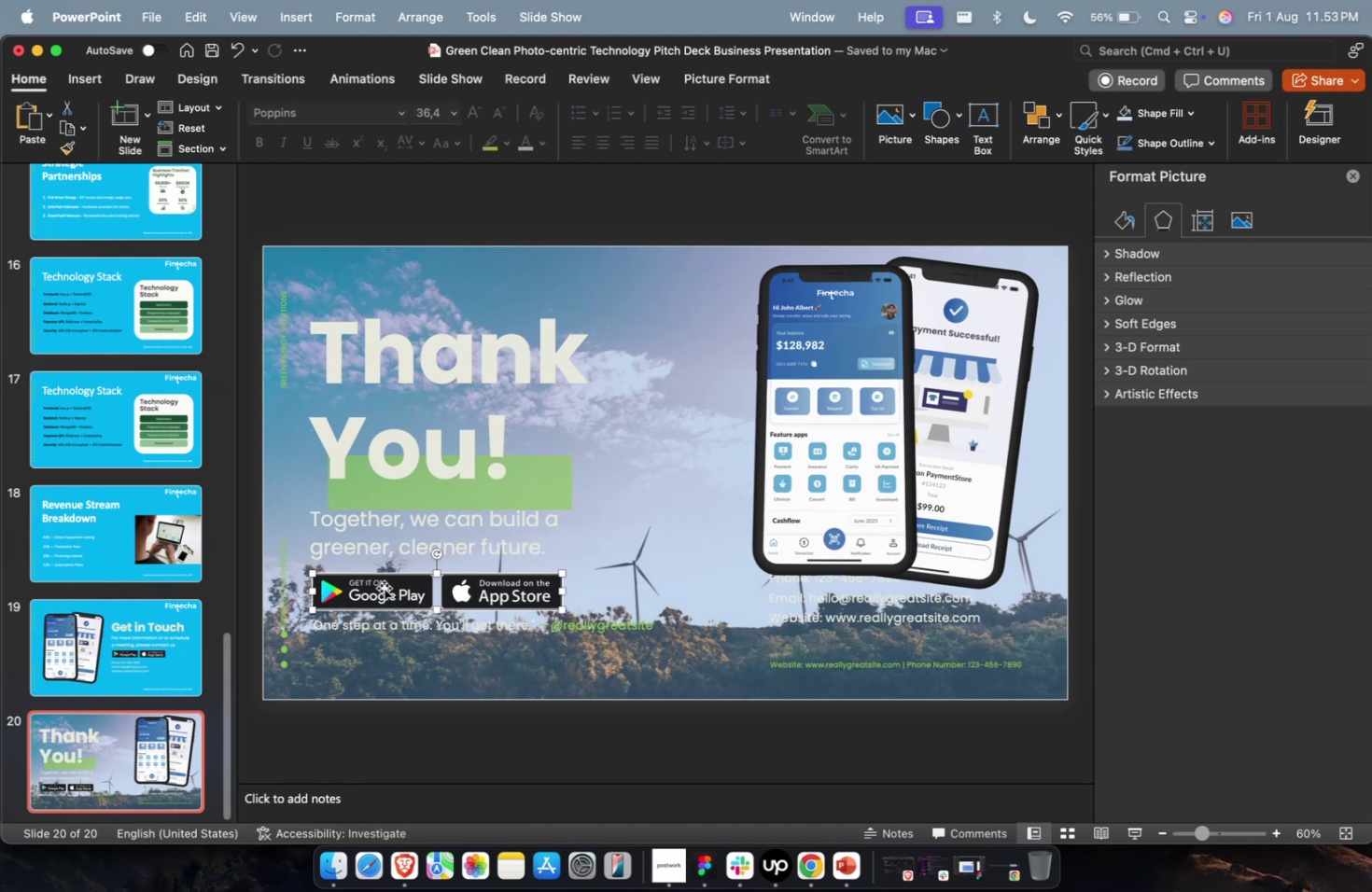 
wait(28.42)
 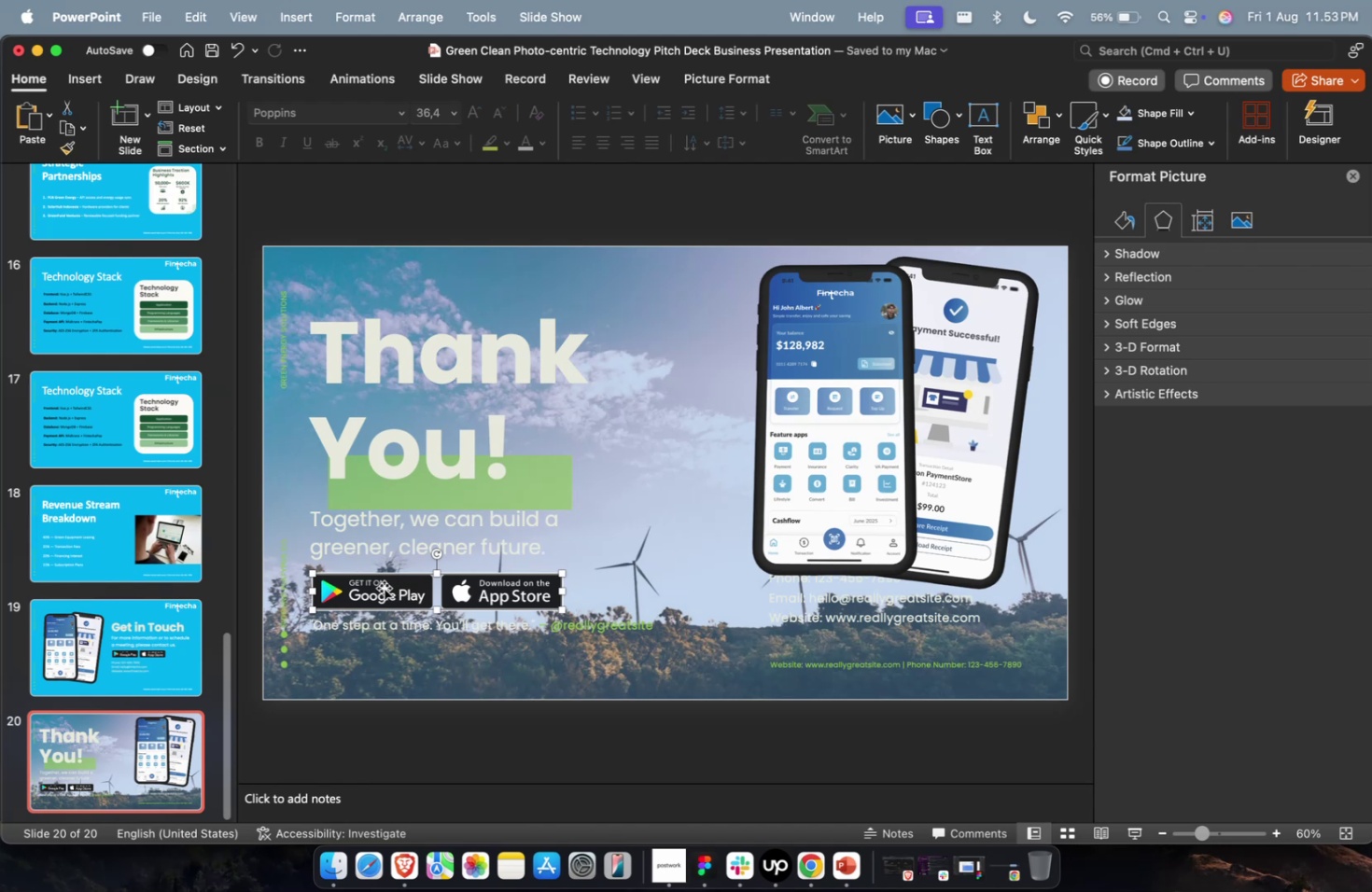 
left_click([92, 631])
 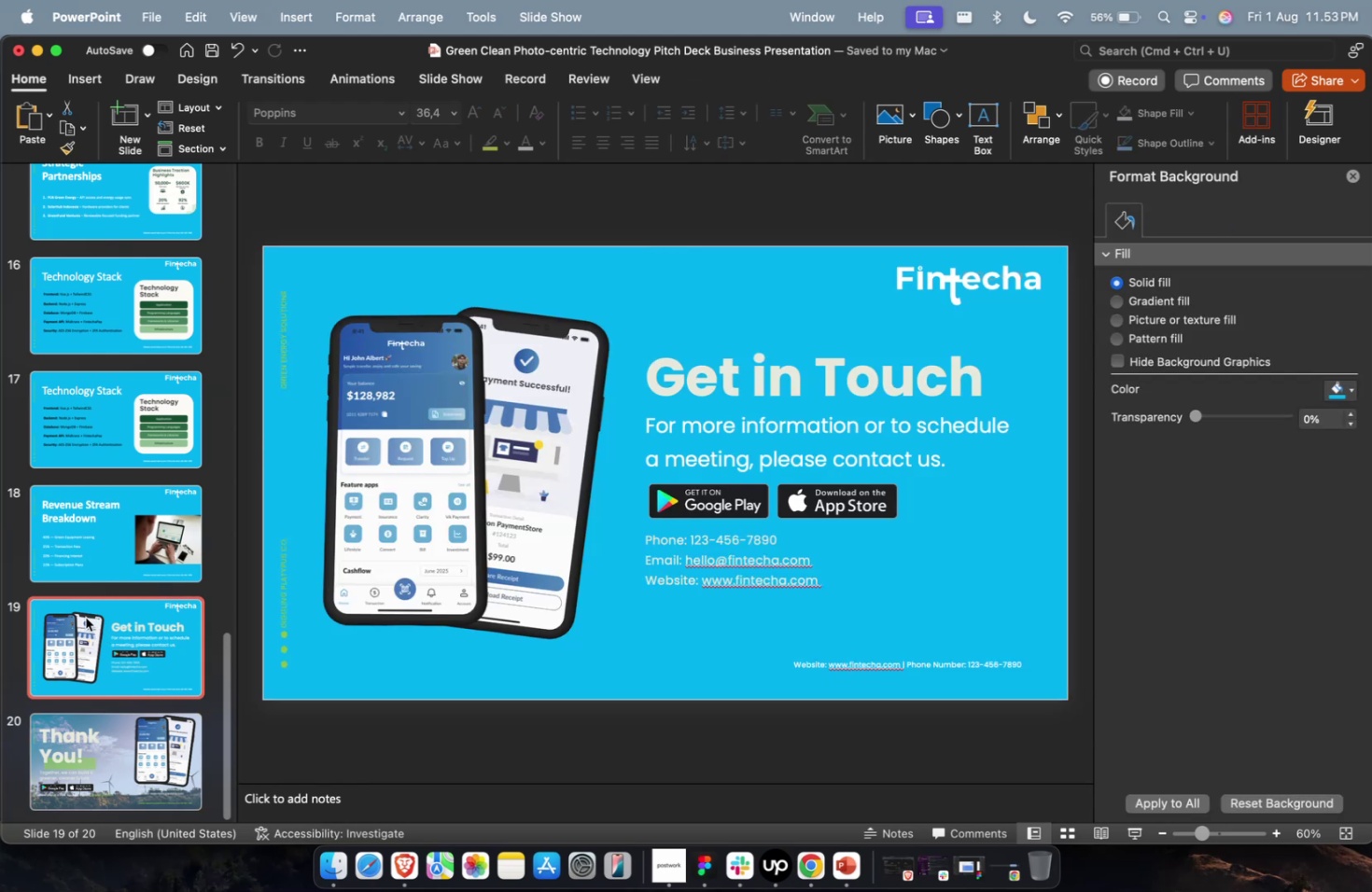 
scroll: coordinate [86, 617], scroll_direction: up, amount: 10.0
 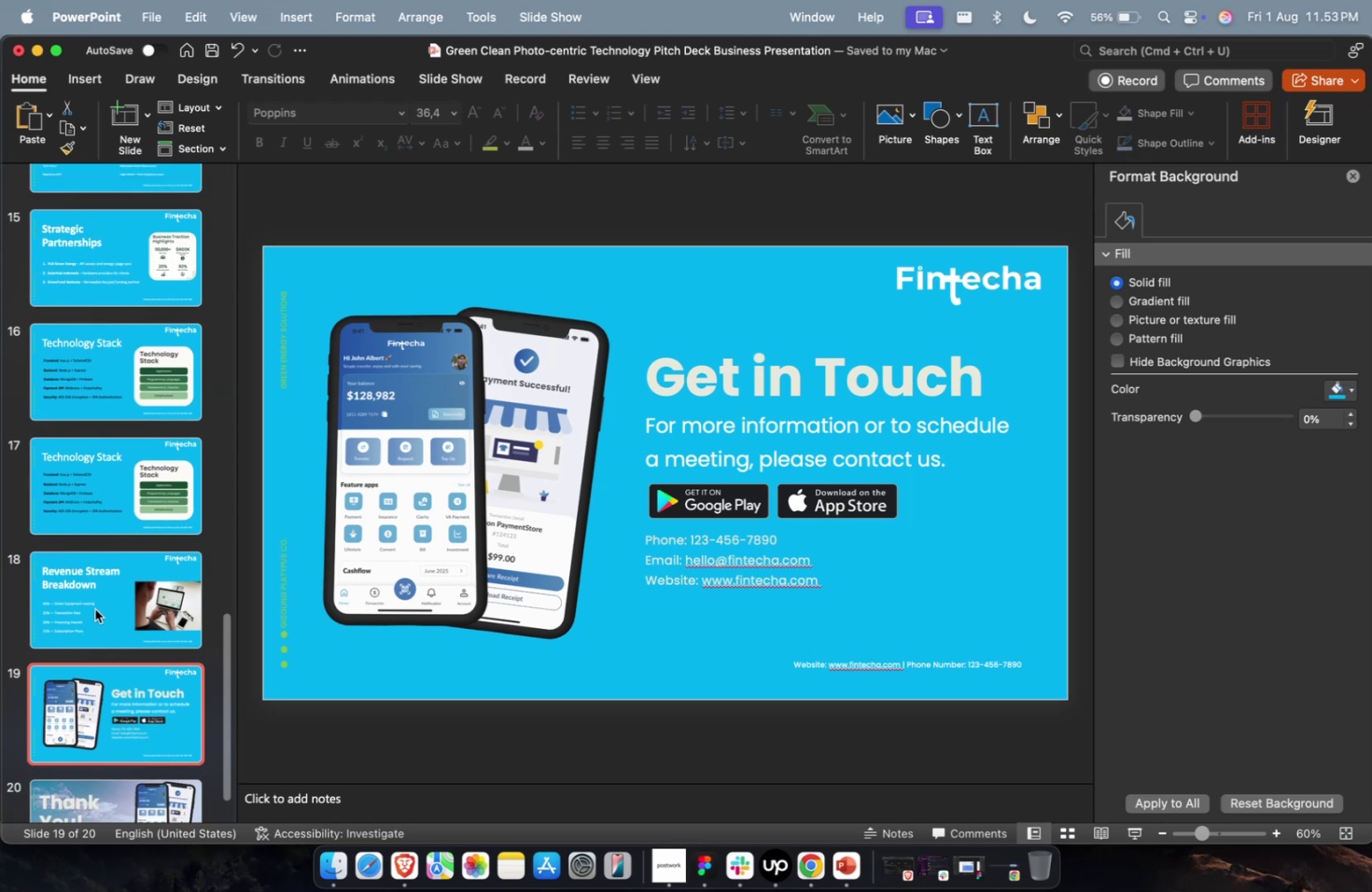 
left_click([72, 392])
 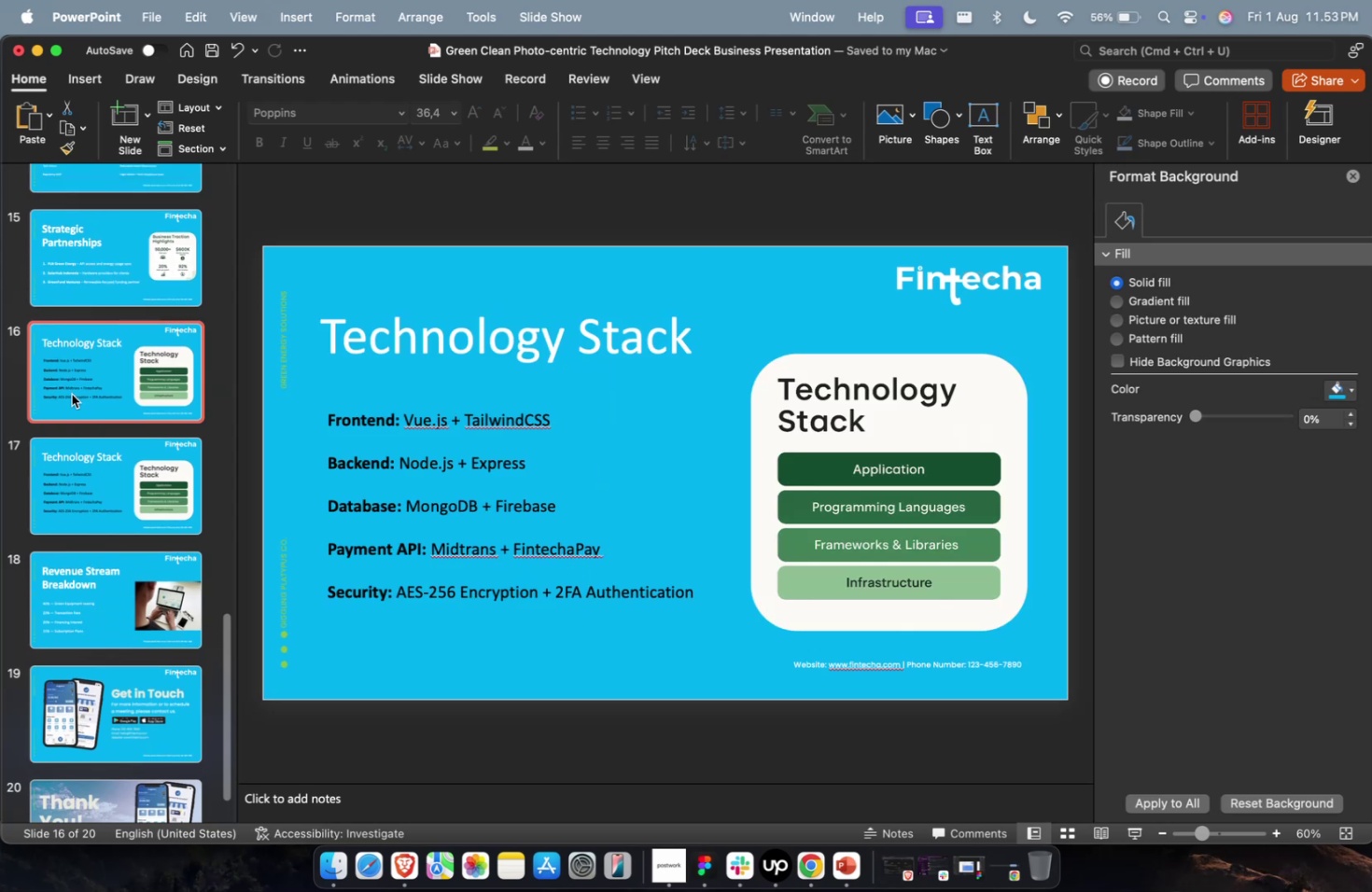 
scroll: coordinate [77, 392], scroll_direction: up, amount: 47.0
 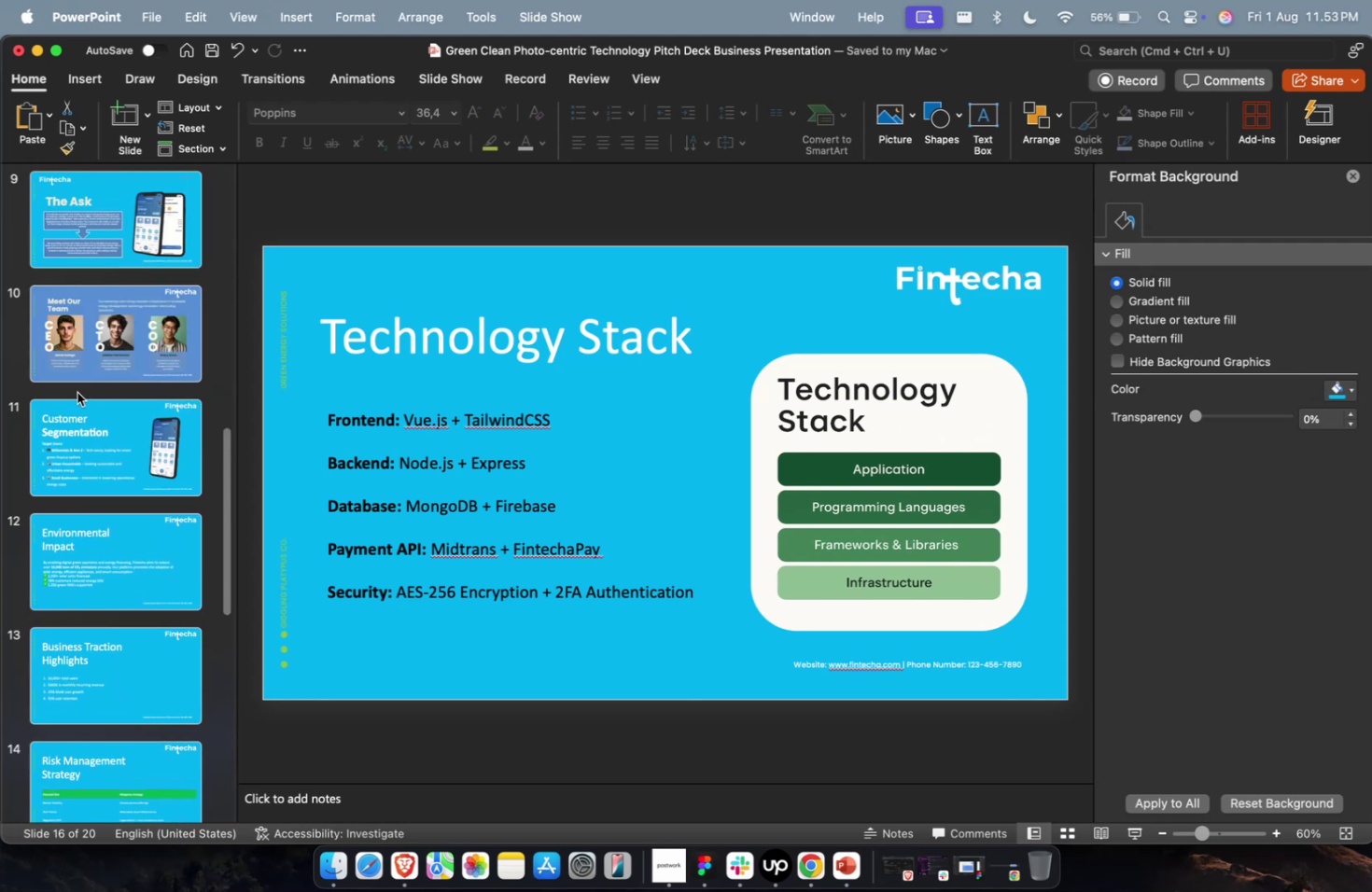 
scroll: coordinate [79, 392], scroll_direction: up, amount: 13.0
 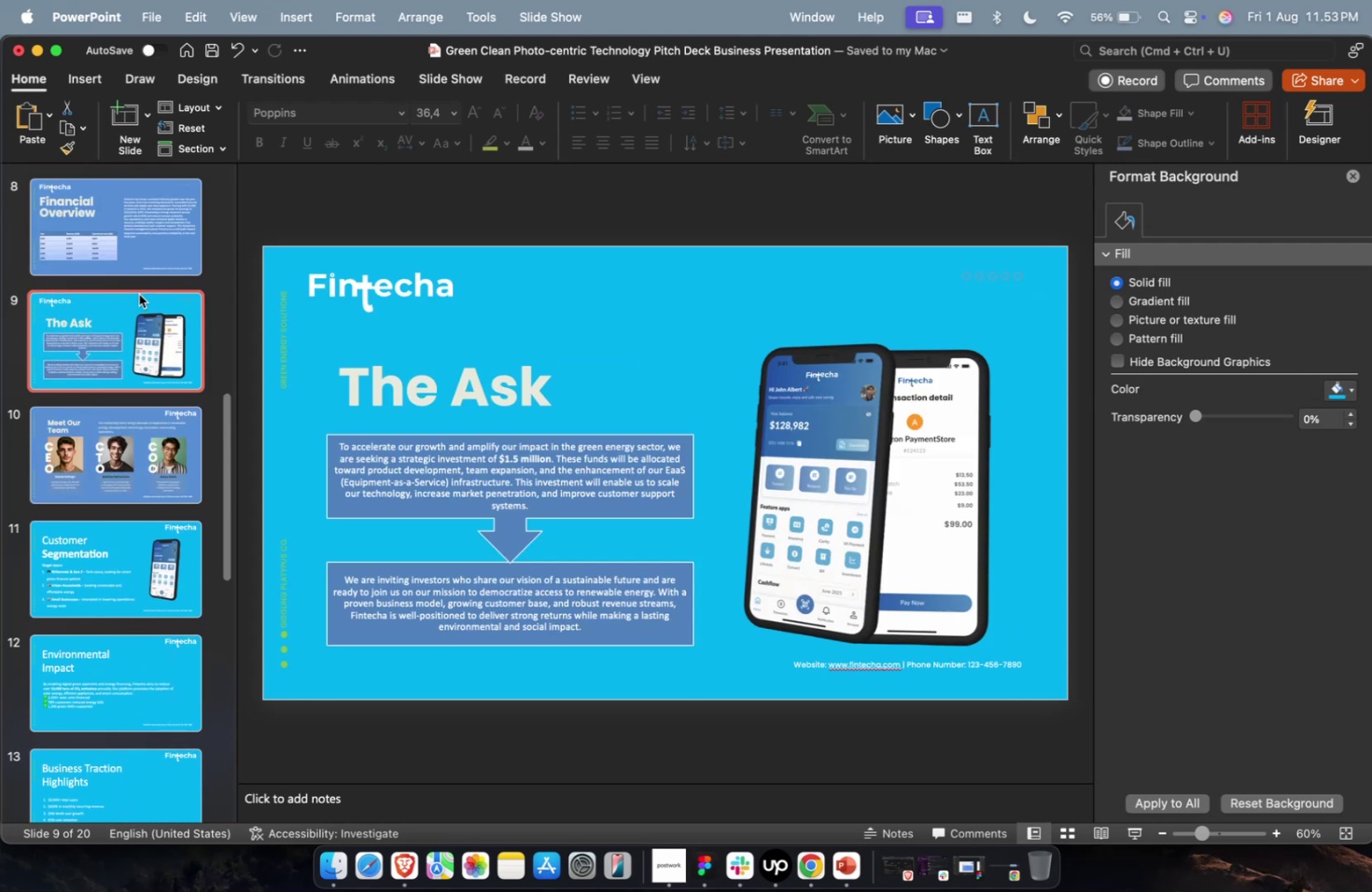 
double_click([129, 251])
 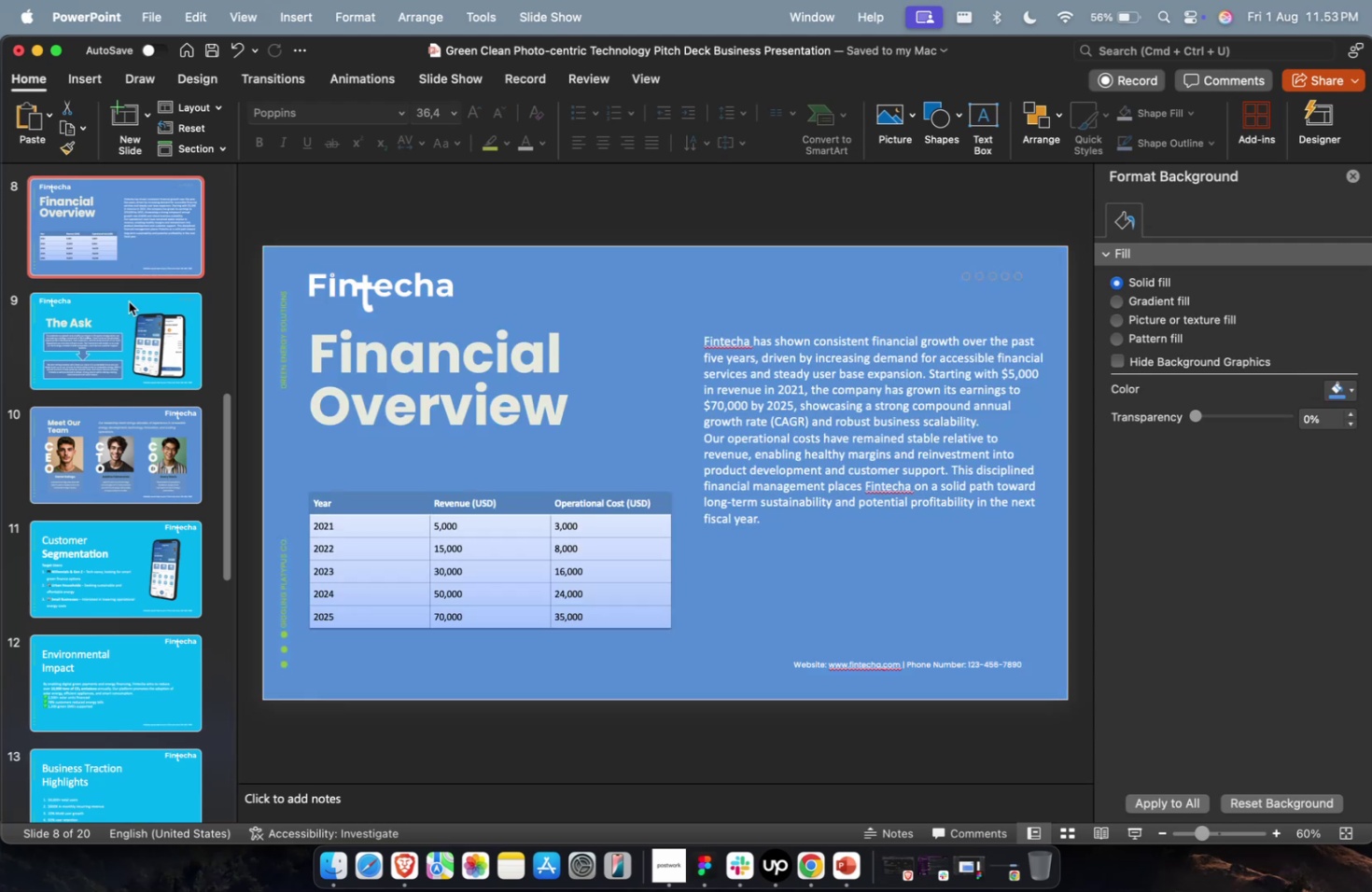 
scroll: coordinate [129, 328], scroll_direction: up, amount: 63.0
 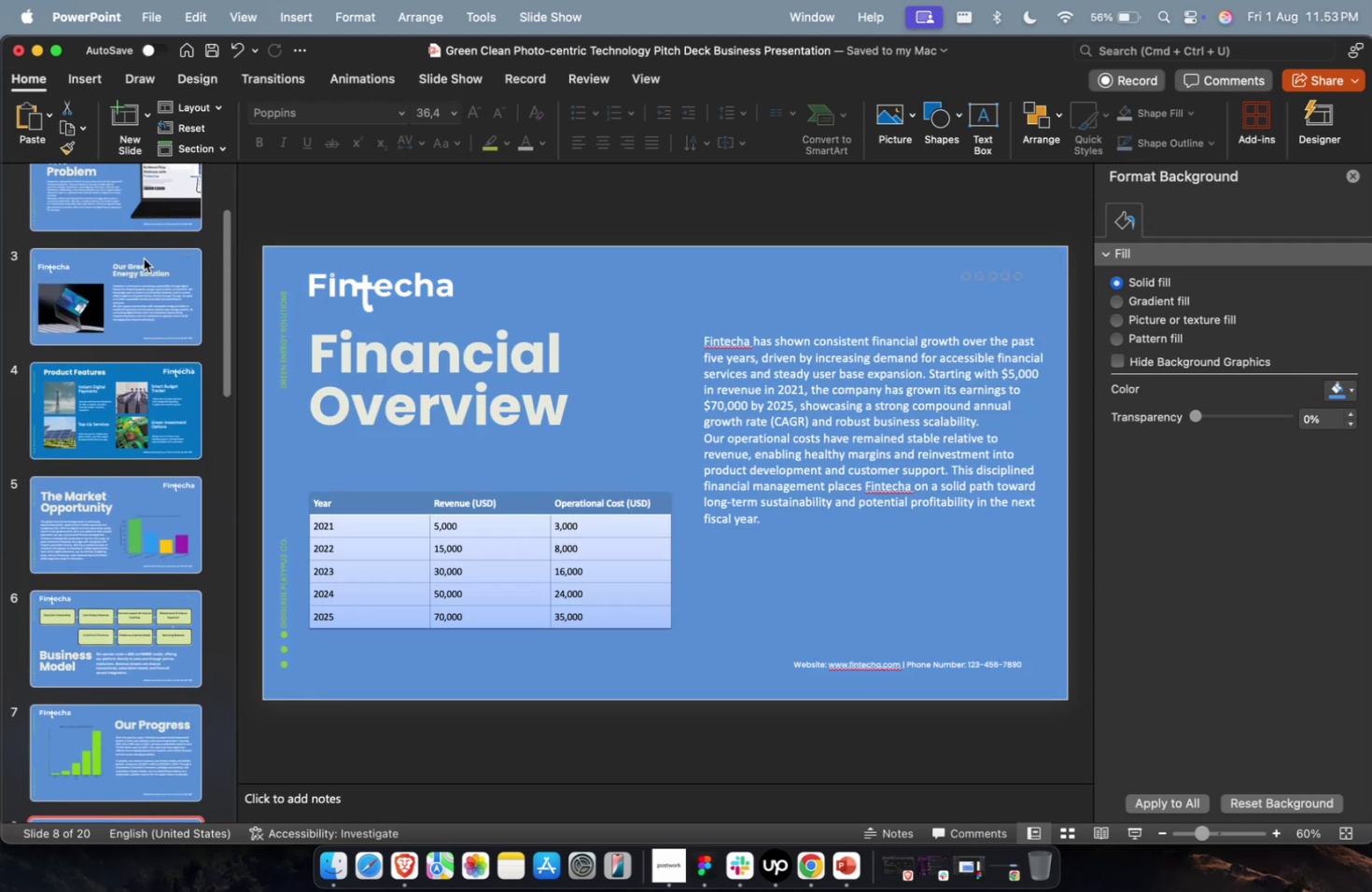 
left_click([145, 250])
 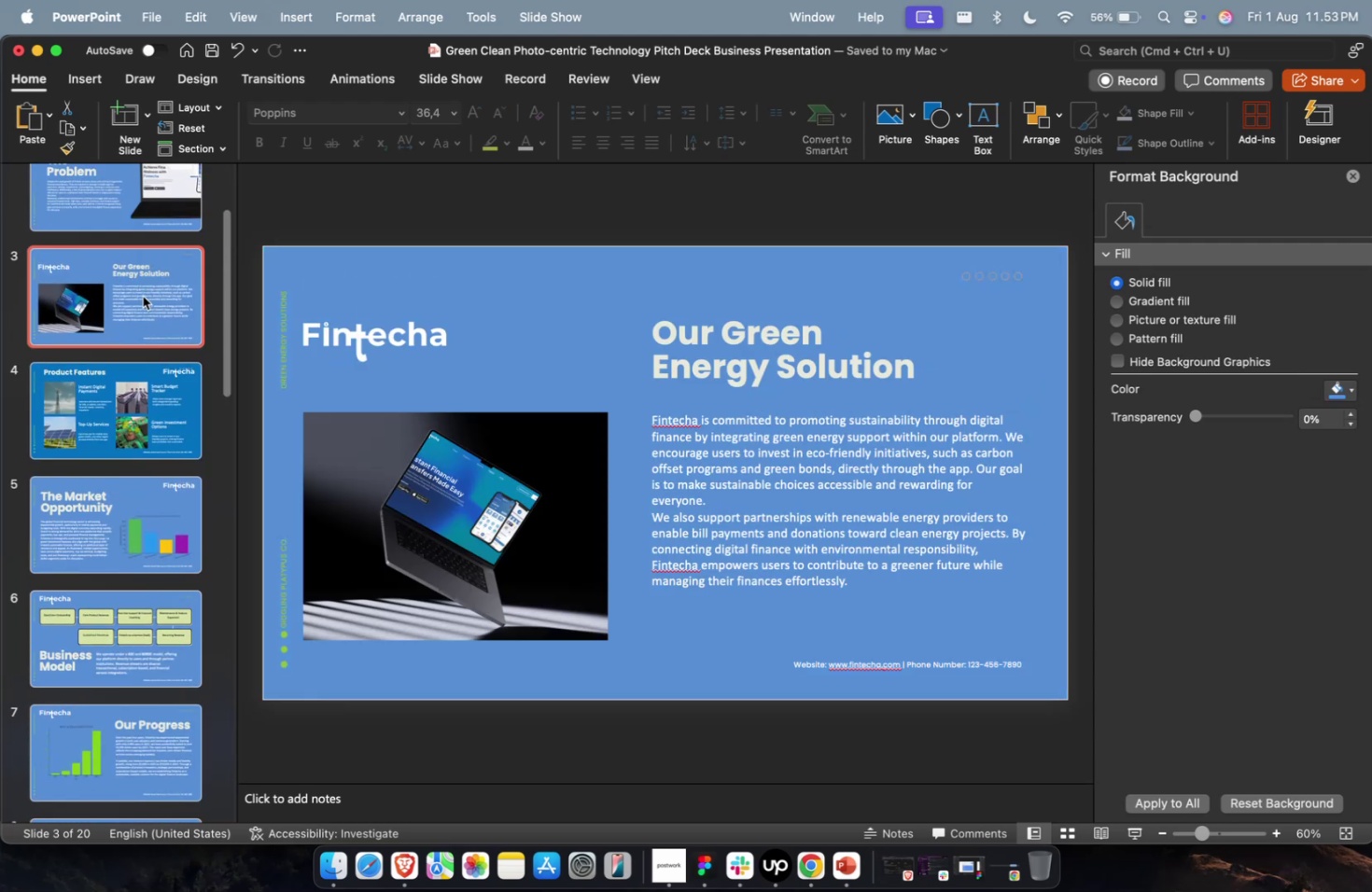 
scroll: coordinate [141, 297], scroll_direction: up, amount: 40.0
 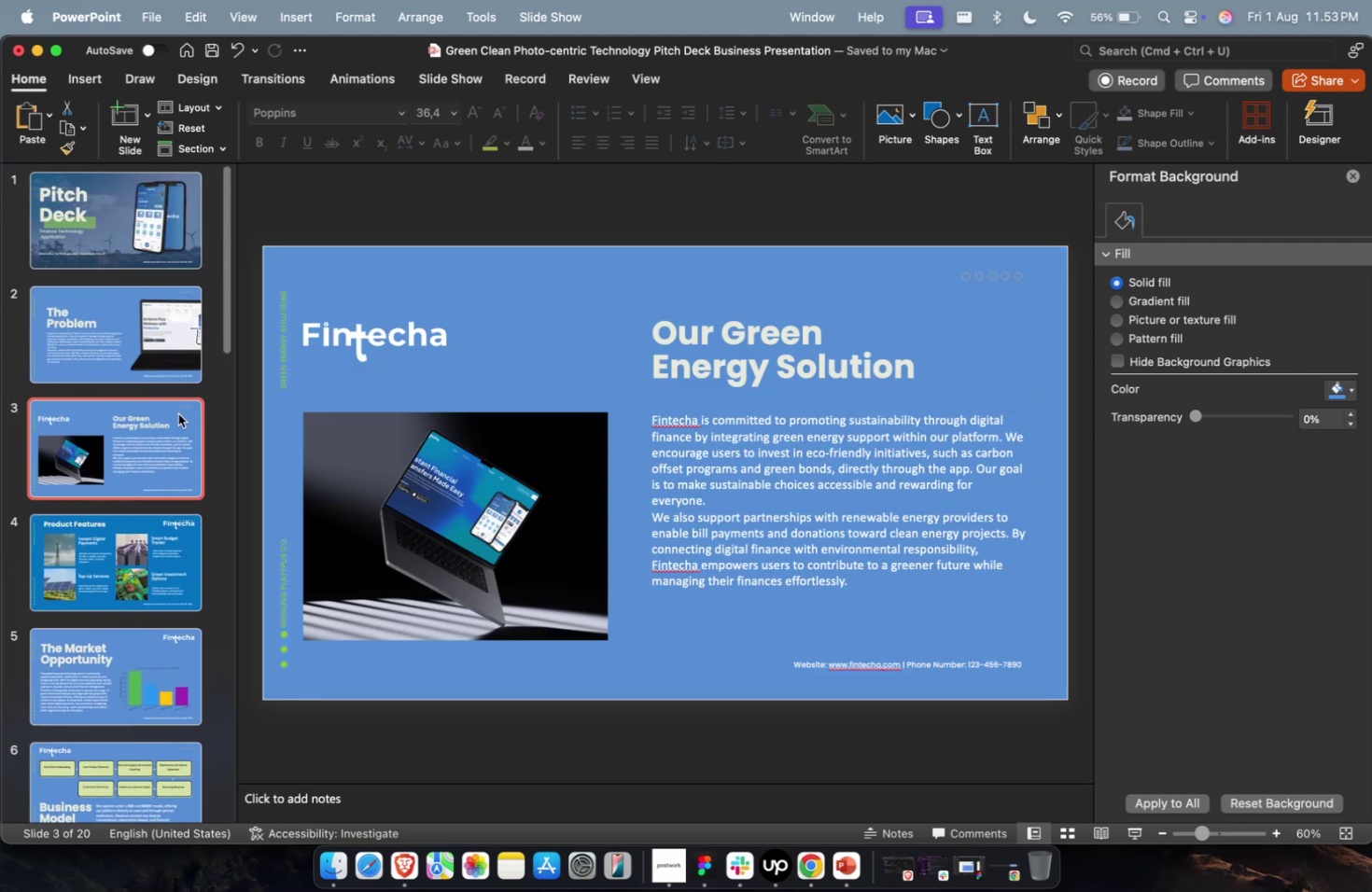 
wait(9.69)
 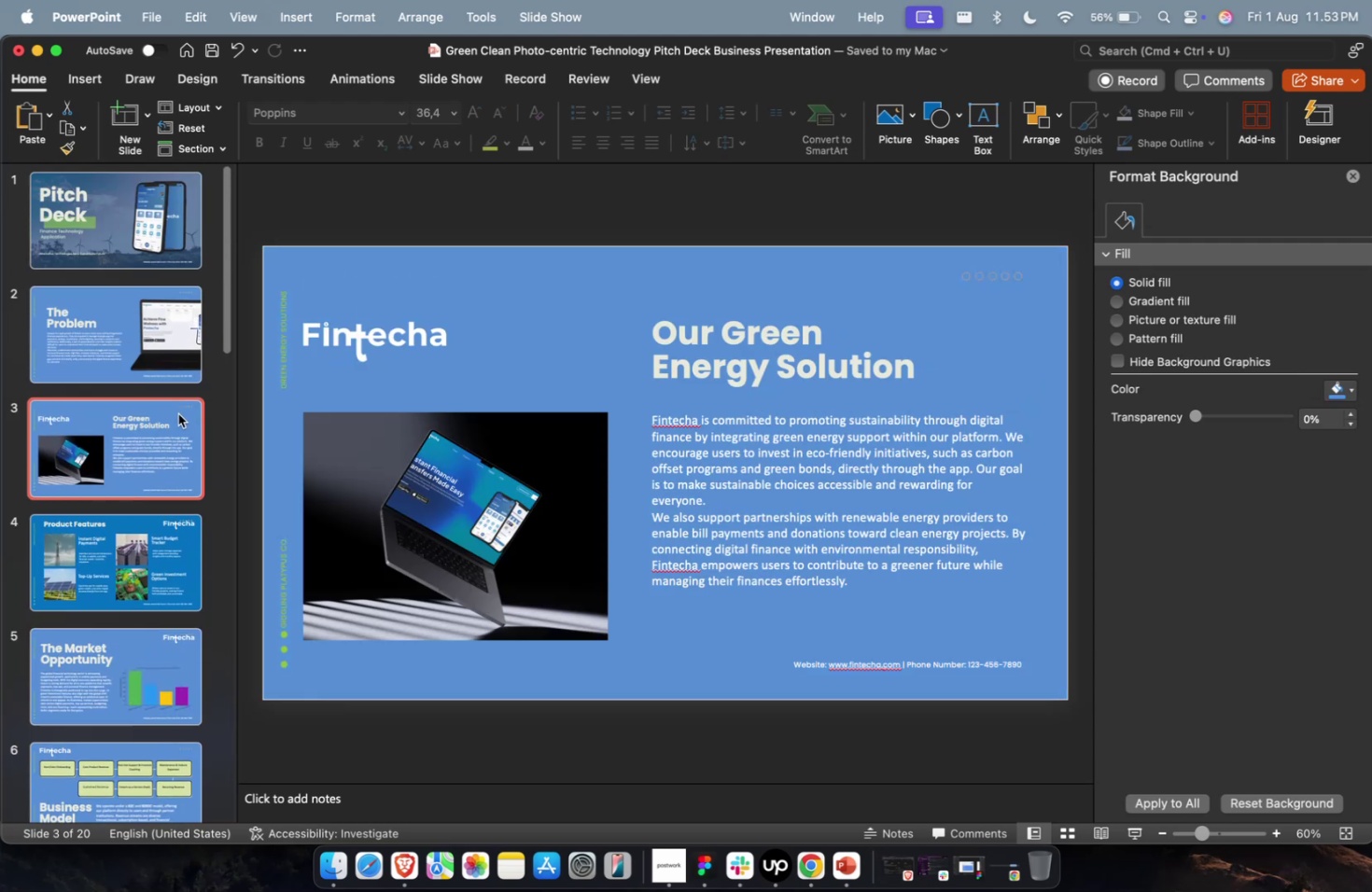 
scroll: coordinate [116, 541], scroll_direction: down, amount: 116.0
 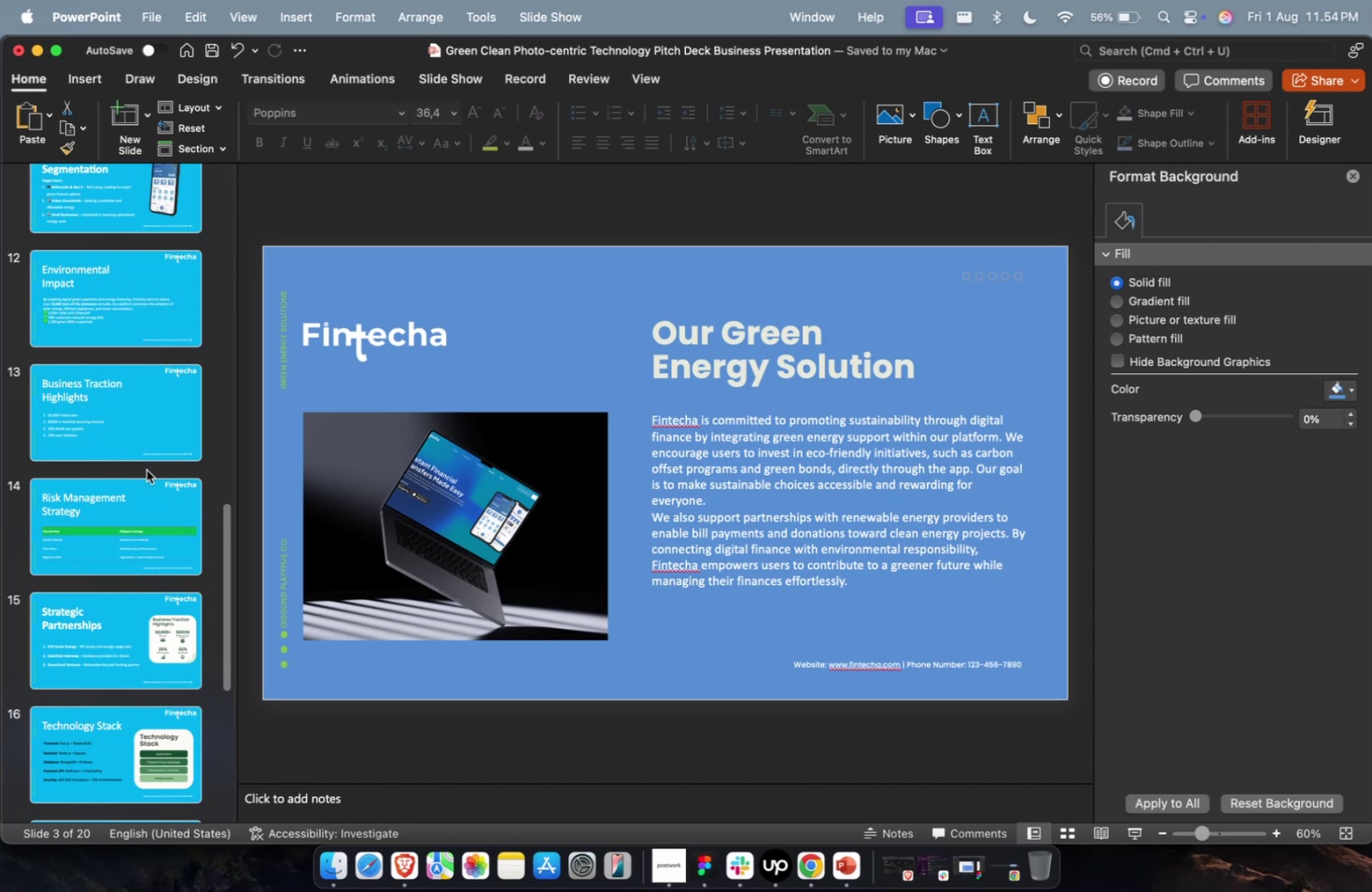 
left_click([160, 514])
 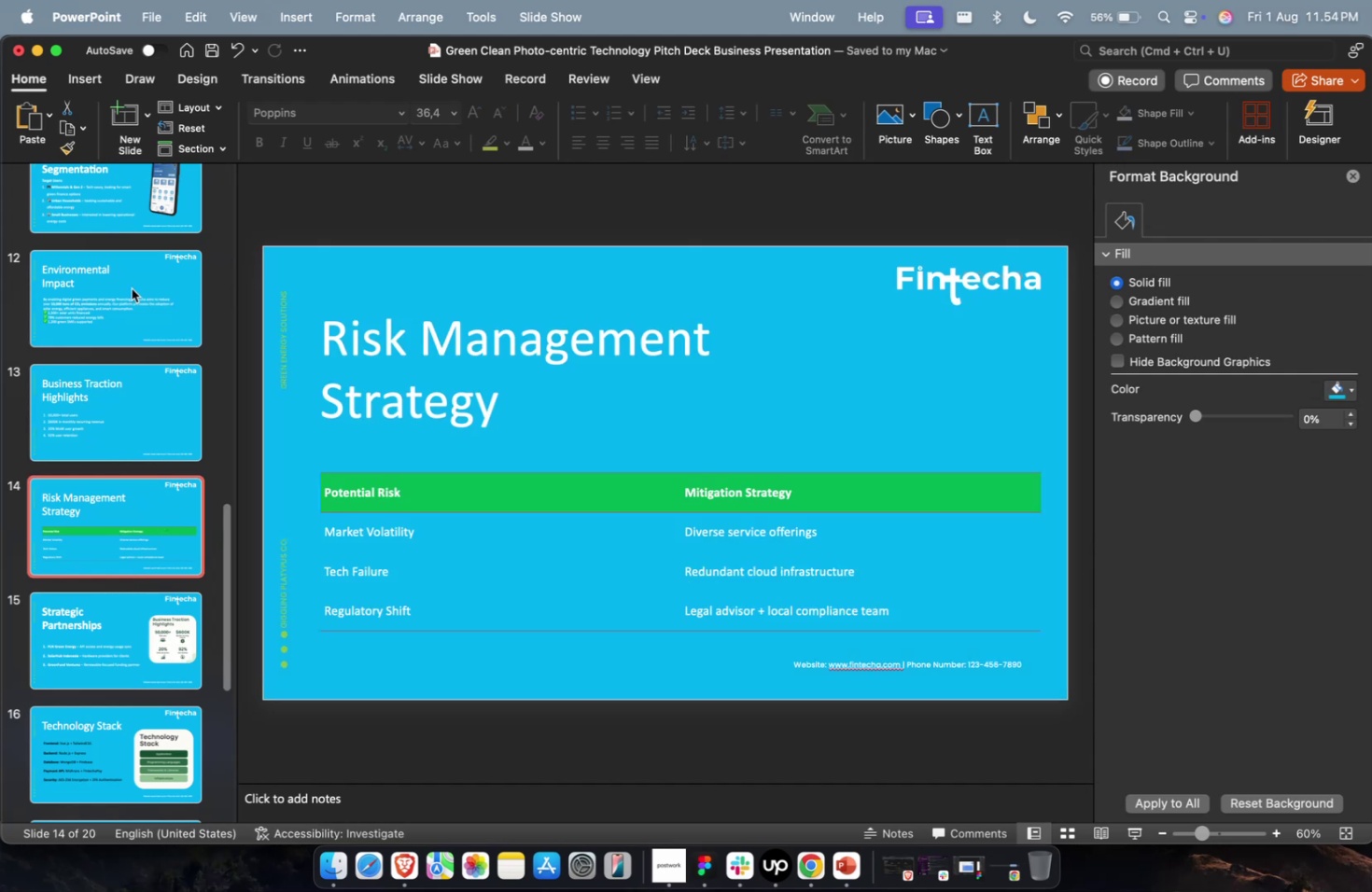 
left_click([132, 234])
 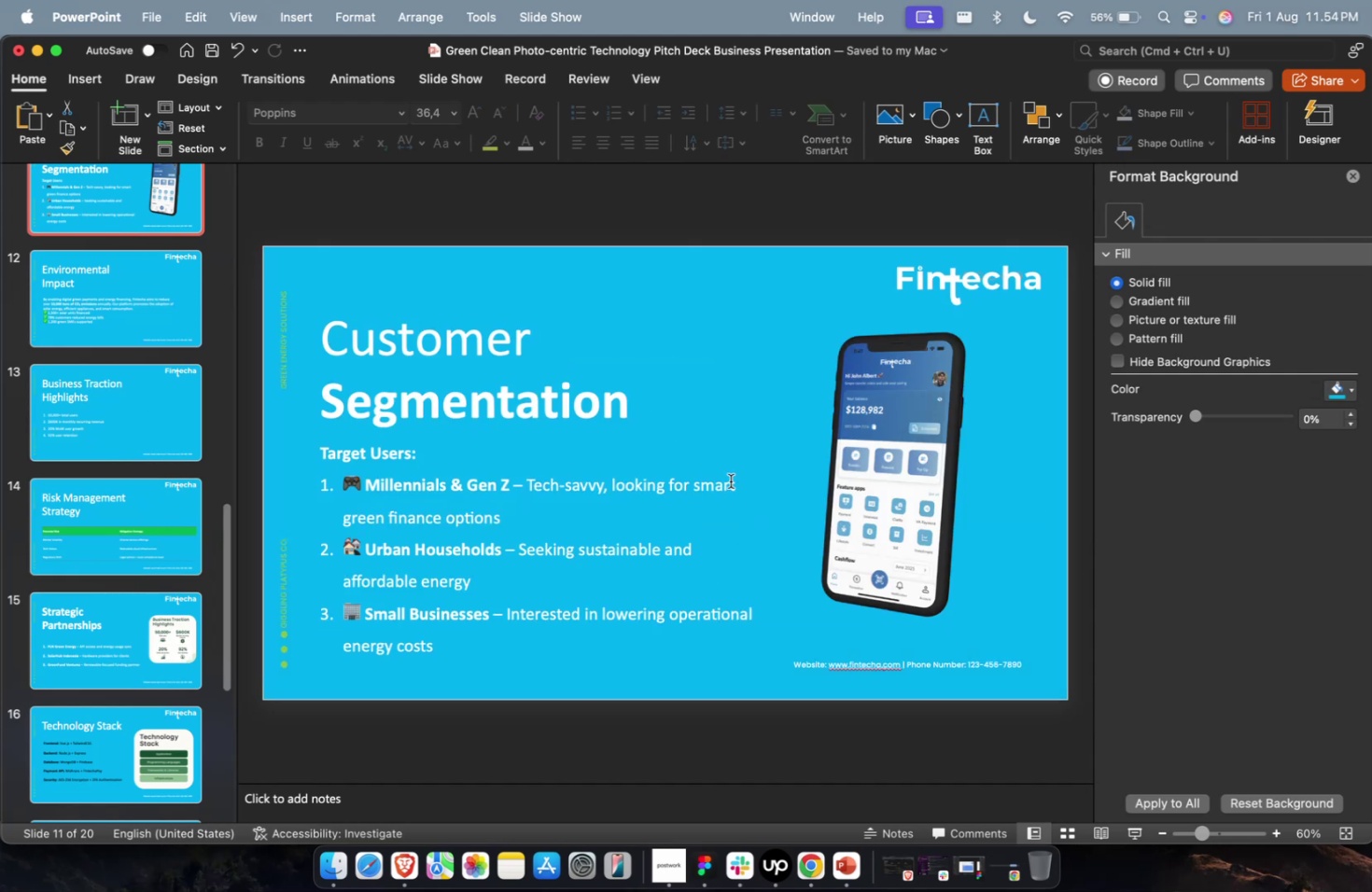 
left_click([903, 529])
 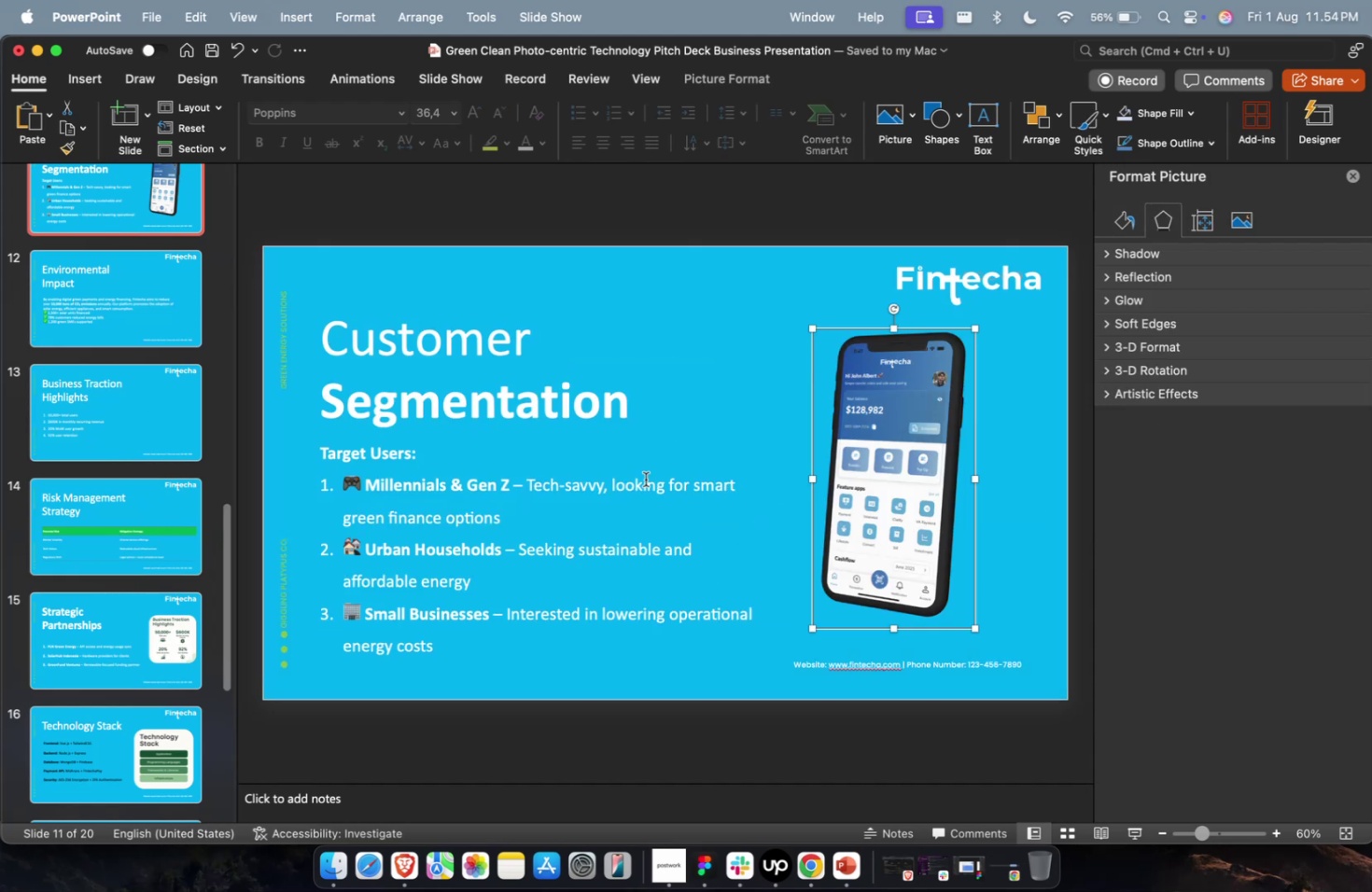 
key(Meta+C)
 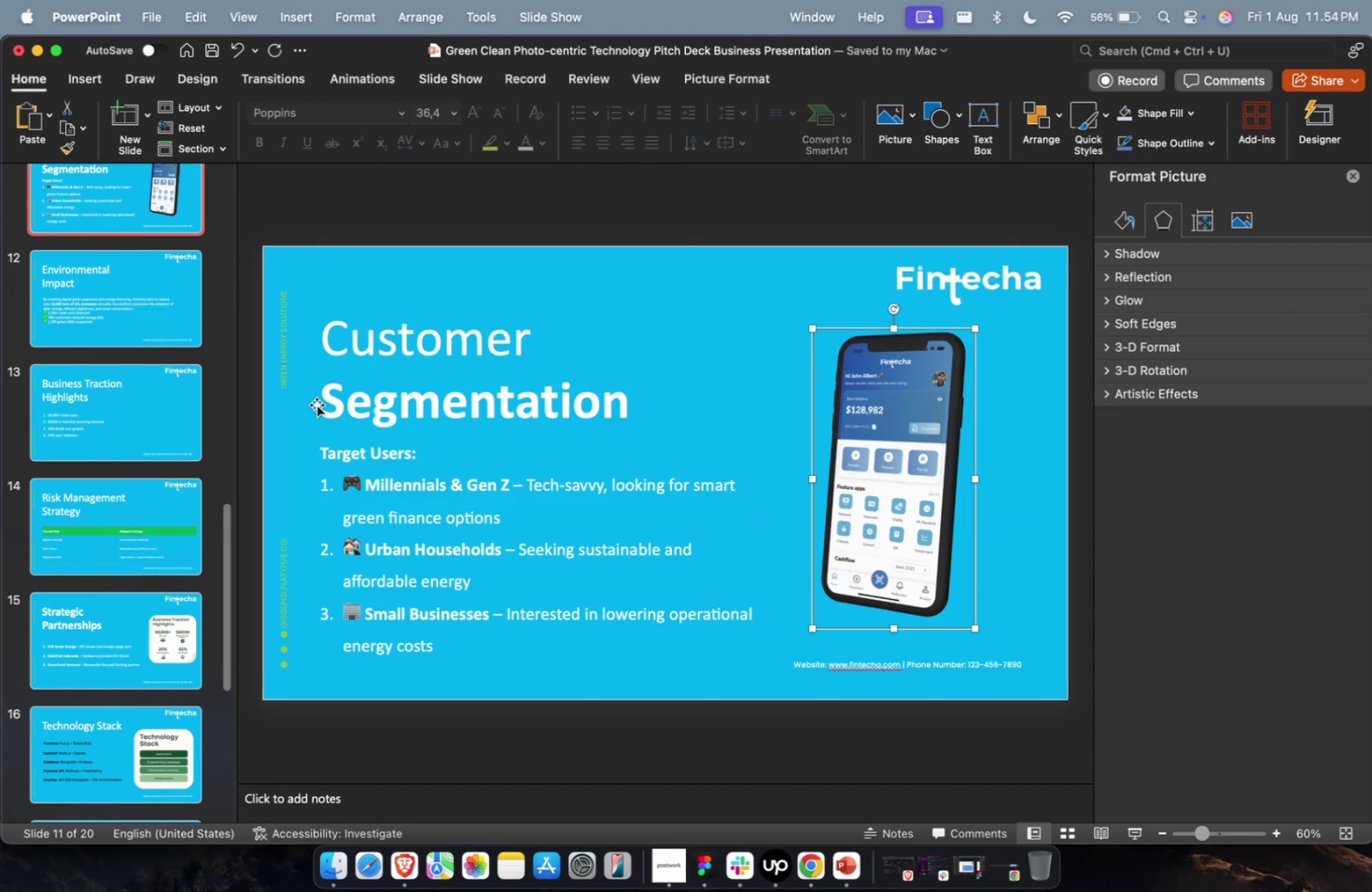 
key(Meta+C)
 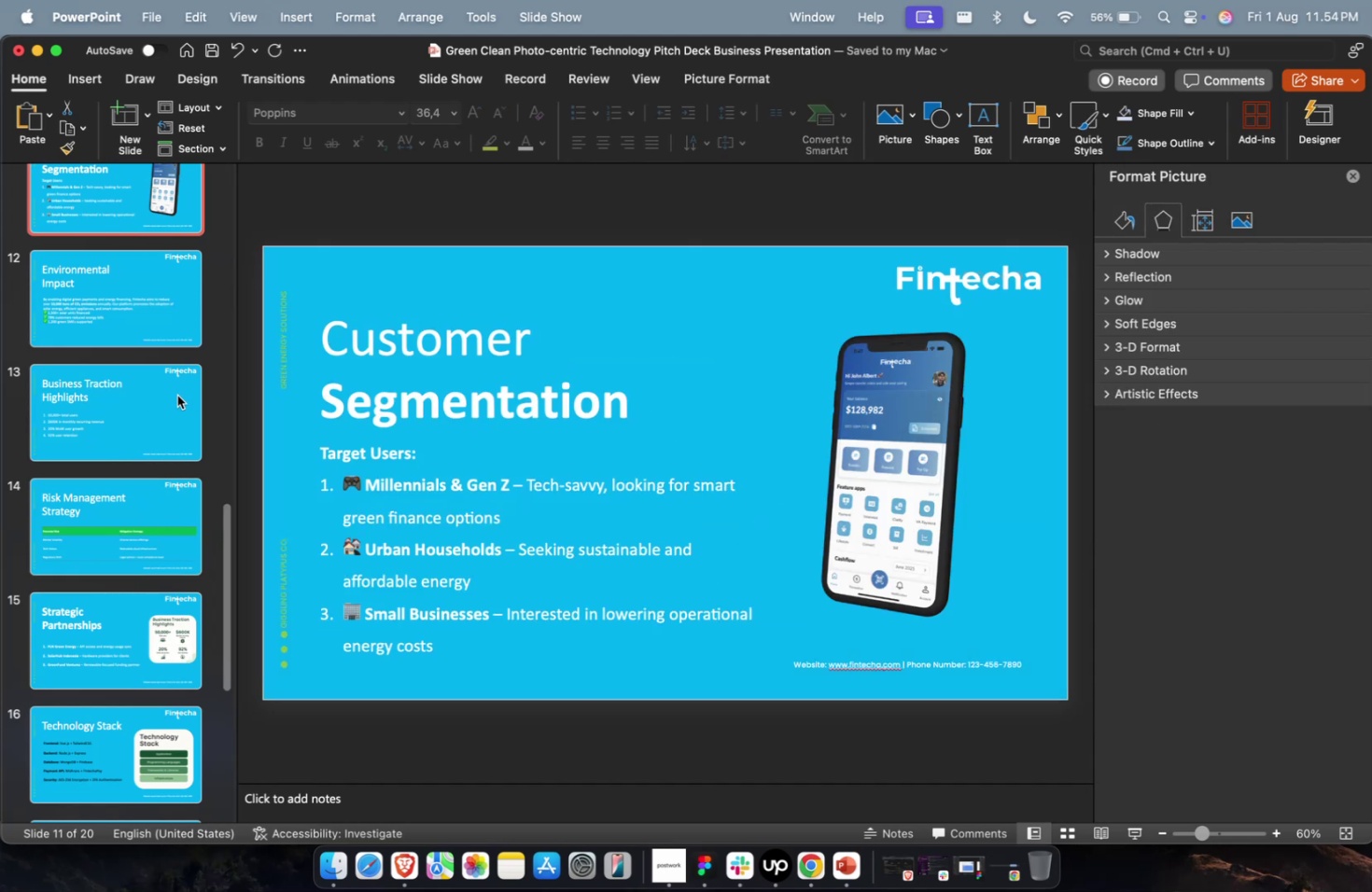 
left_click([177, 395])
 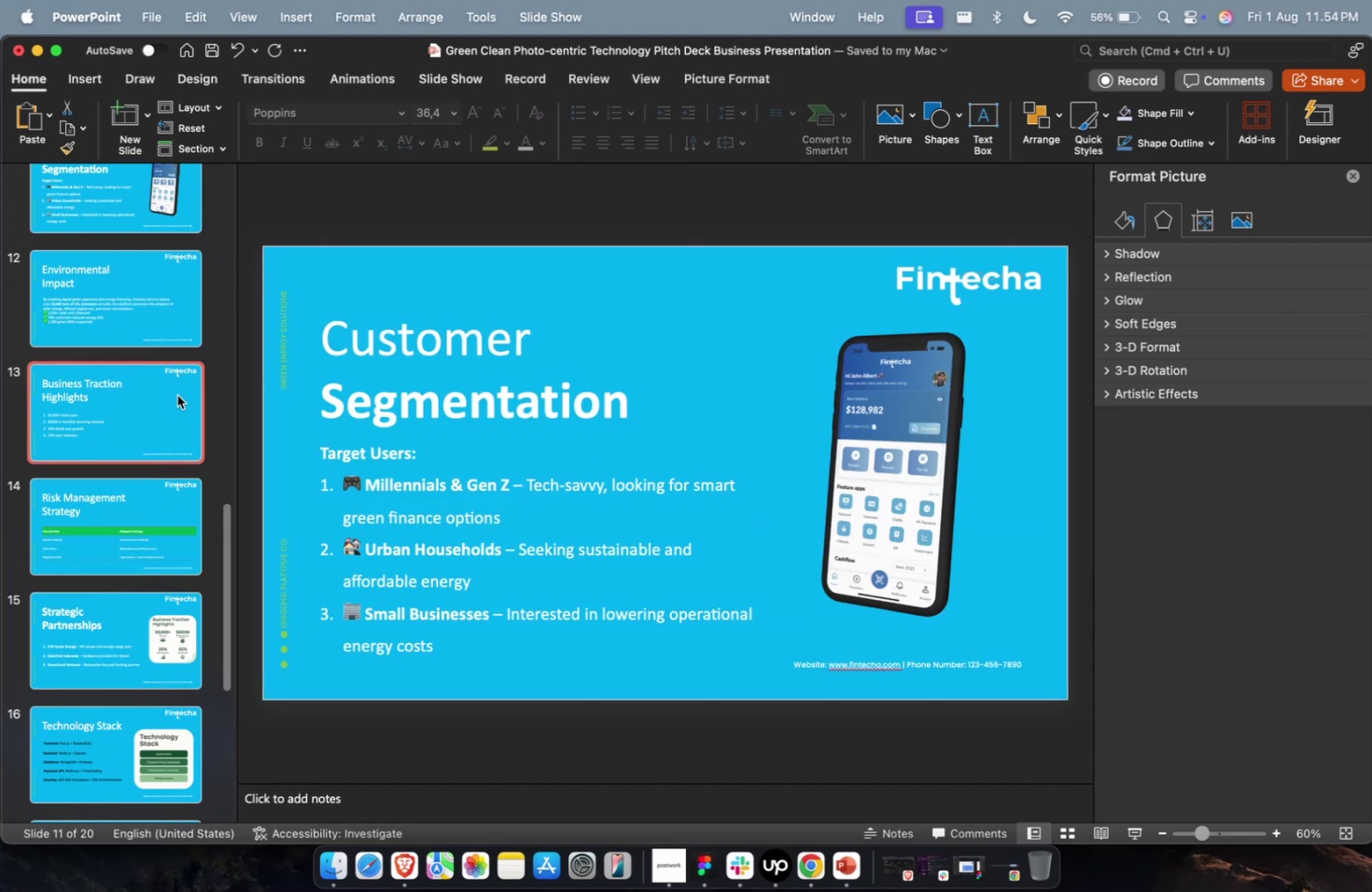 
key(Meta+V)
 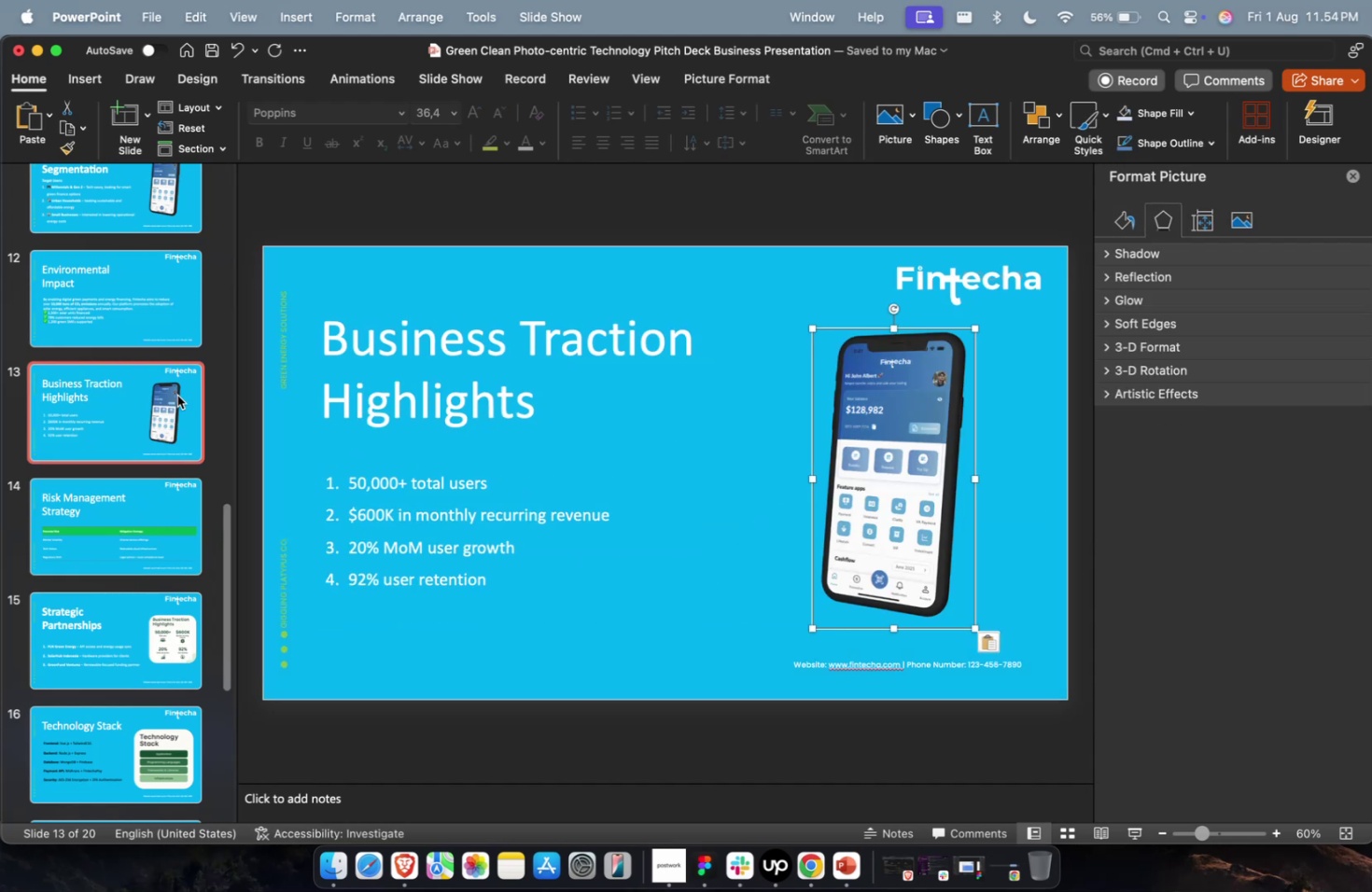 
scroll: coordinate [176, 403], scroll_direction: down, amount: 16.0
 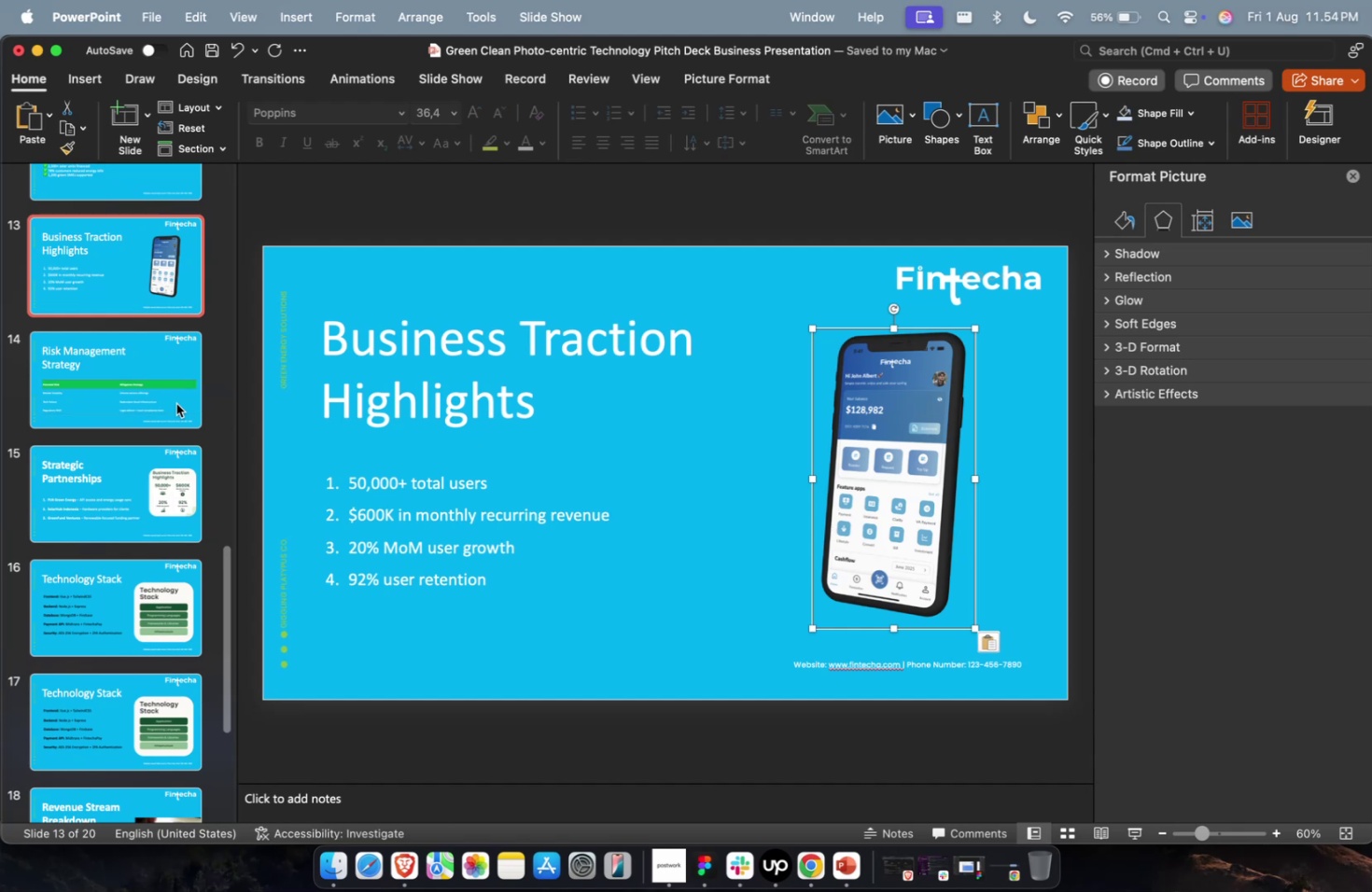 
wait(6.12)
 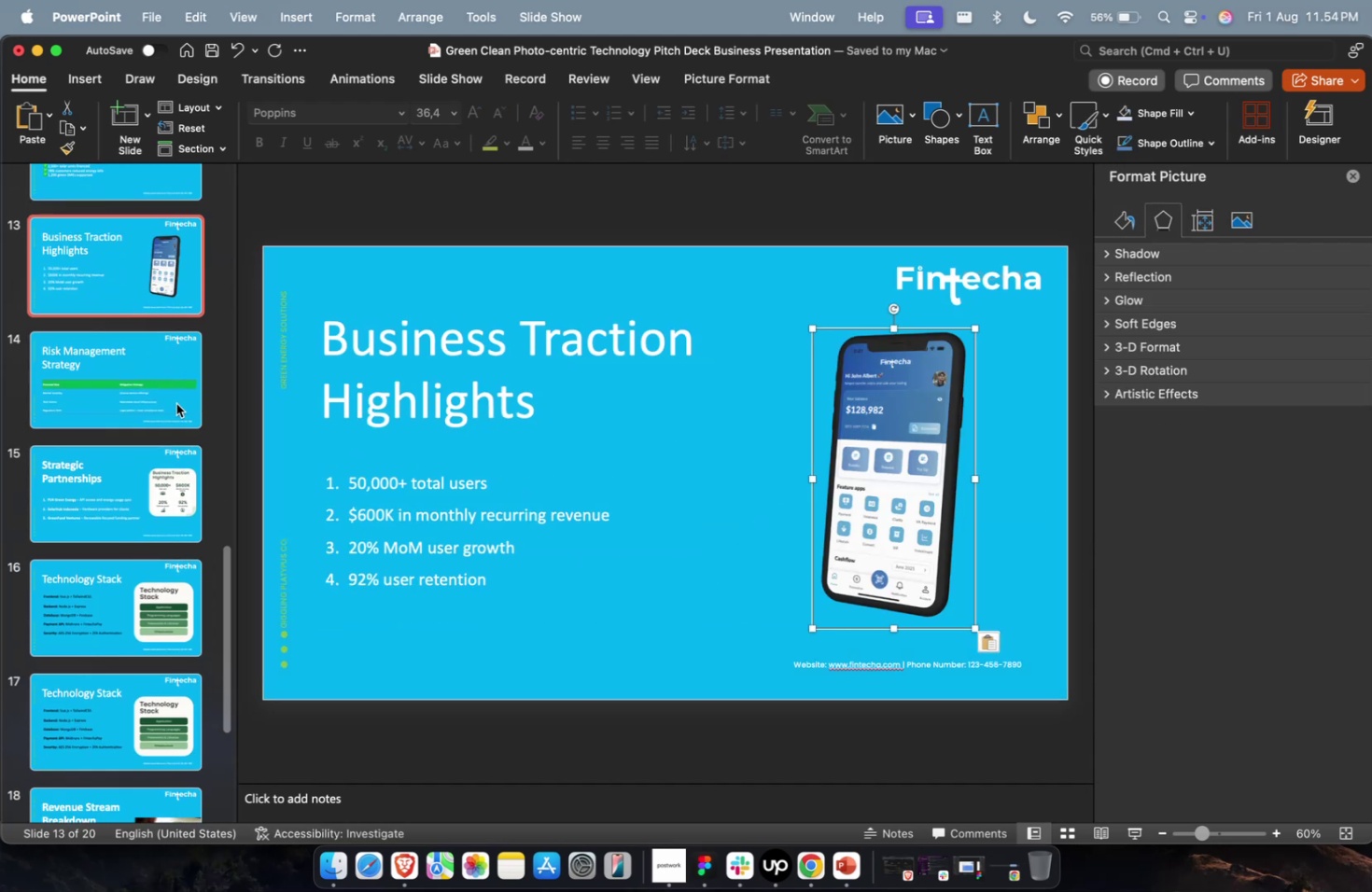 
scroll: coordinate [176, 403], scroll_direction: down, amount: 4.0
 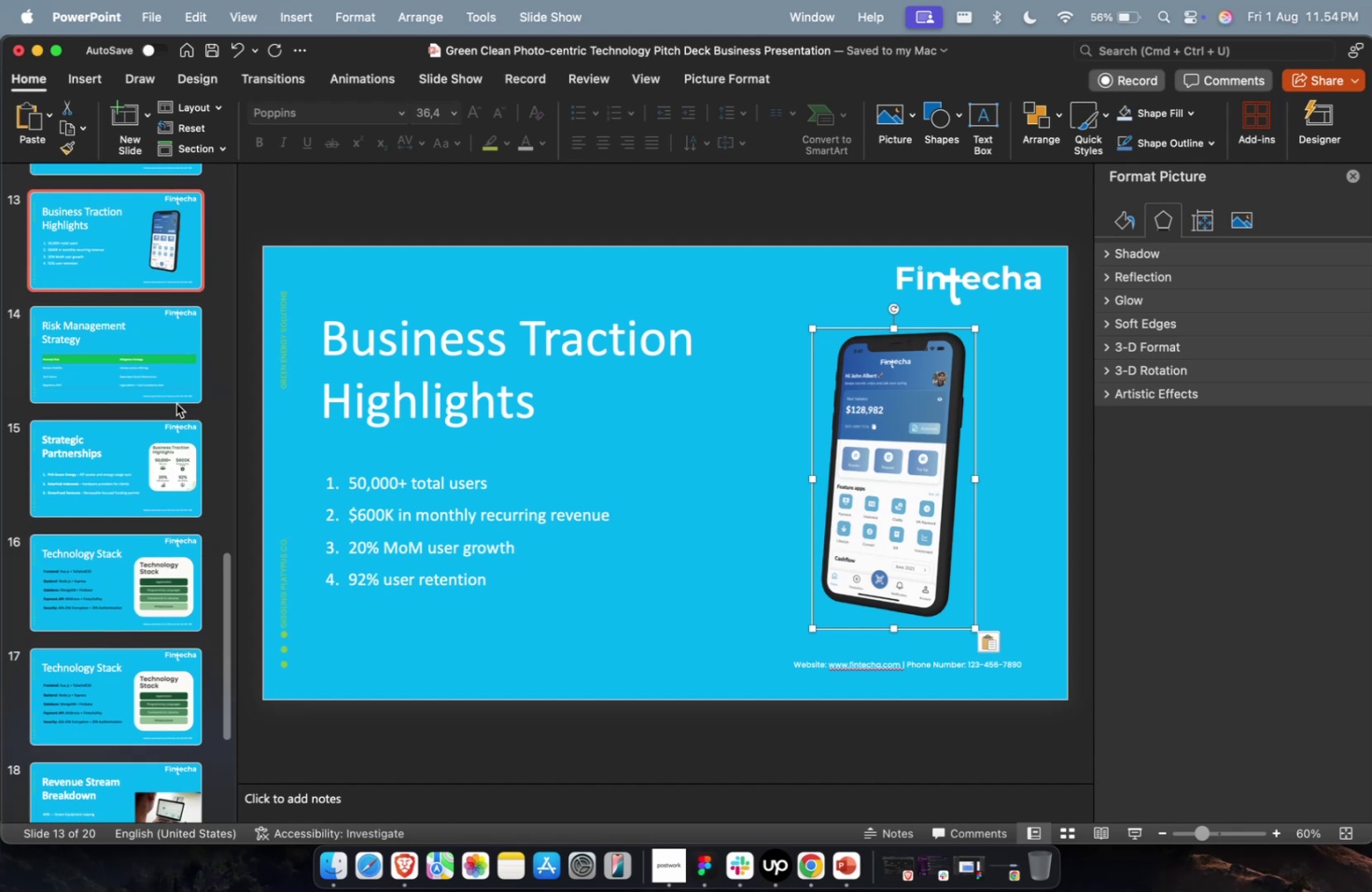 
left_click([176, 403])
 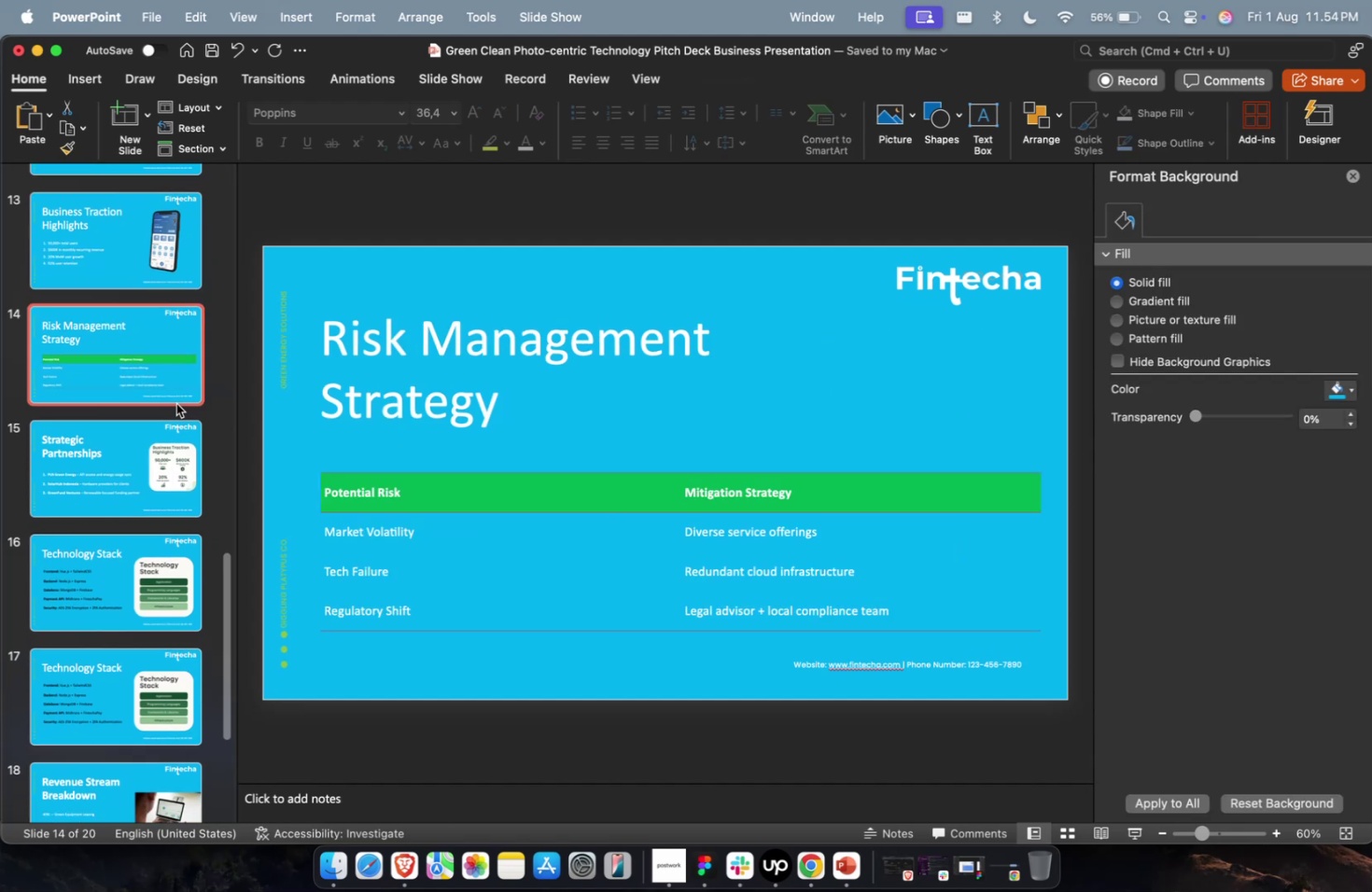 
scroll: coordinate [176, 403], scroll_direction: down, amount: 2.0
 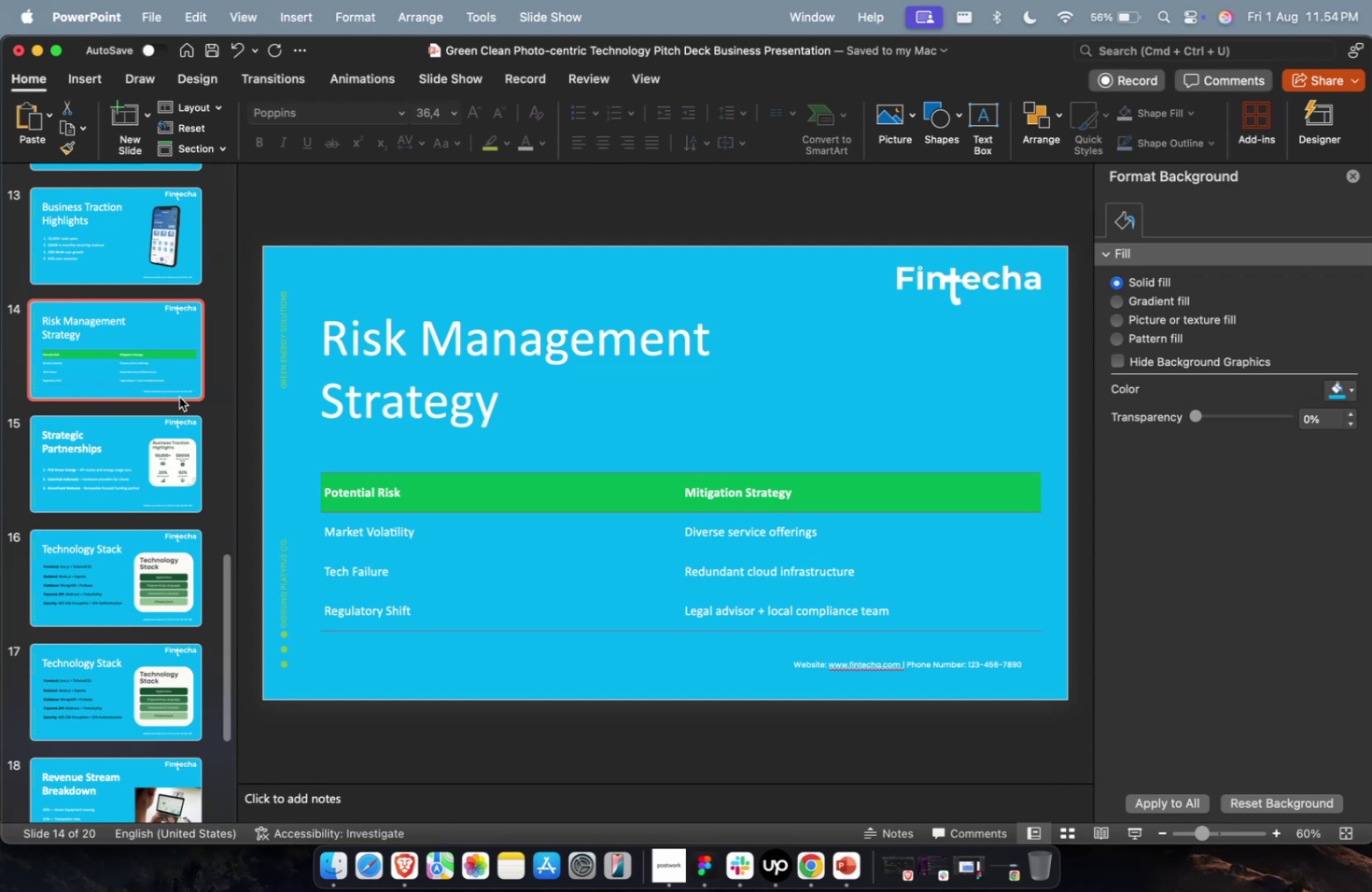 
wait(13.05)
 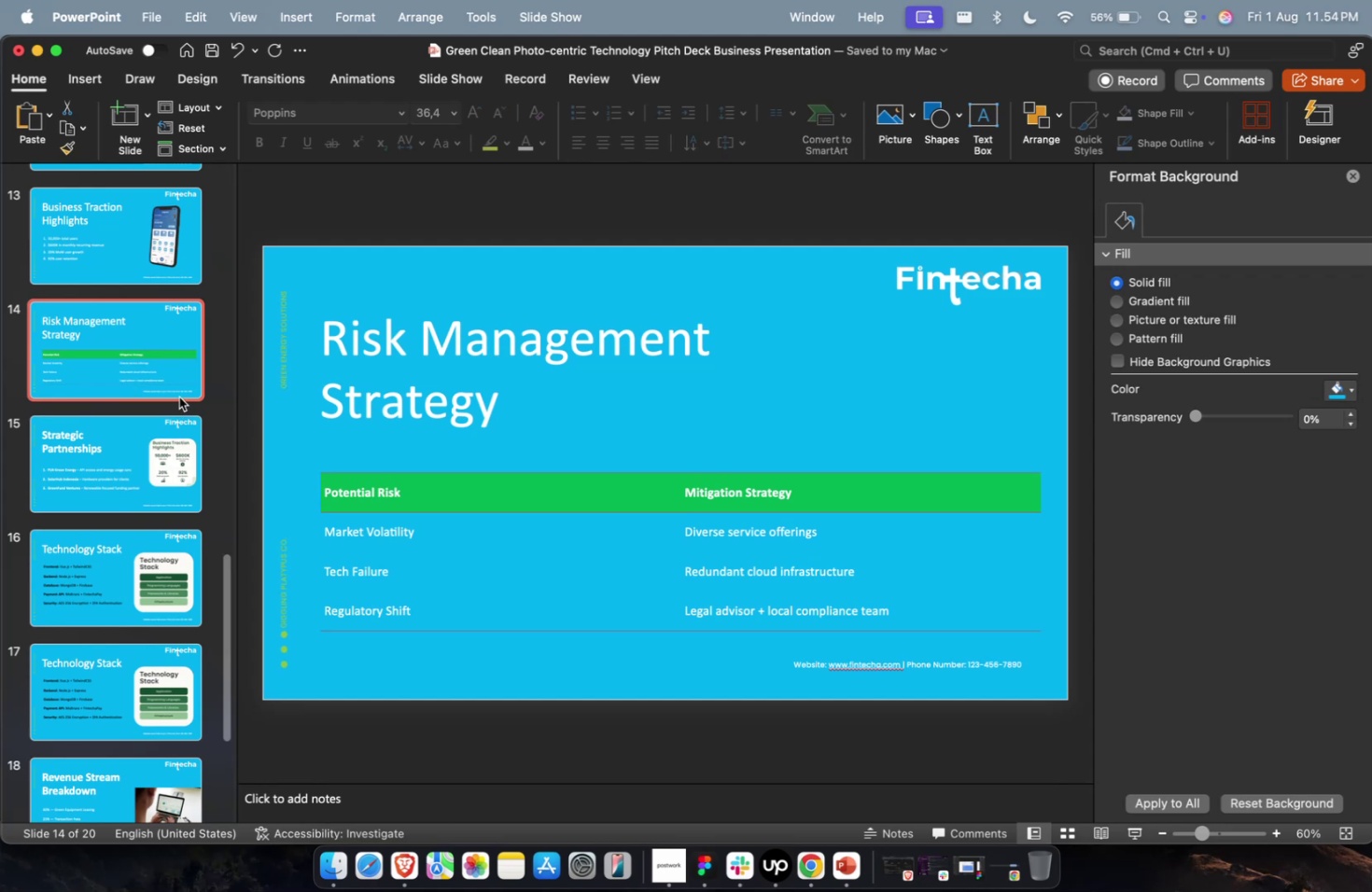 
scroll: coordinate [148, 455], scroll_direction: down, amount: 61.0
 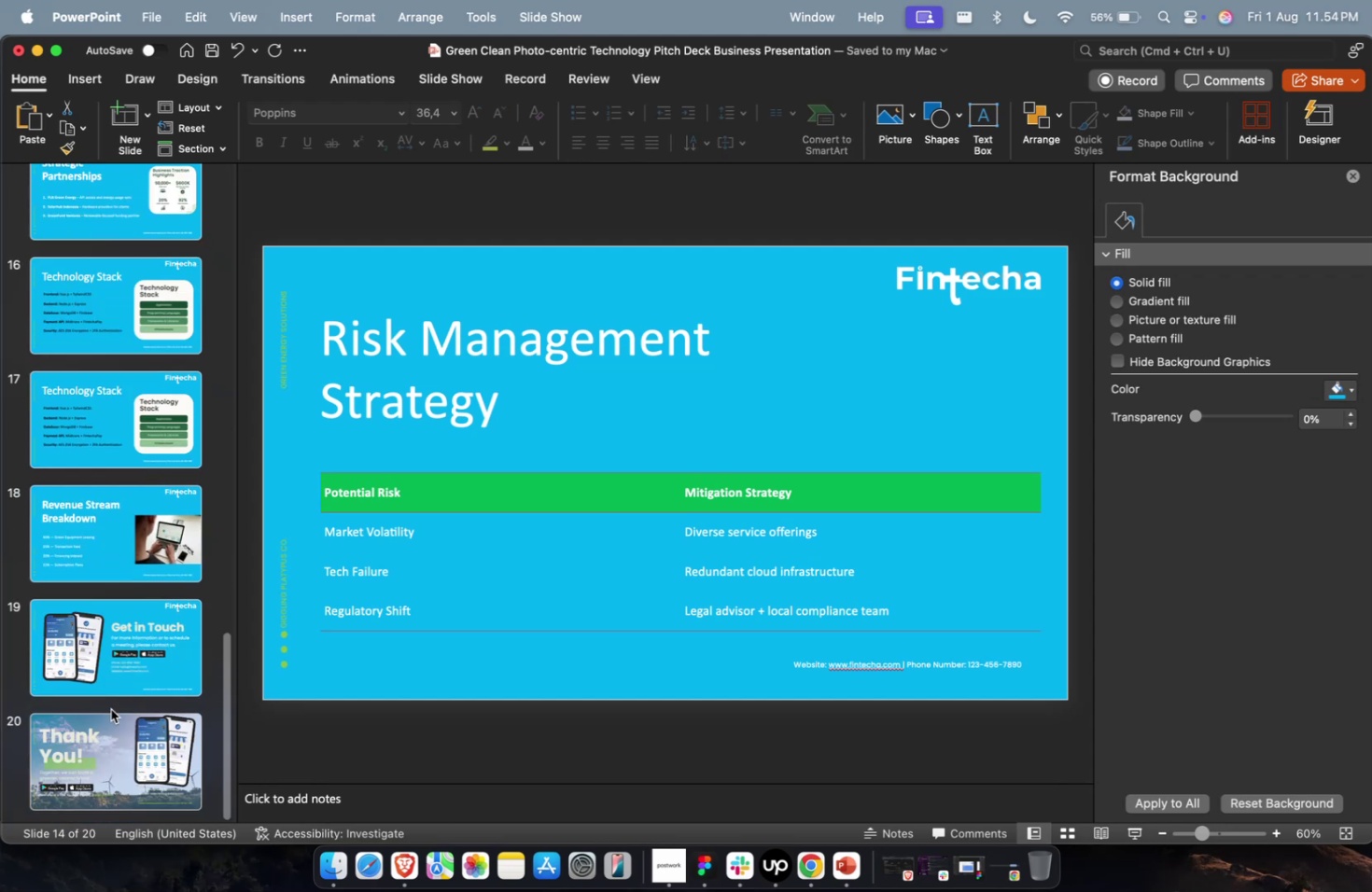 
left_click([109, 711])
 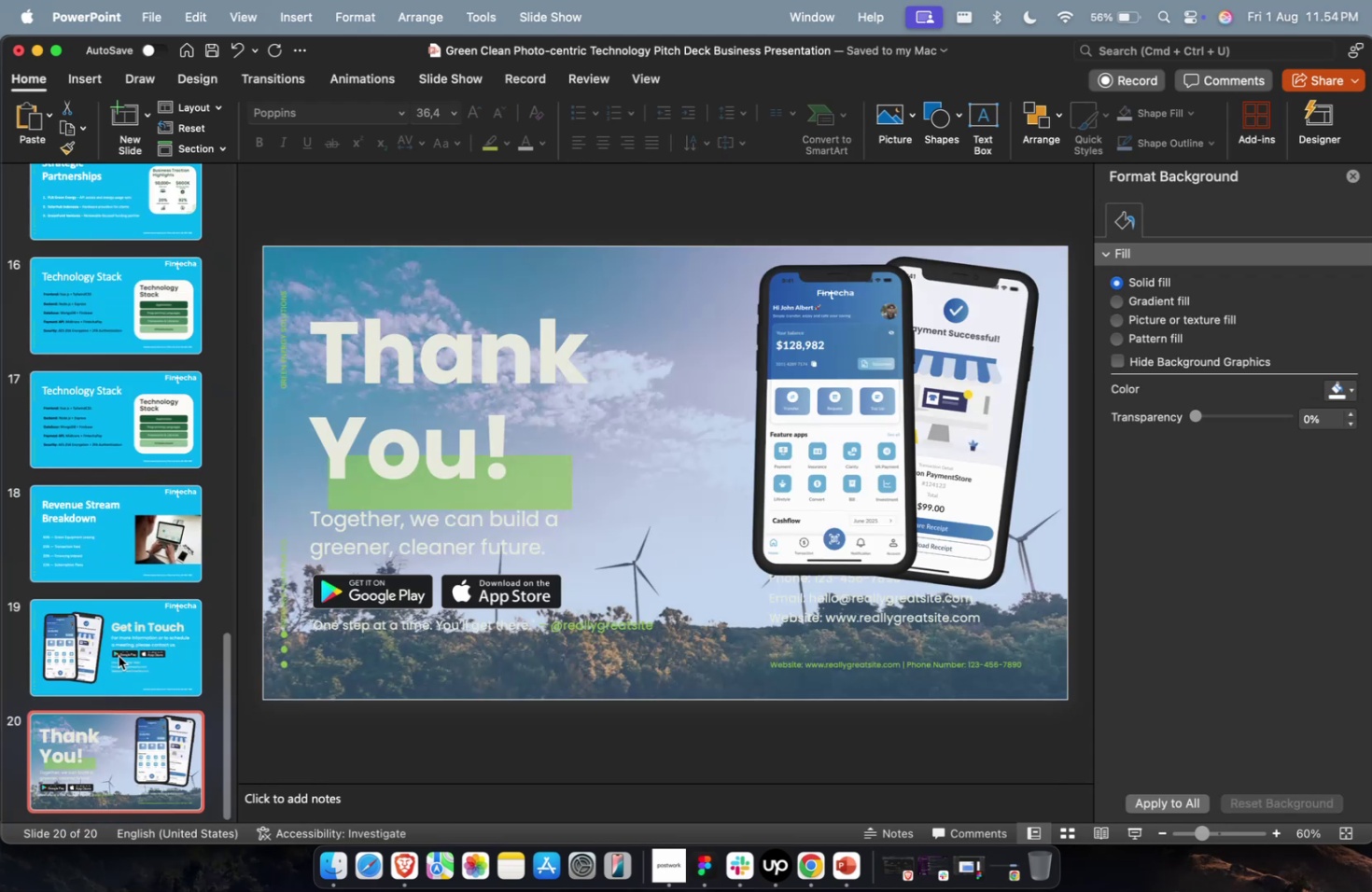 
double_click([119, 655])
 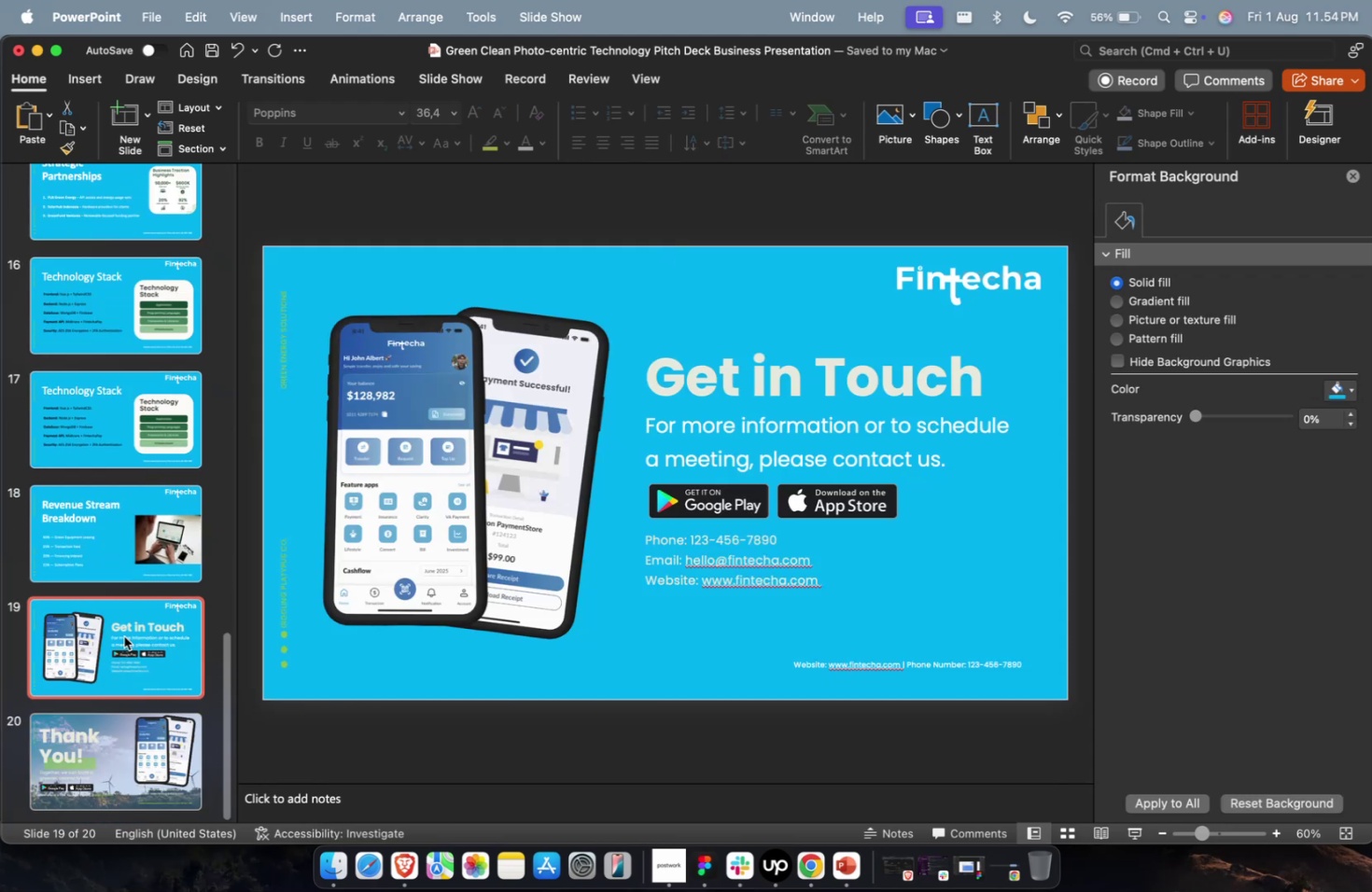 
key(Meta+1)
 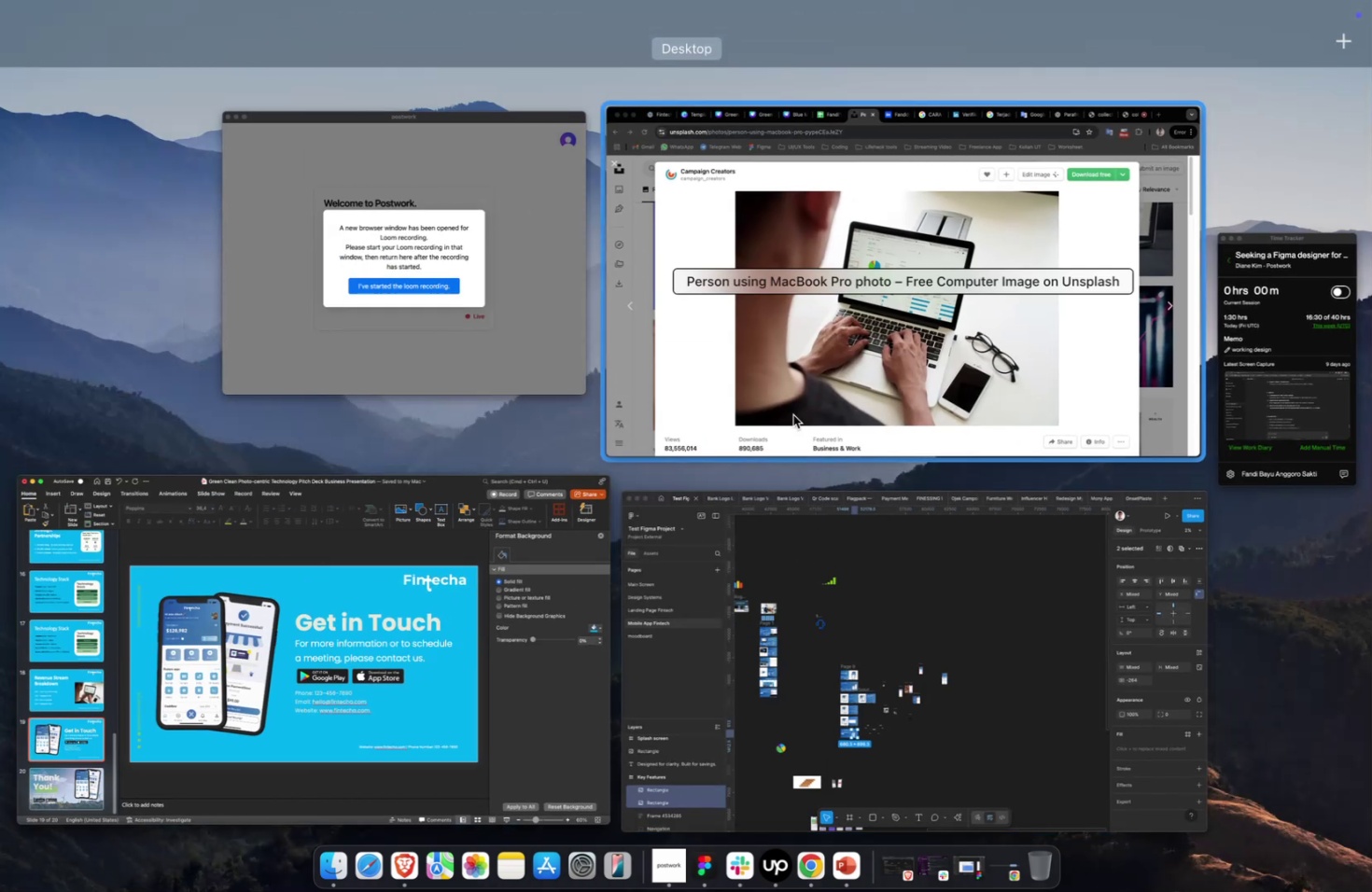 
left_click([781, 379])
 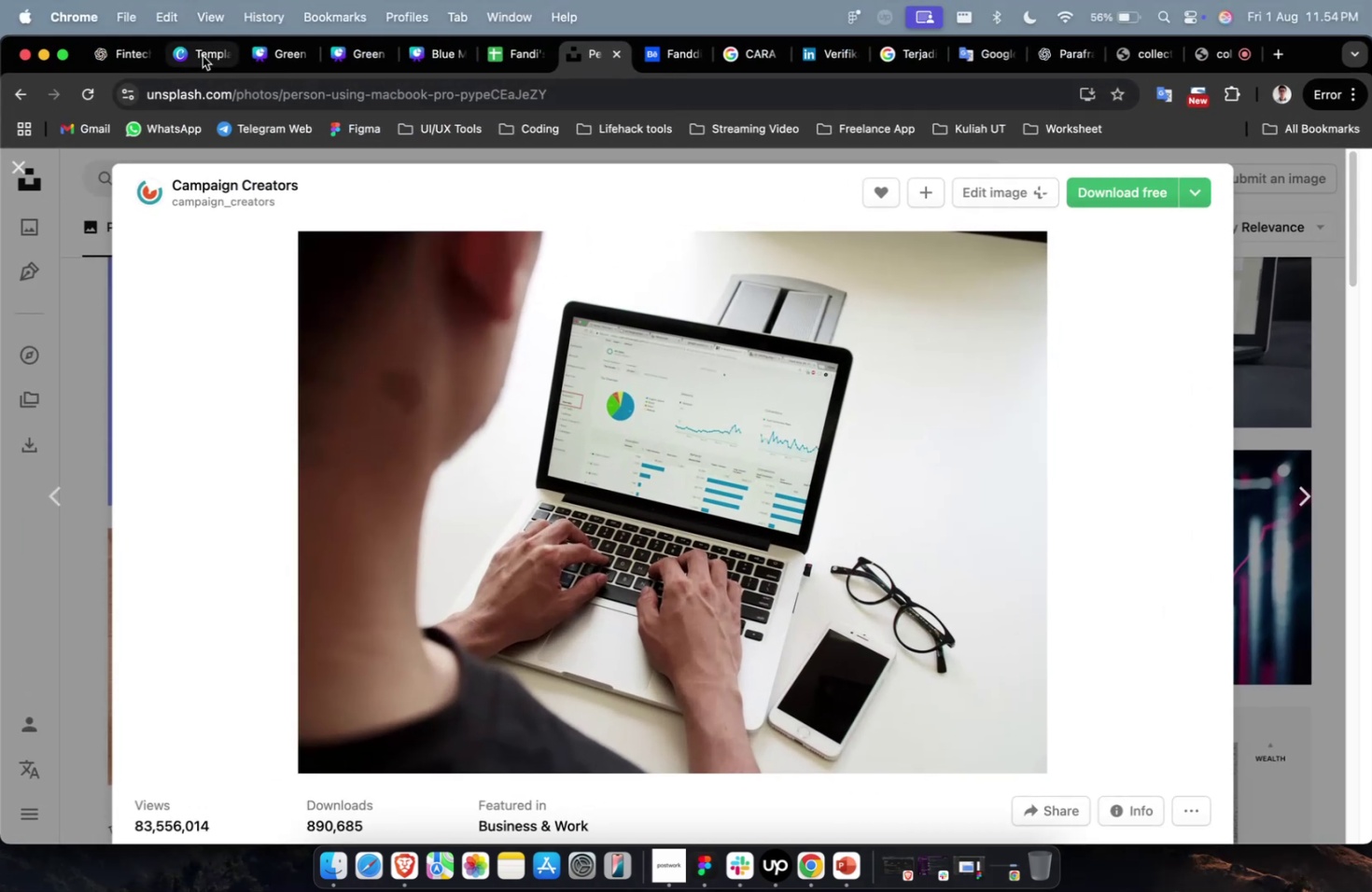 
left_click([112, 59])
 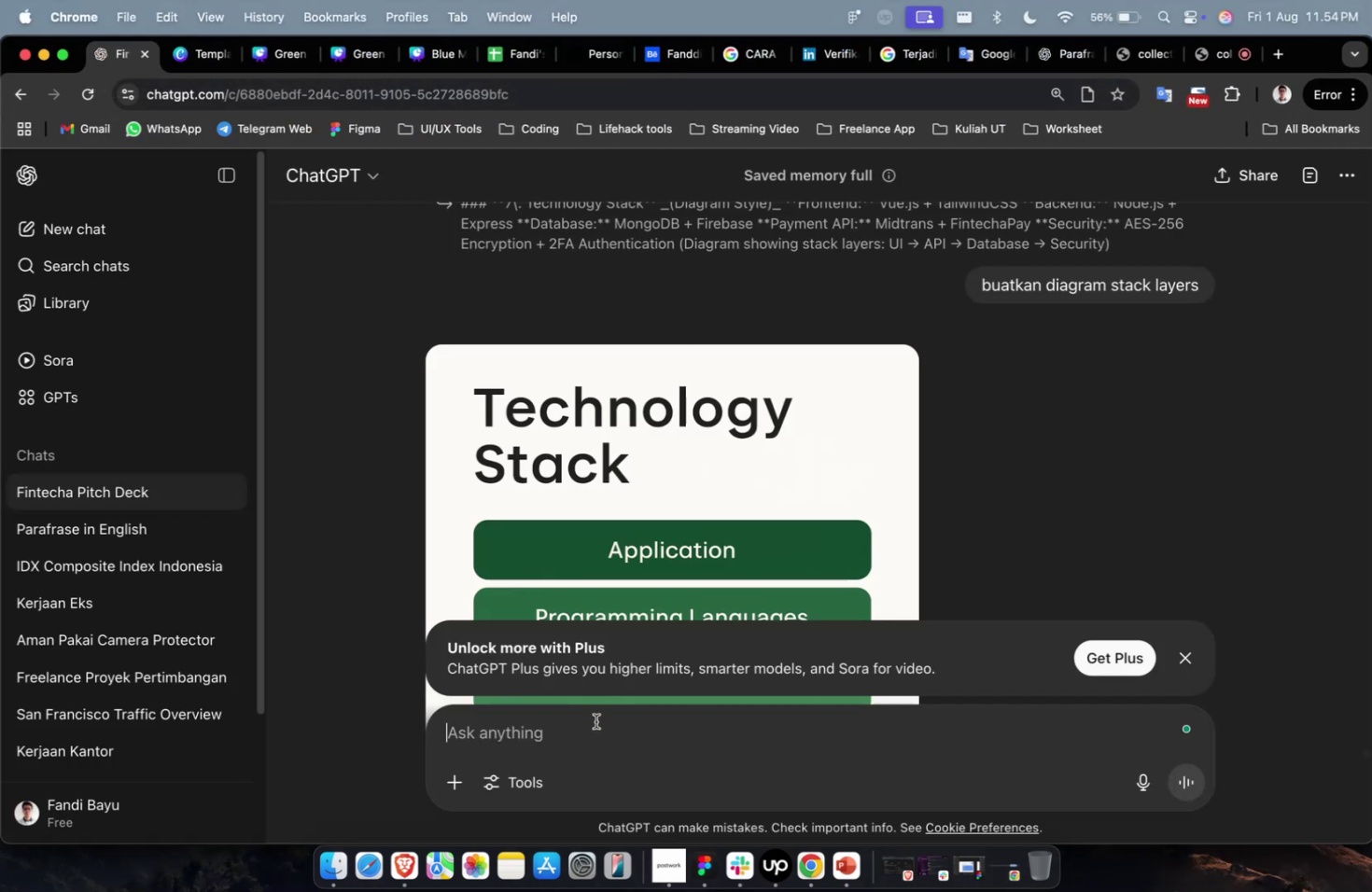 
type(buatkan 3 halaman lagi)
 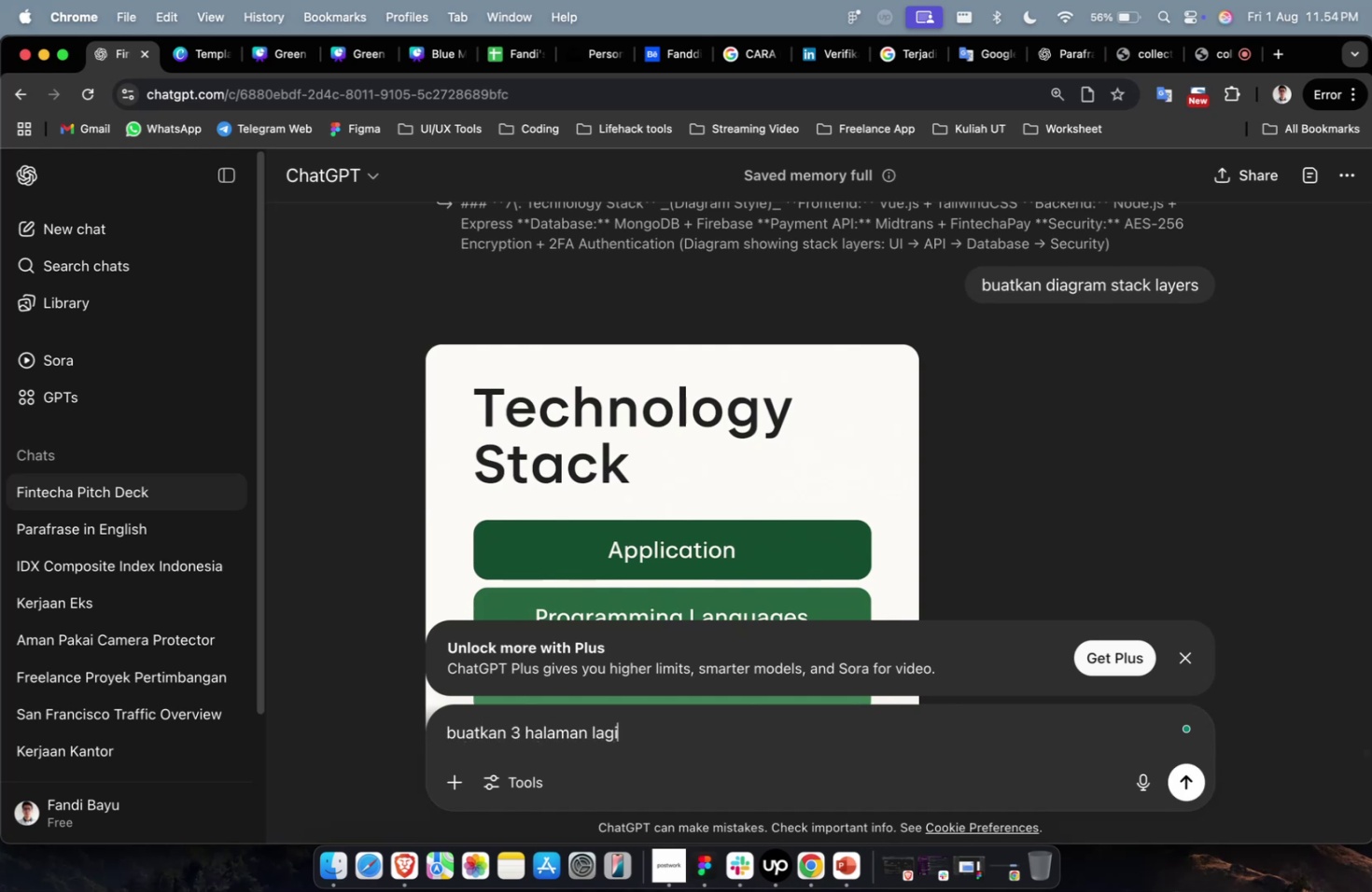 
key(Enter)
 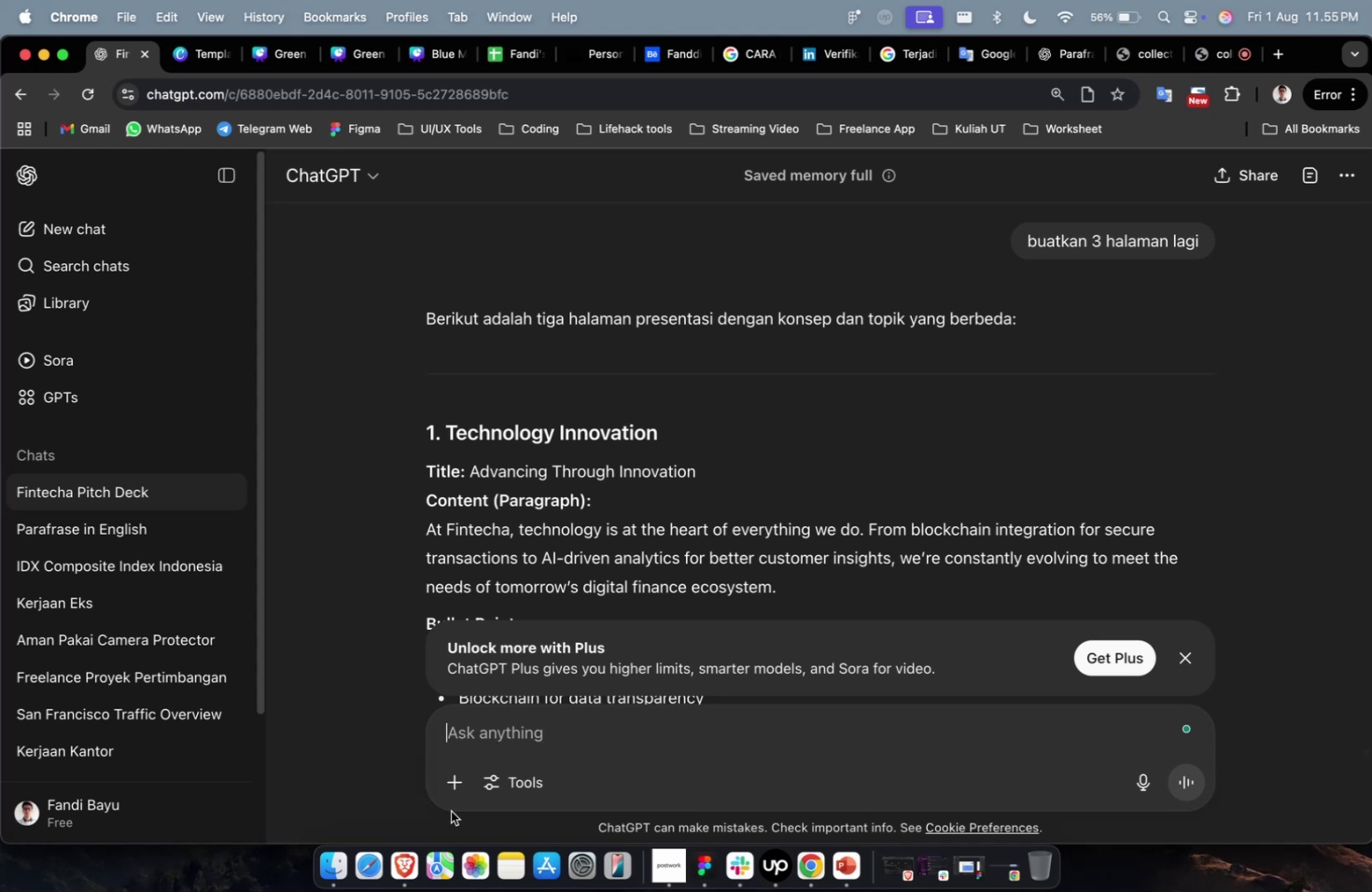 
wait(37.7)
 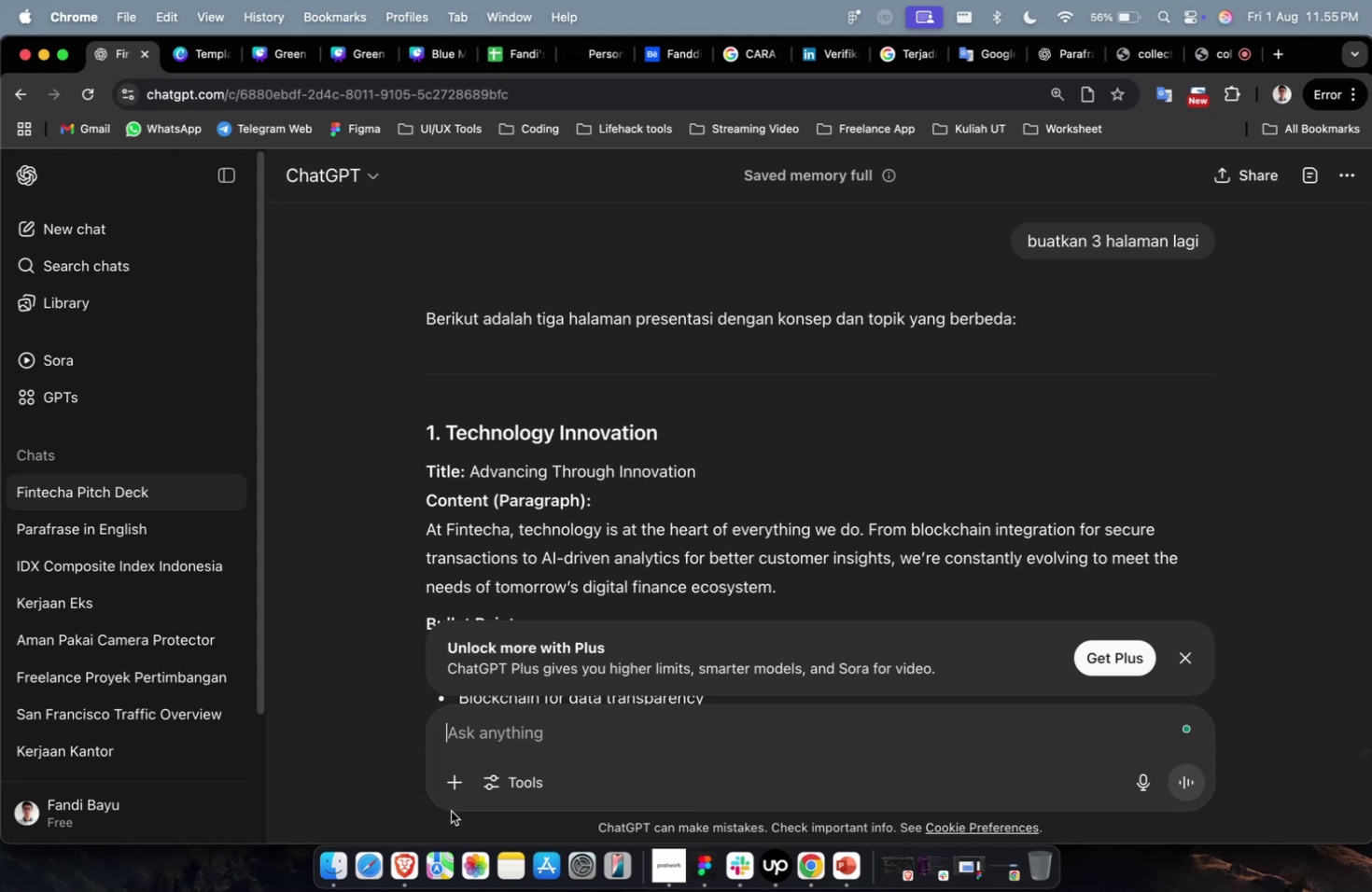 
scroll: coordinate [469, 511], scroll_direction: down, amount: 7.0
 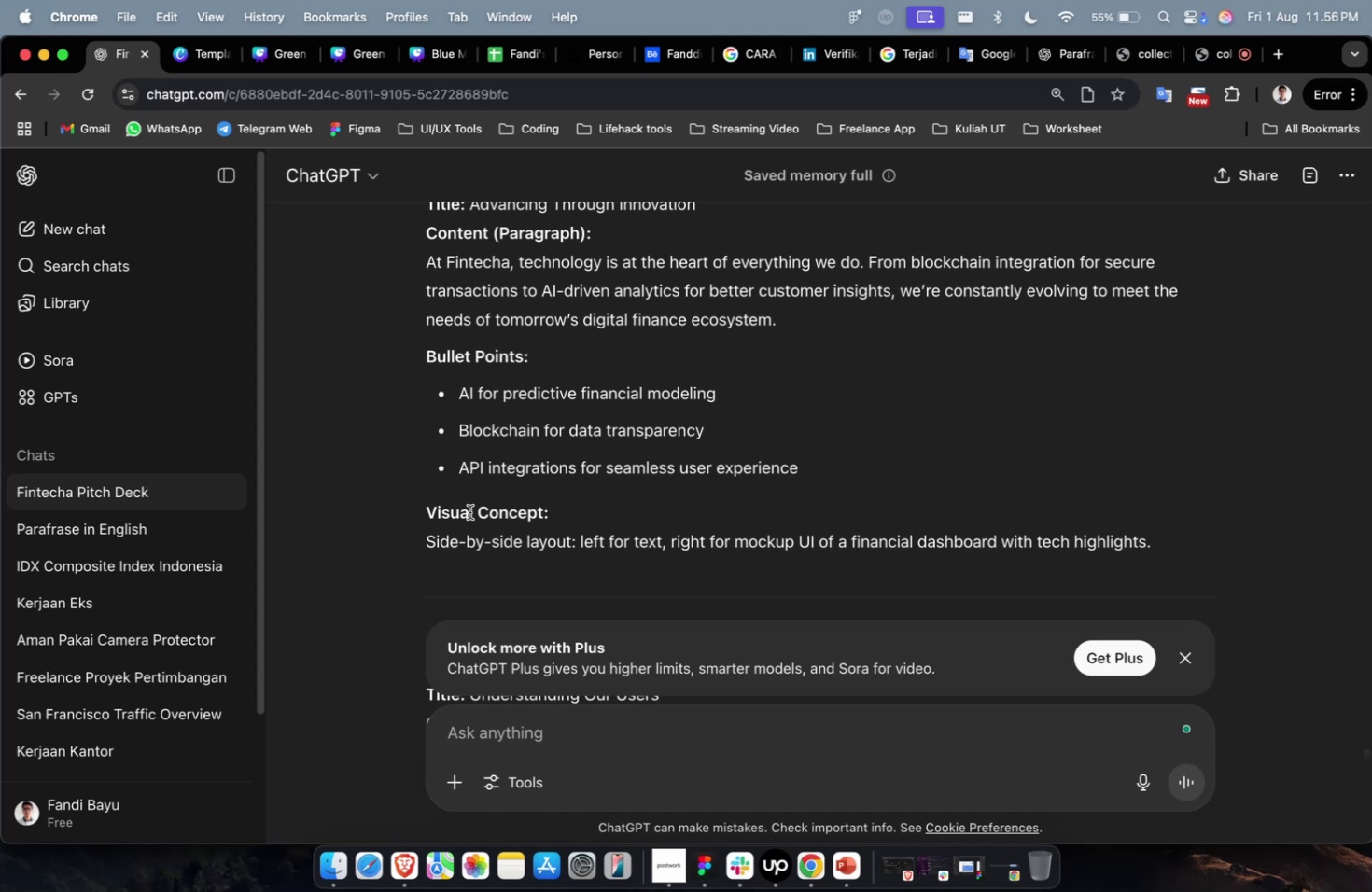 
wait(31.05)
 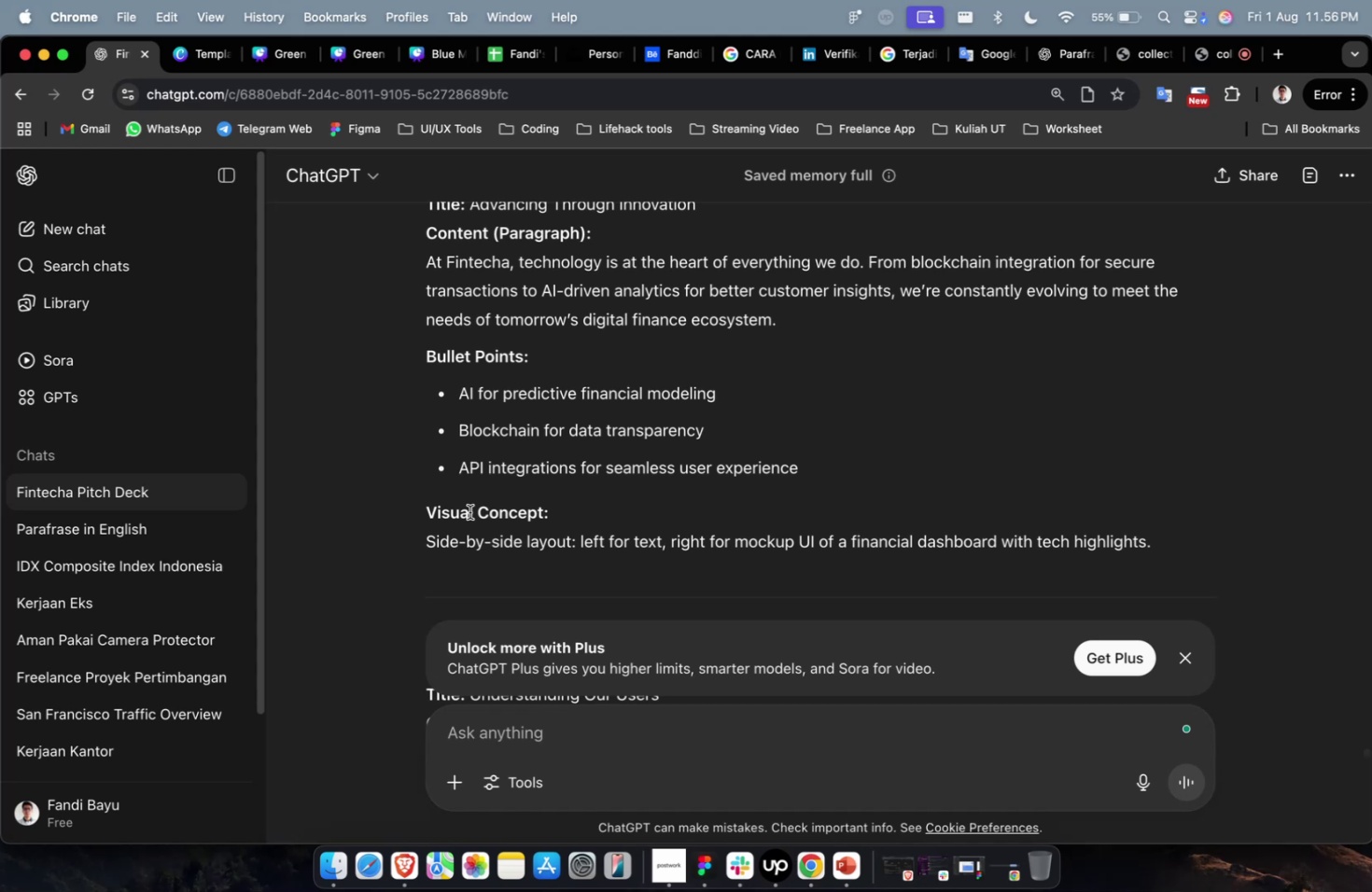 
scroll: coordinate [728, 582], scroll_direction: down, amount: 5.0
 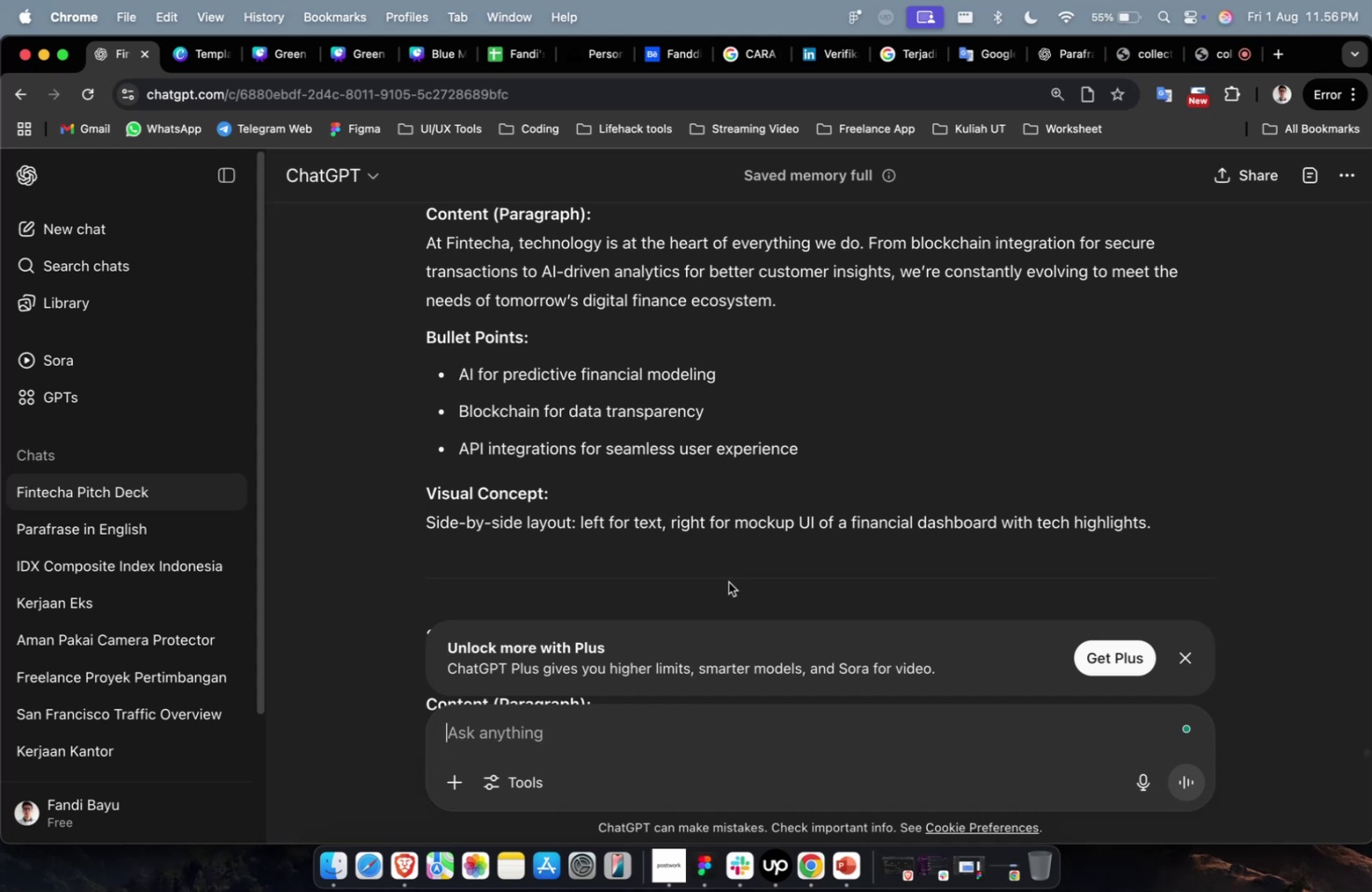 
wait(44.26)
 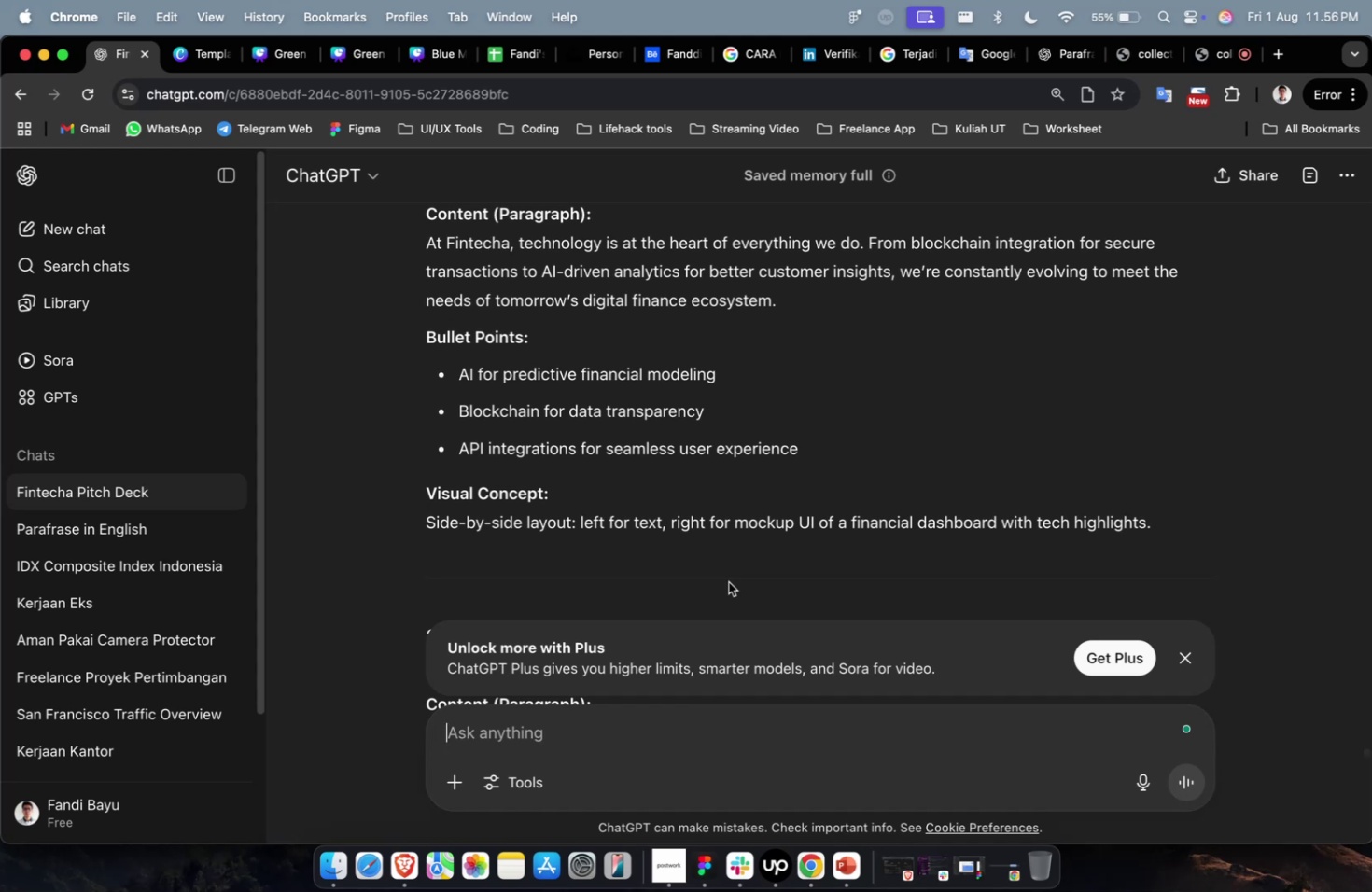 
scroll: coordinate [659, 489], scroll_direction: up, amount: 2.0
 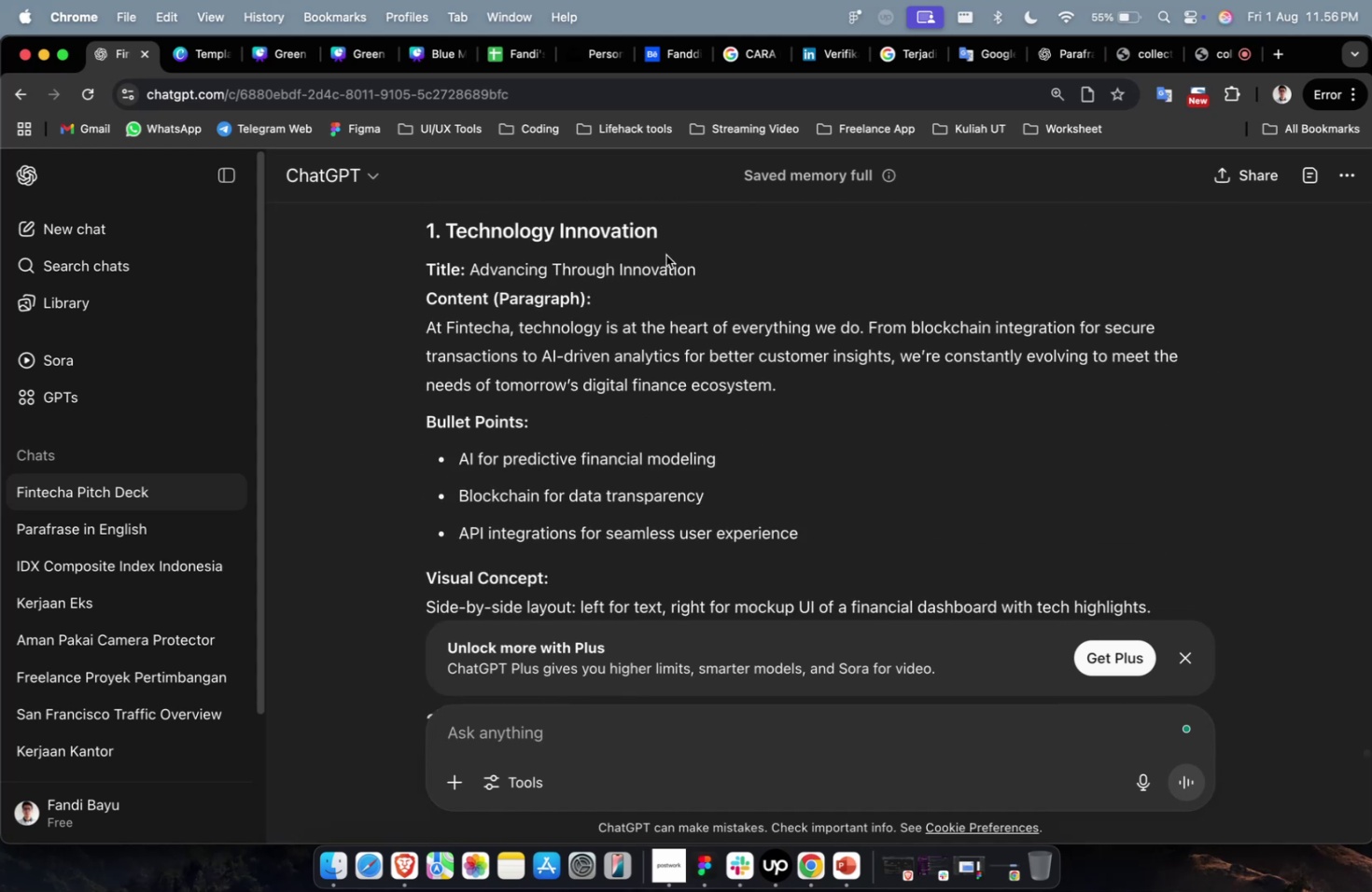 
left_click_drag(start_coordinate=[675, 230], to_coordinate=[450, 230])
 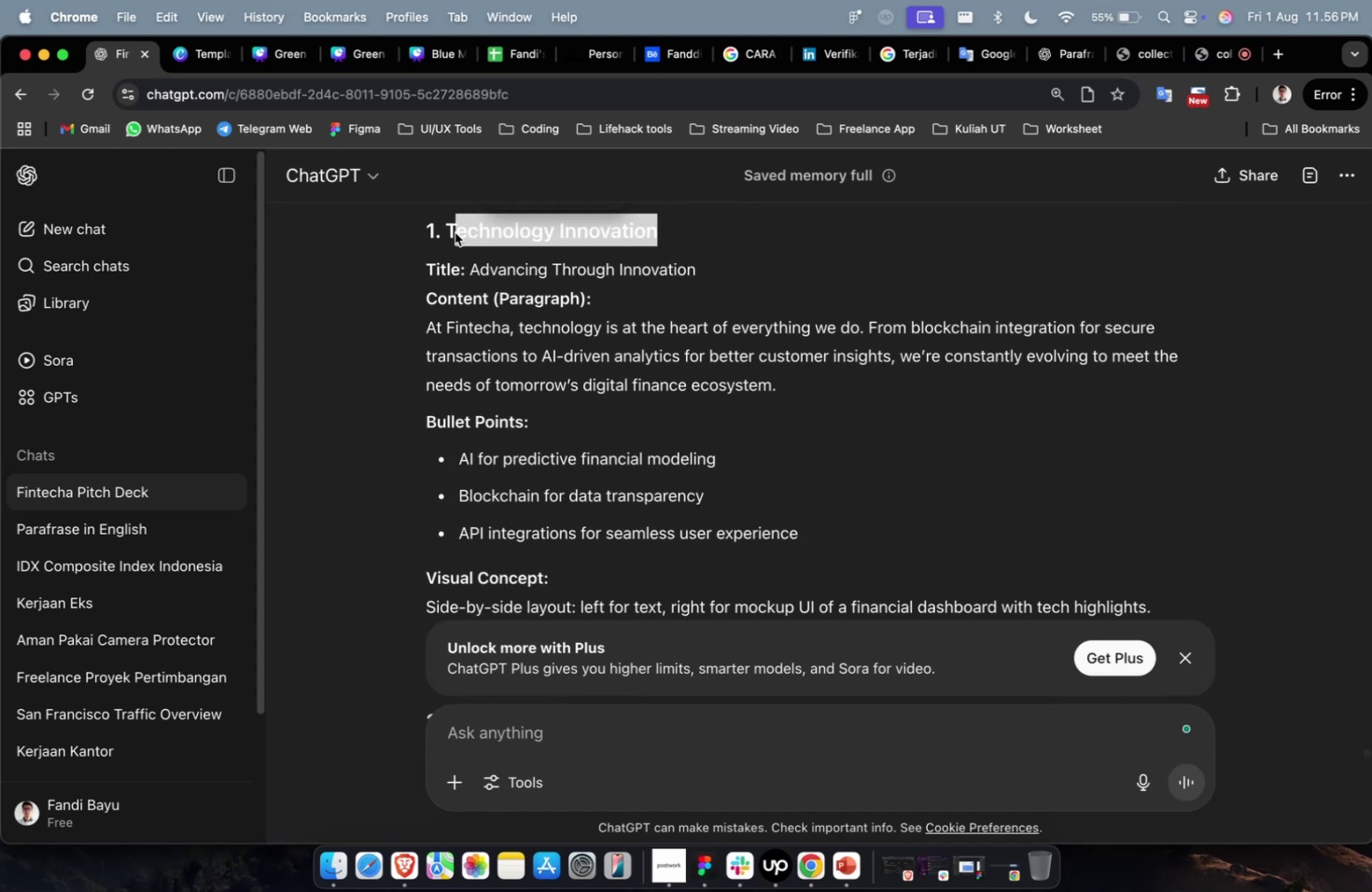 
key(Meta+CommandLeft)
 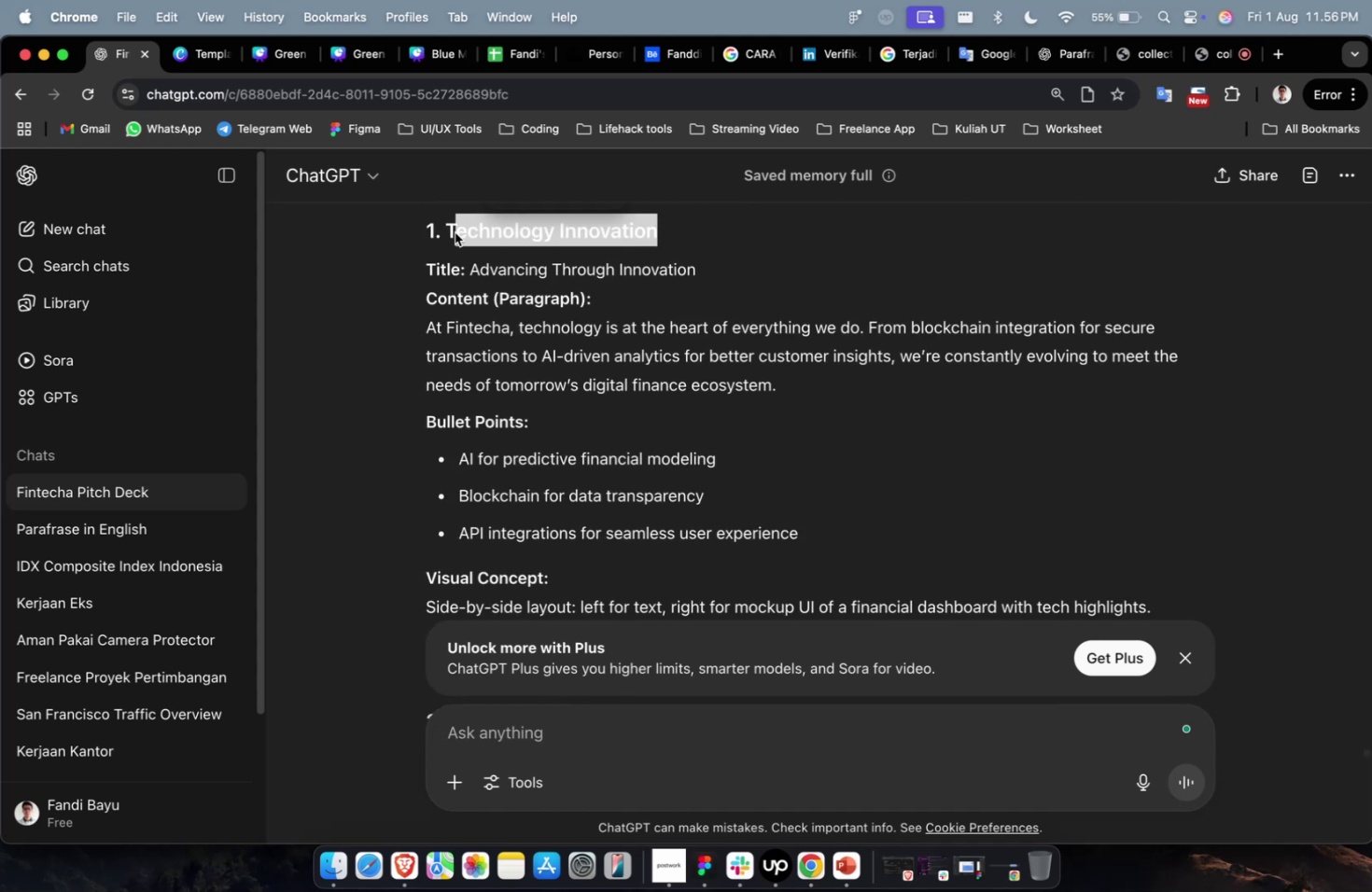 
left_click([455, 232])
 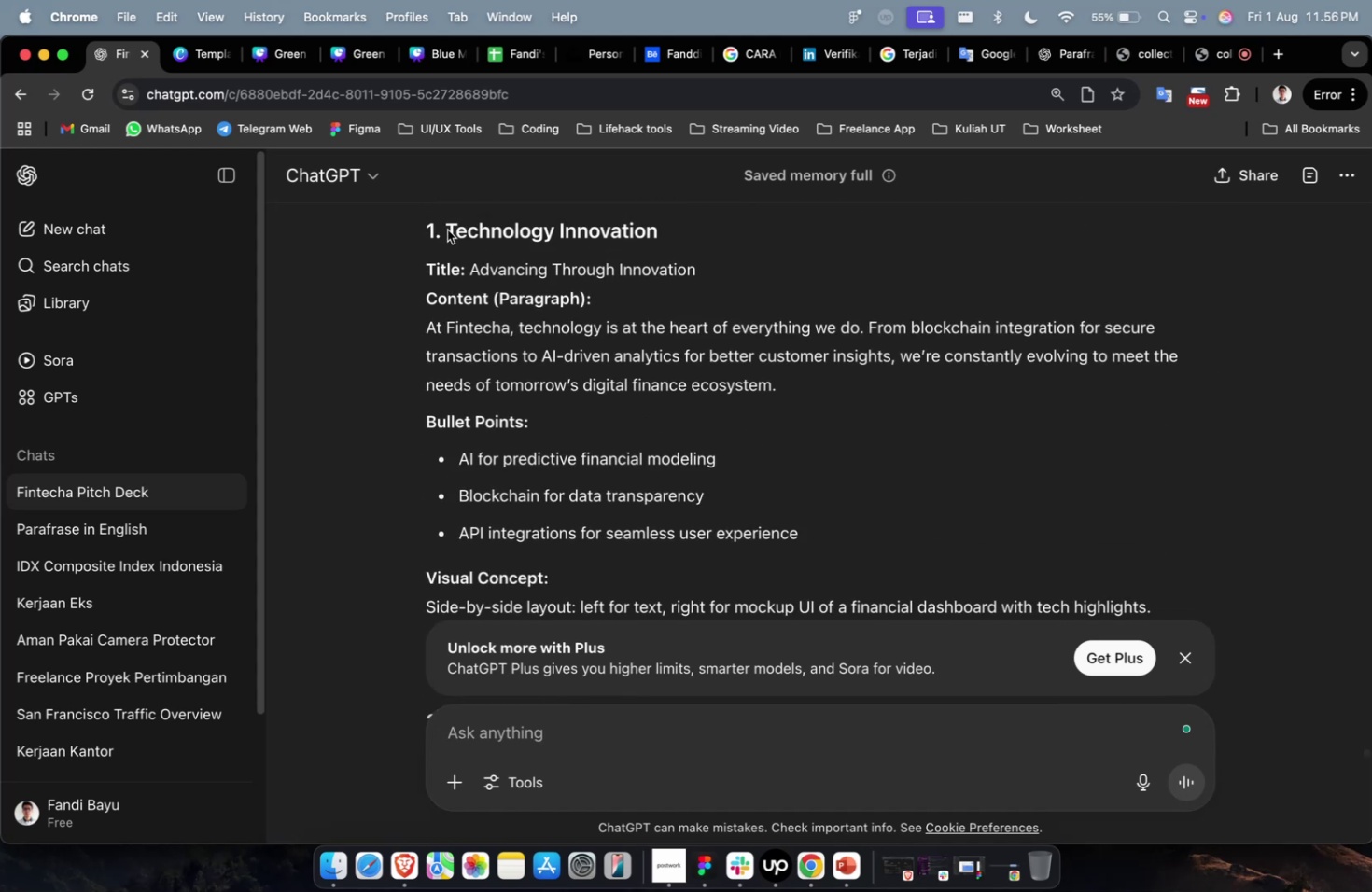 
left_click_drag(start_coordinate=[447, 230], to_coordinate=[667, 232])
 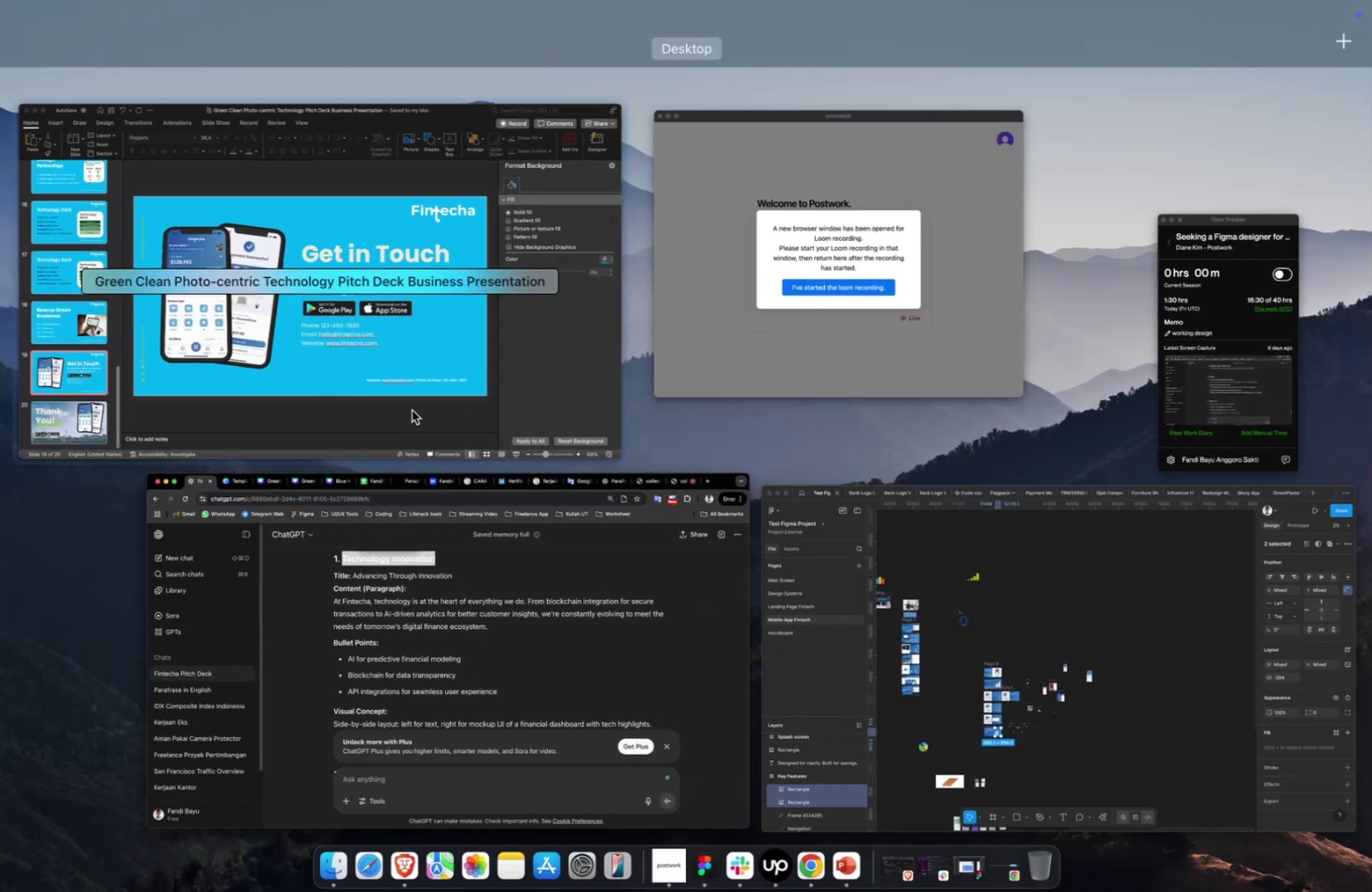 
key(Meta+C)
 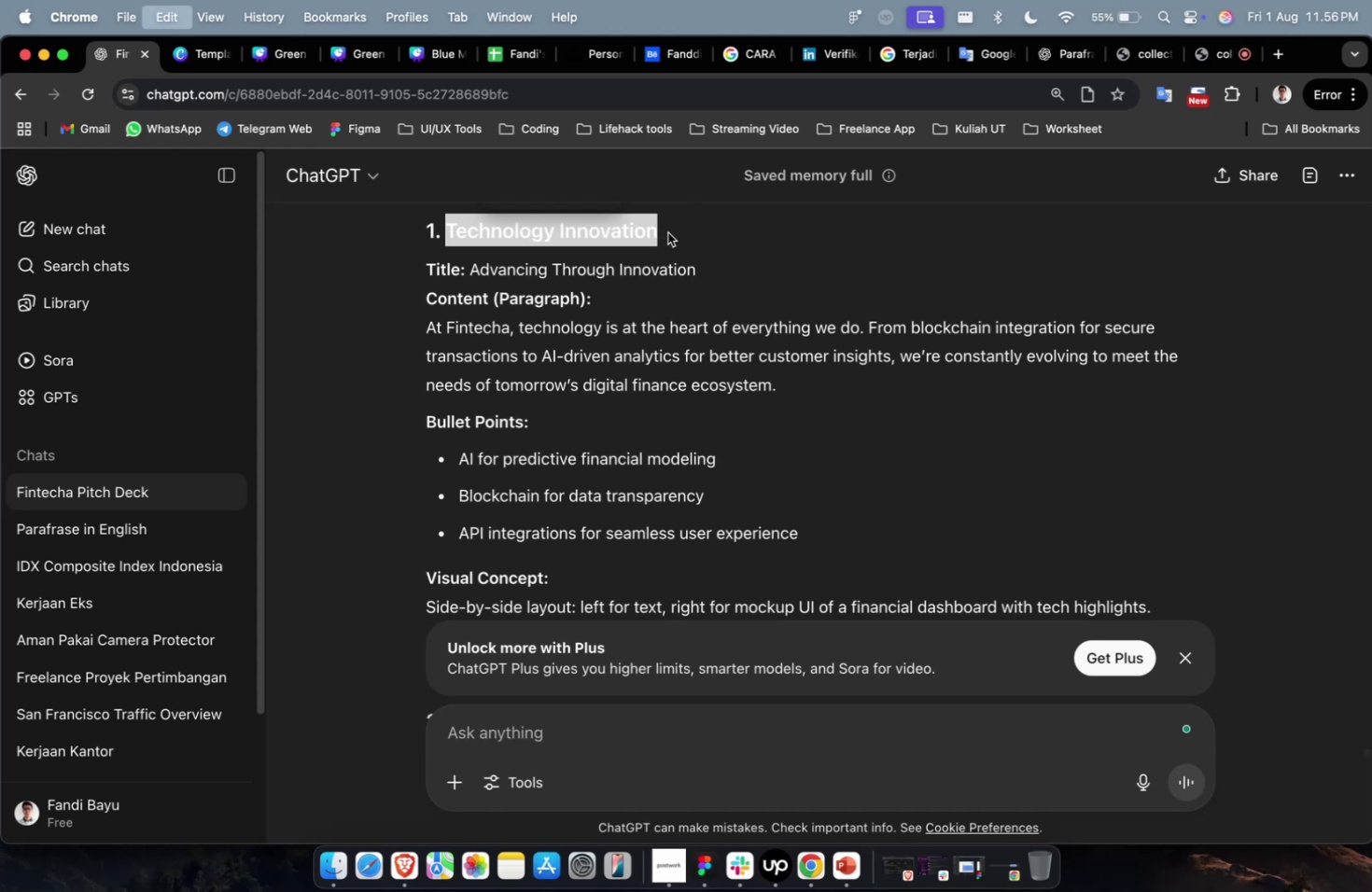 
key(Meta+1)
 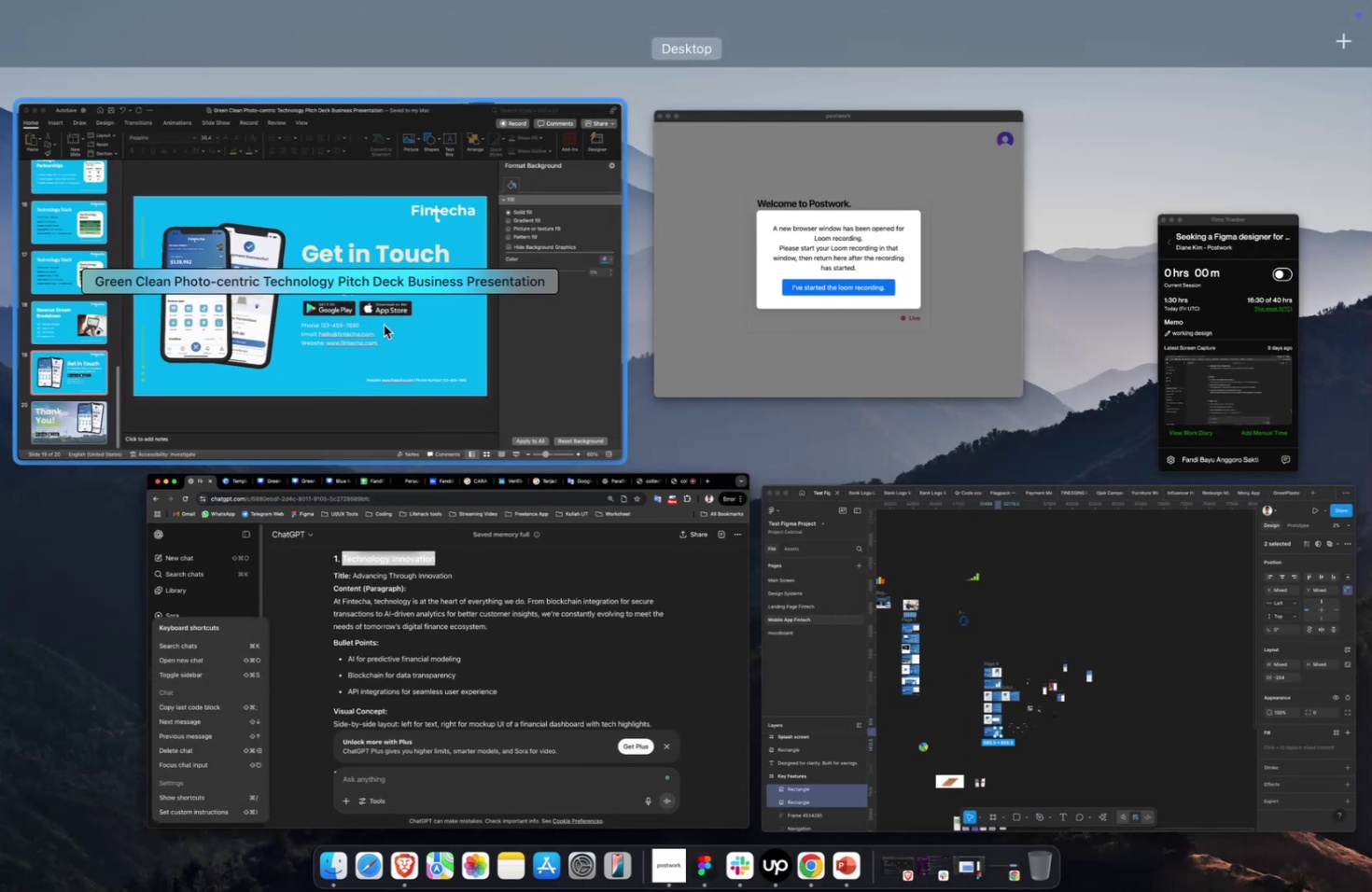 
left_click([384, 324])
 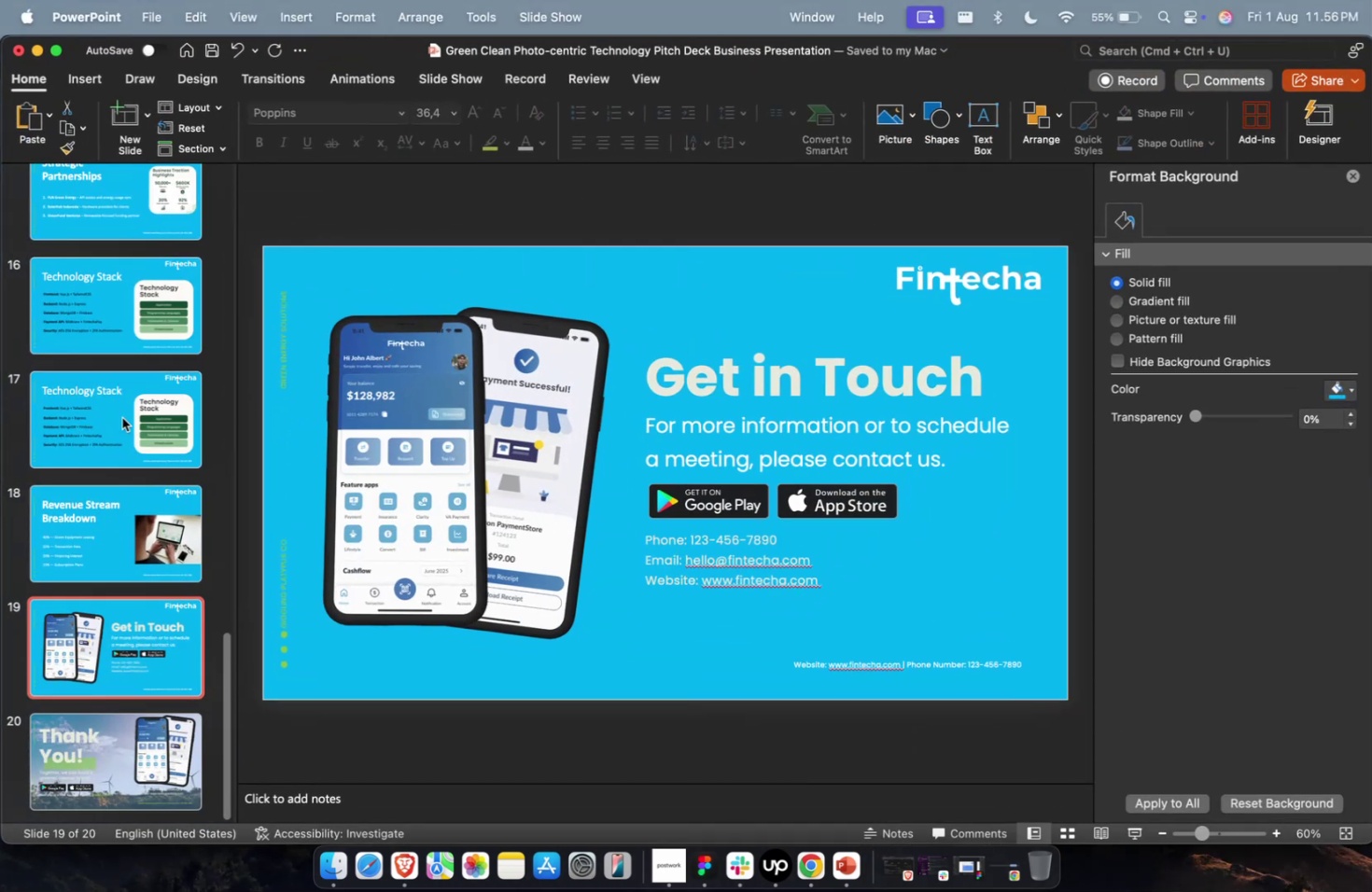 
double_click([111, 418])
 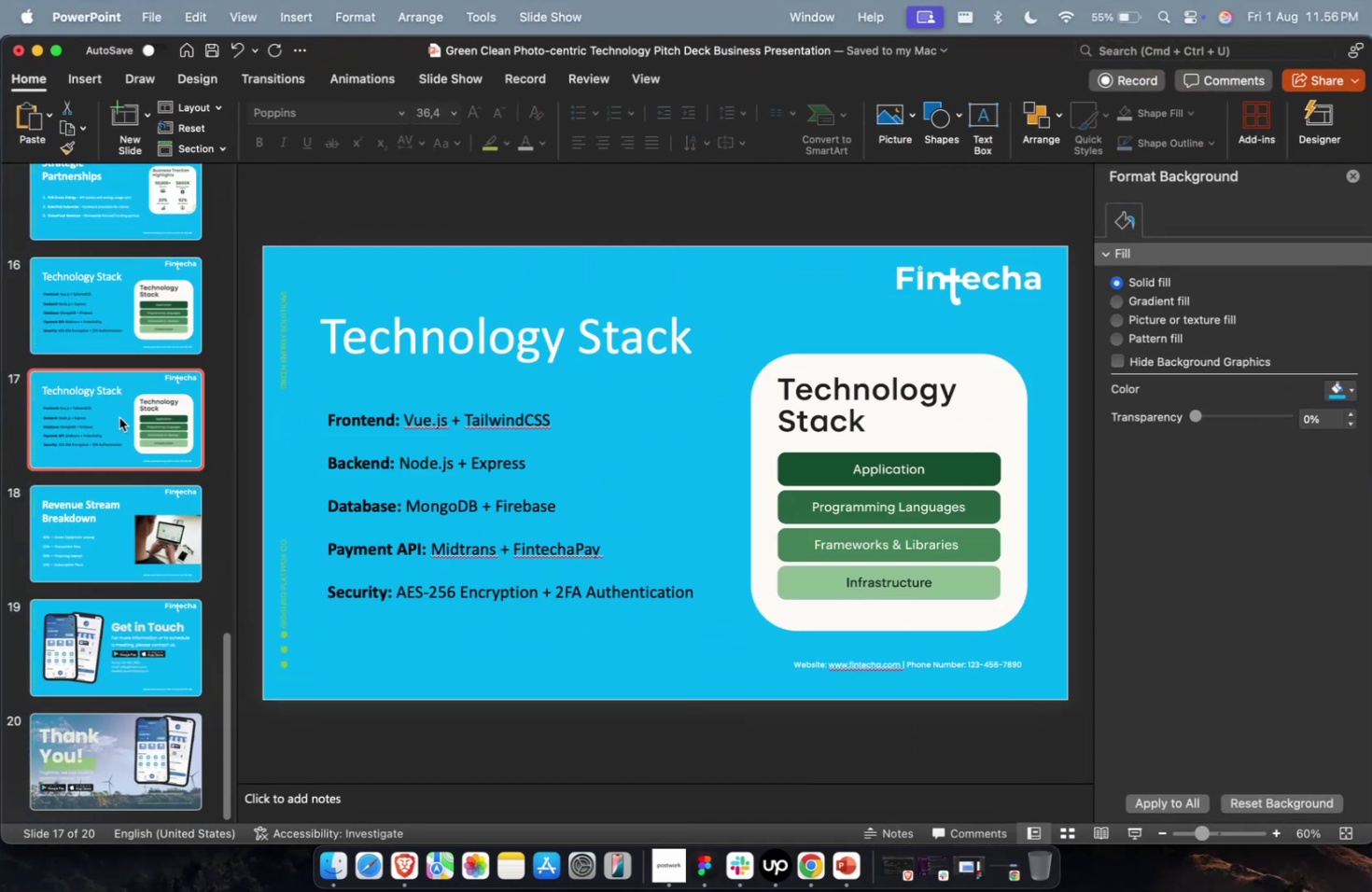 
key(Meta+CommandLeft)
 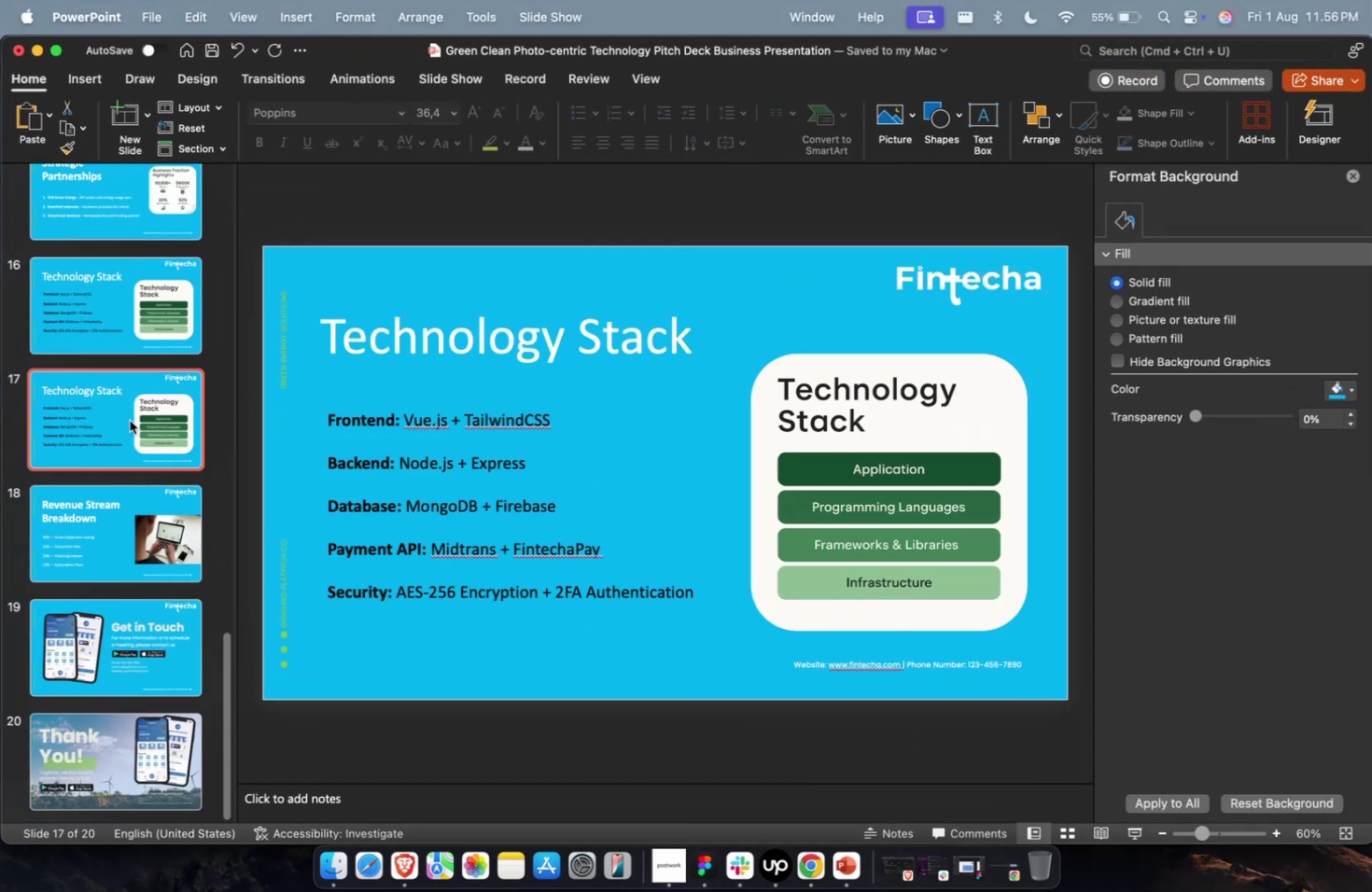 
key(Meta+D)
 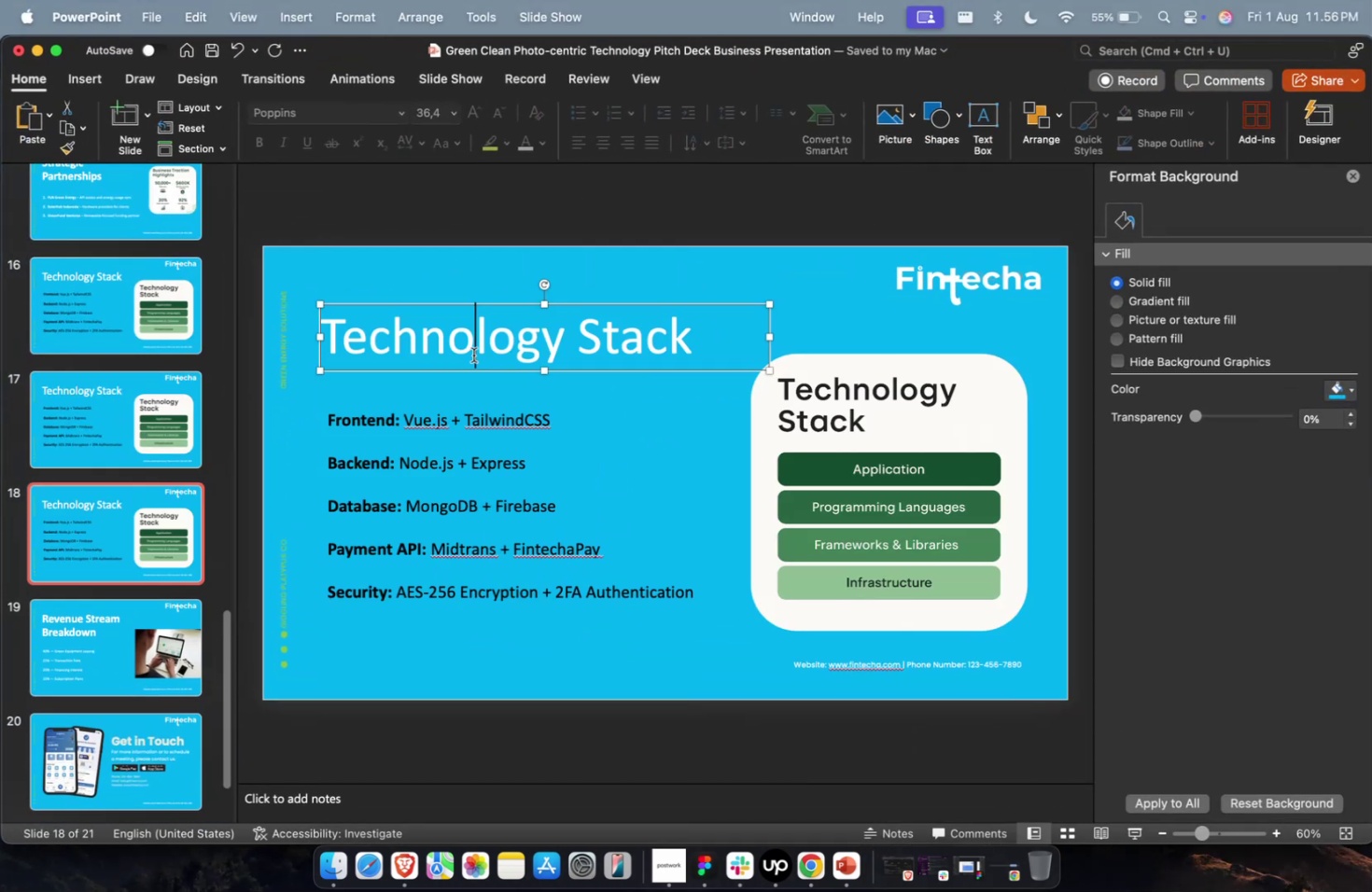 
left_click([473, 355])
 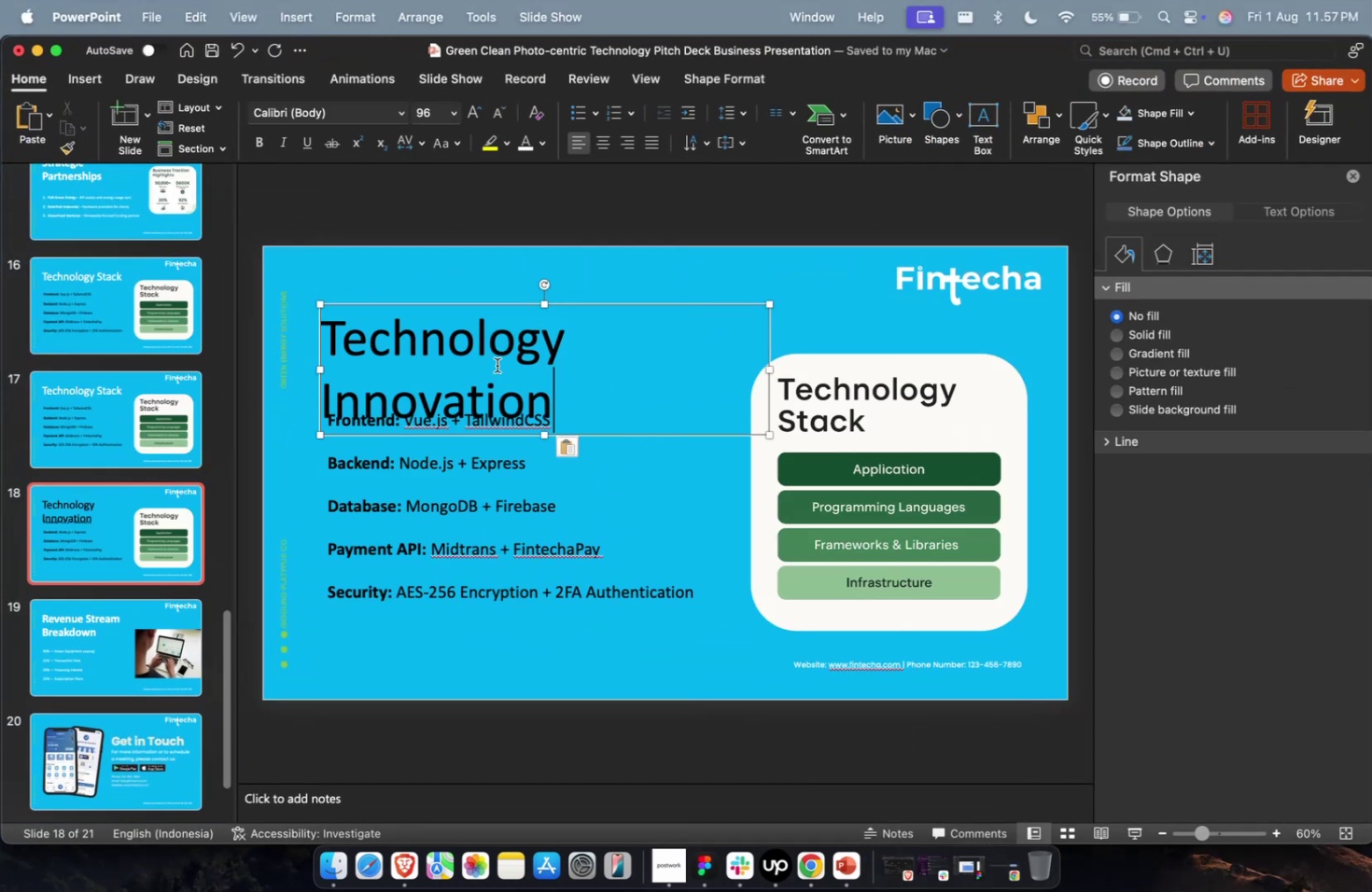 
key(Meta+CommandLeft)
 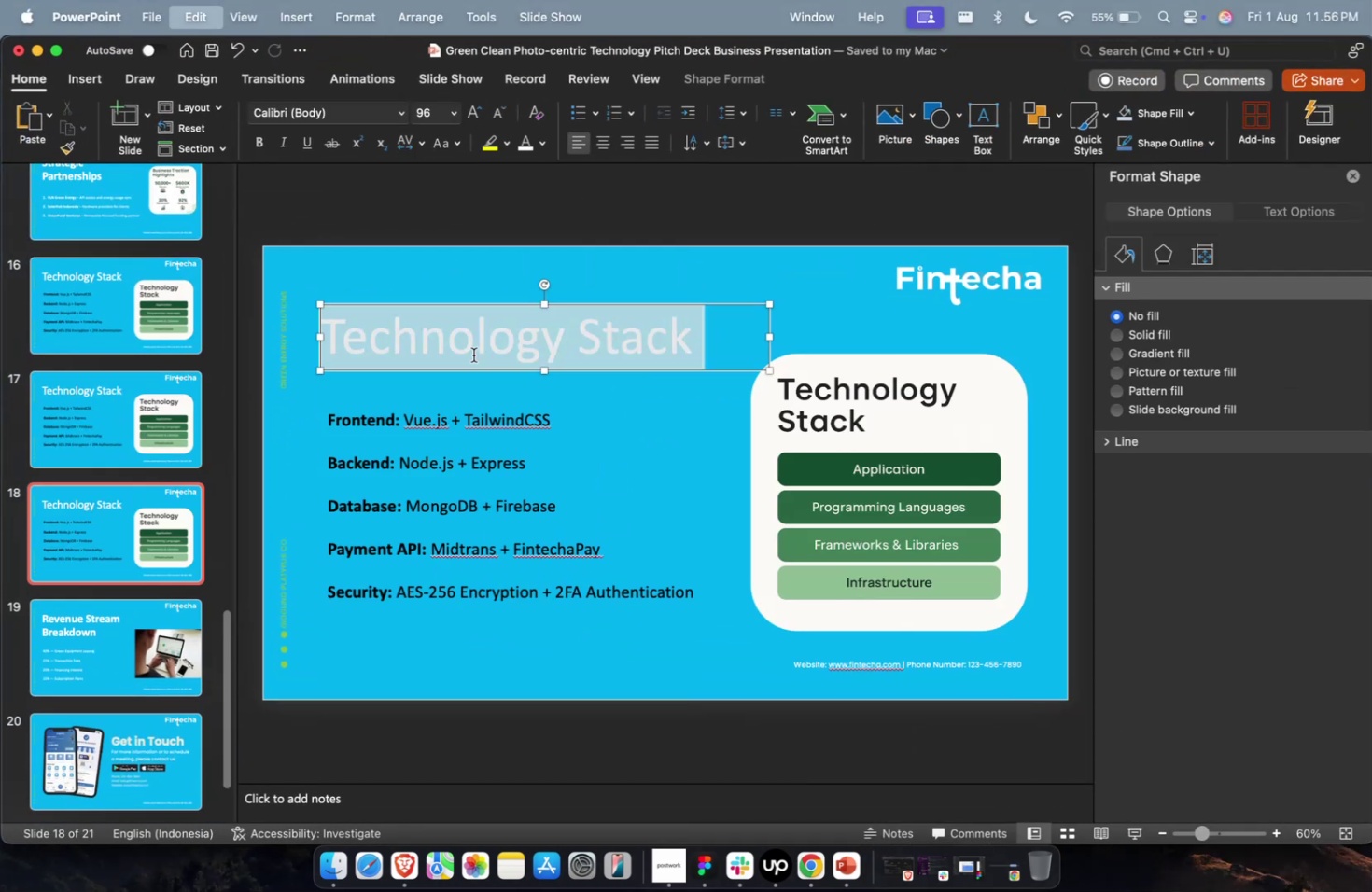 
key(Meta+A)
 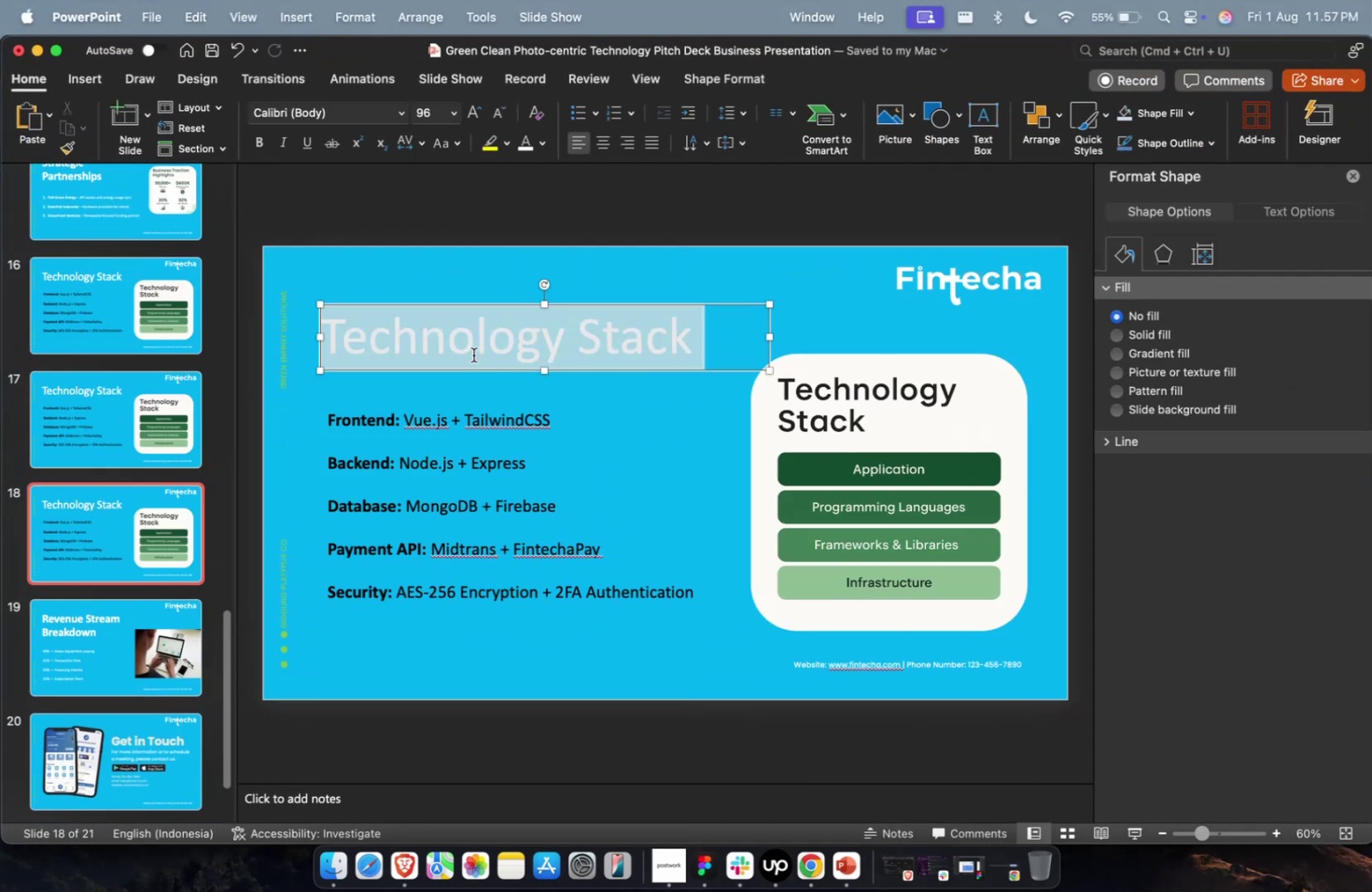 
key(Meta+V)
 